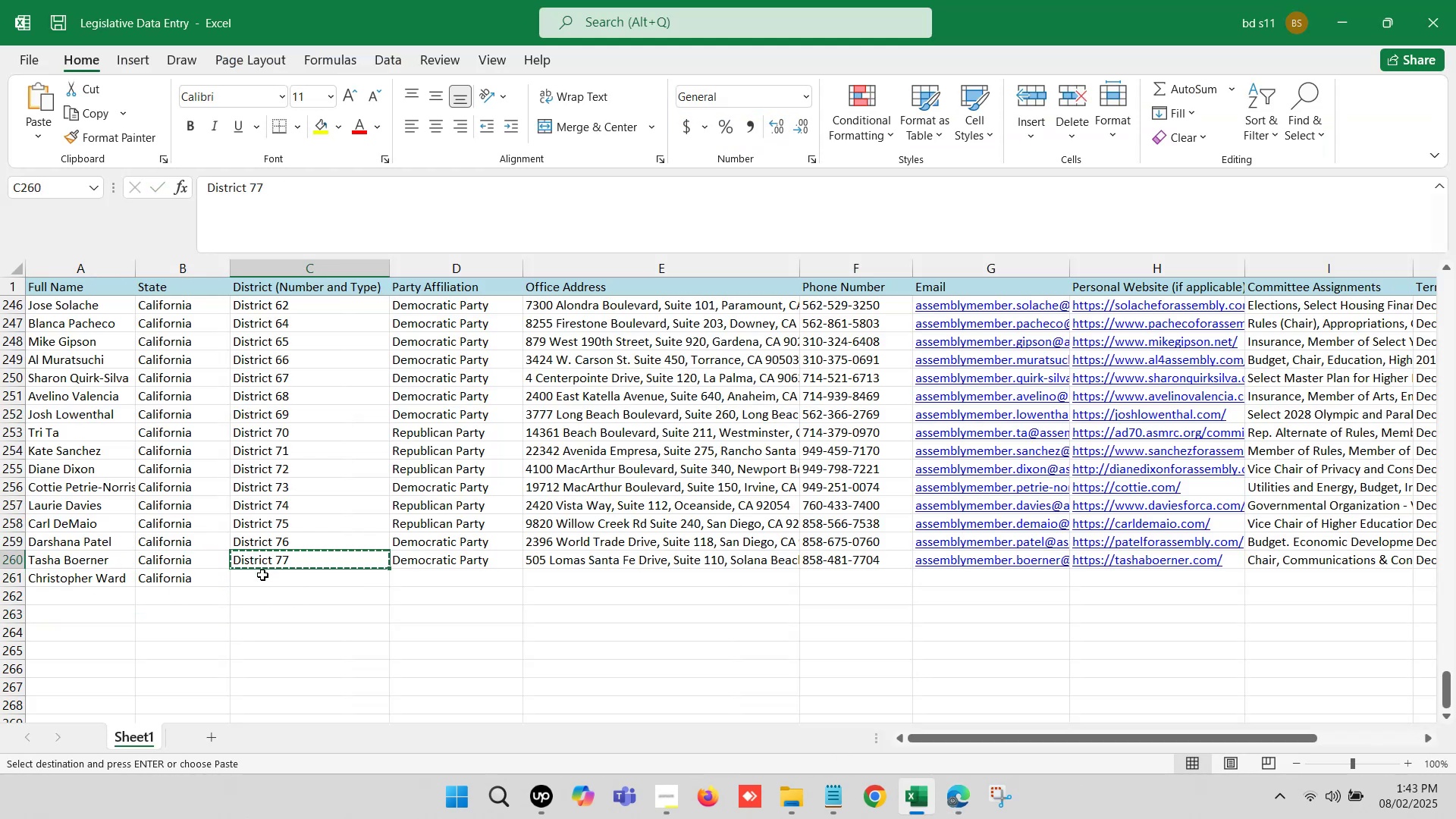 
left_click([262, 575])
 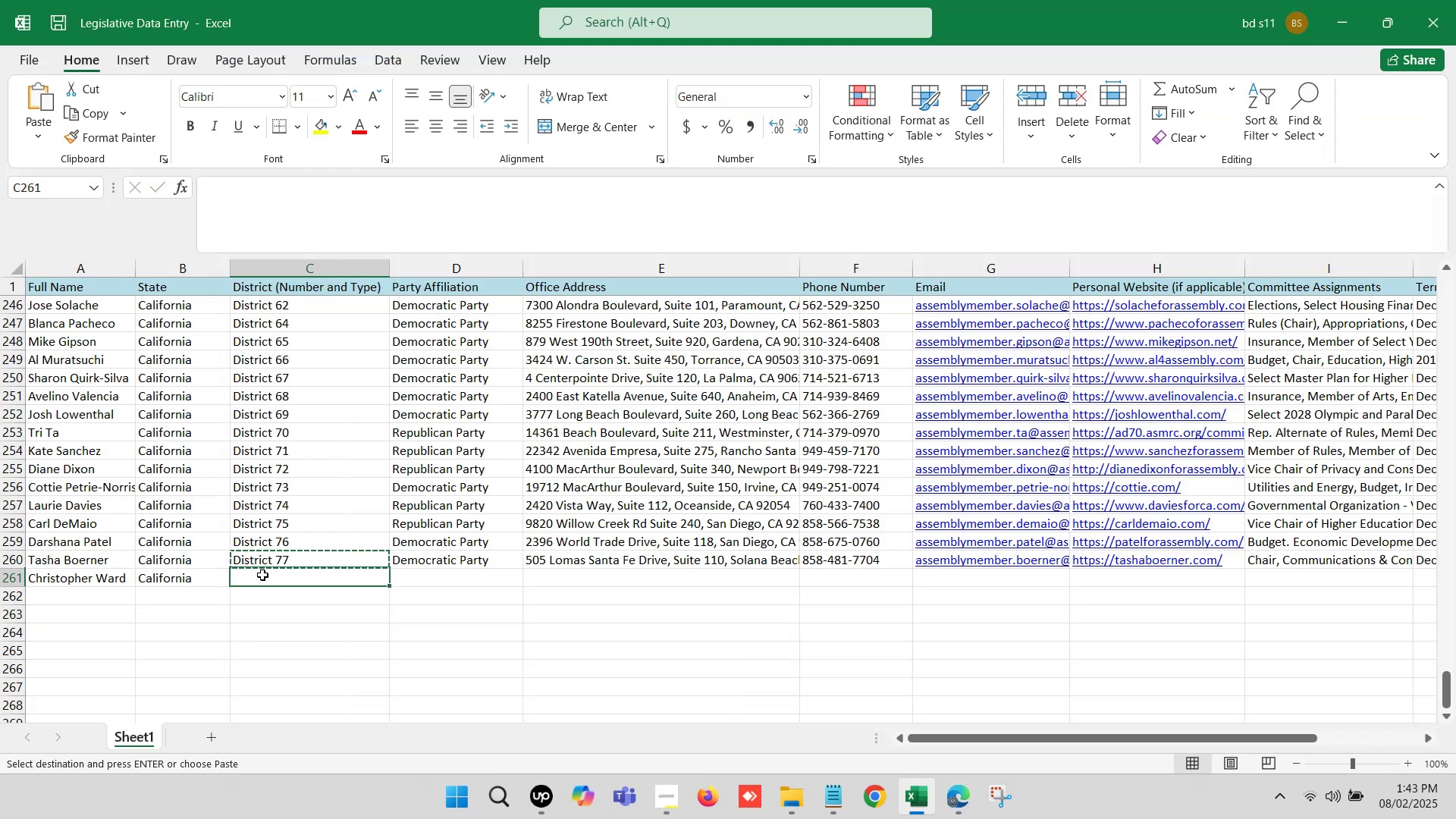 
key(Control+V)
 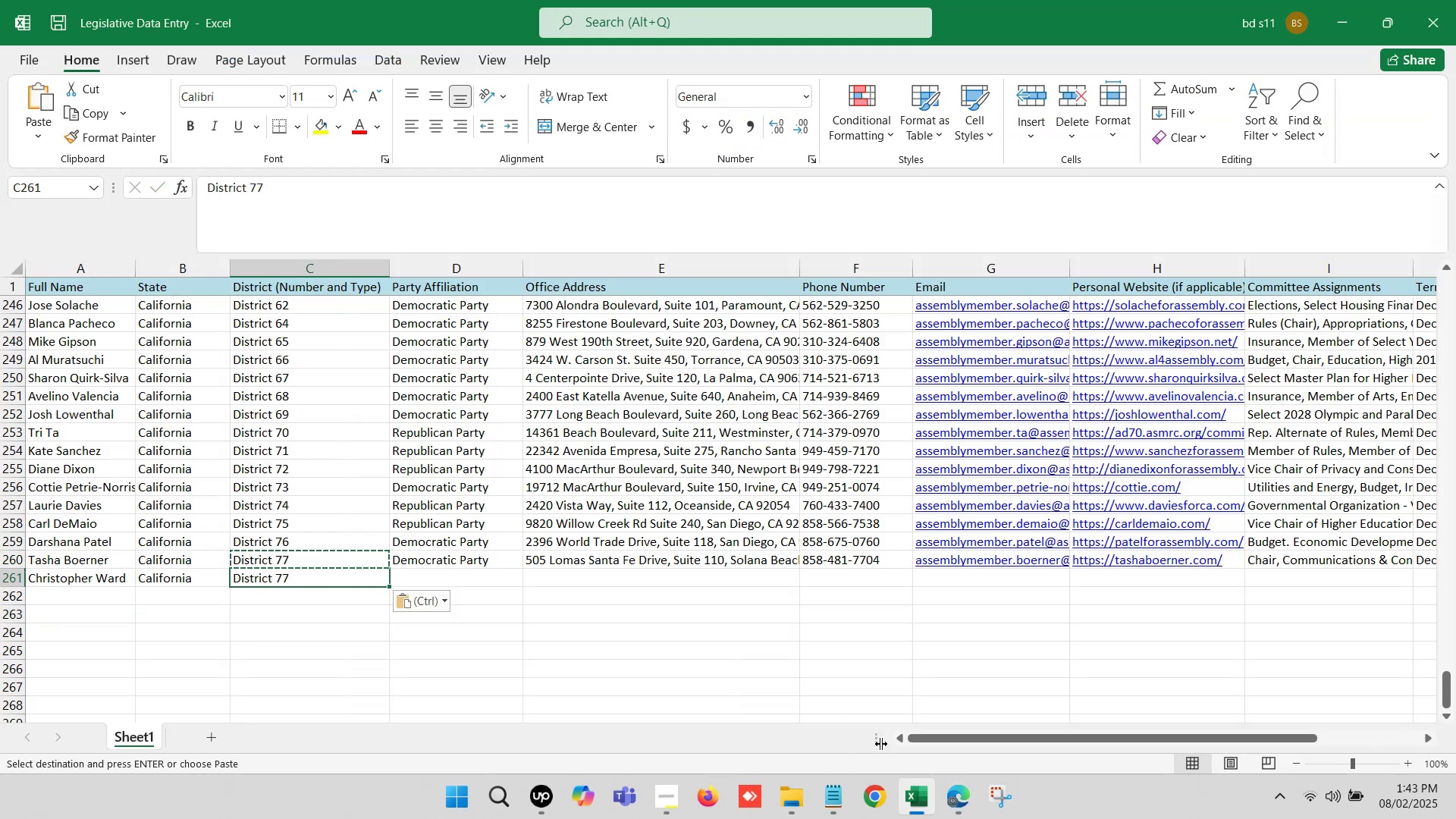 
left_click([952, 795])
 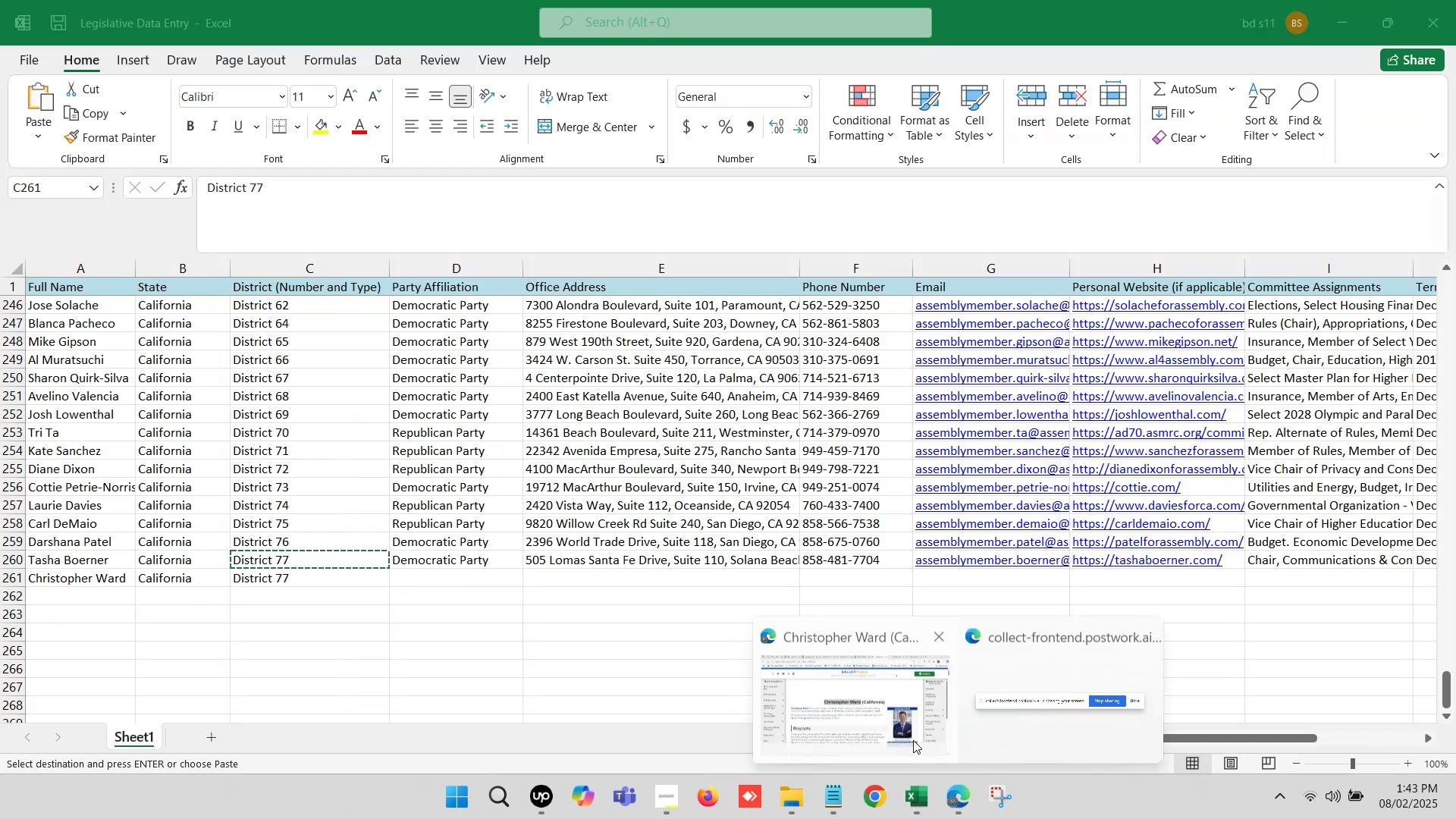 
left_click([893, 721])
 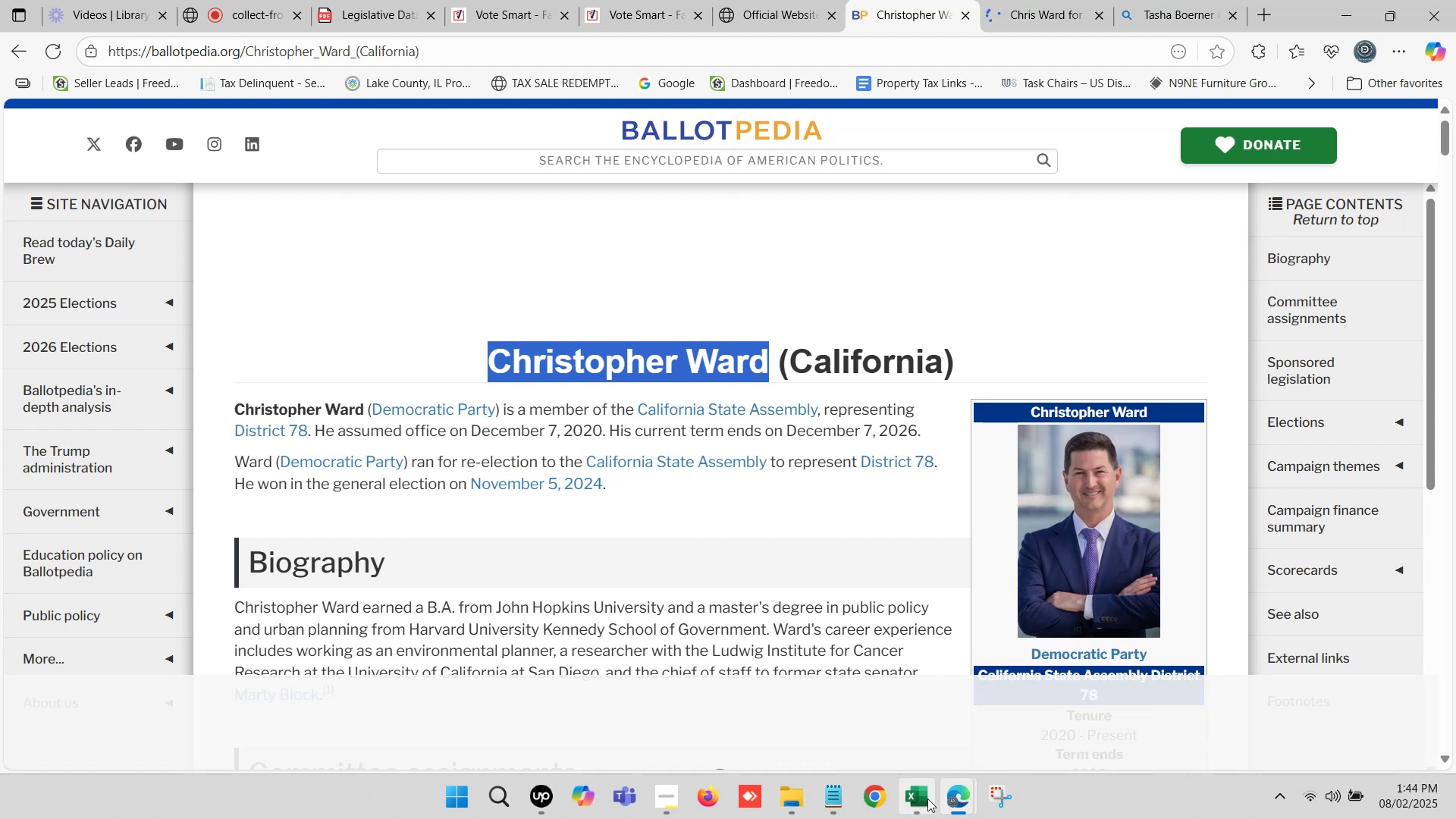 
left_click([311, 582])
 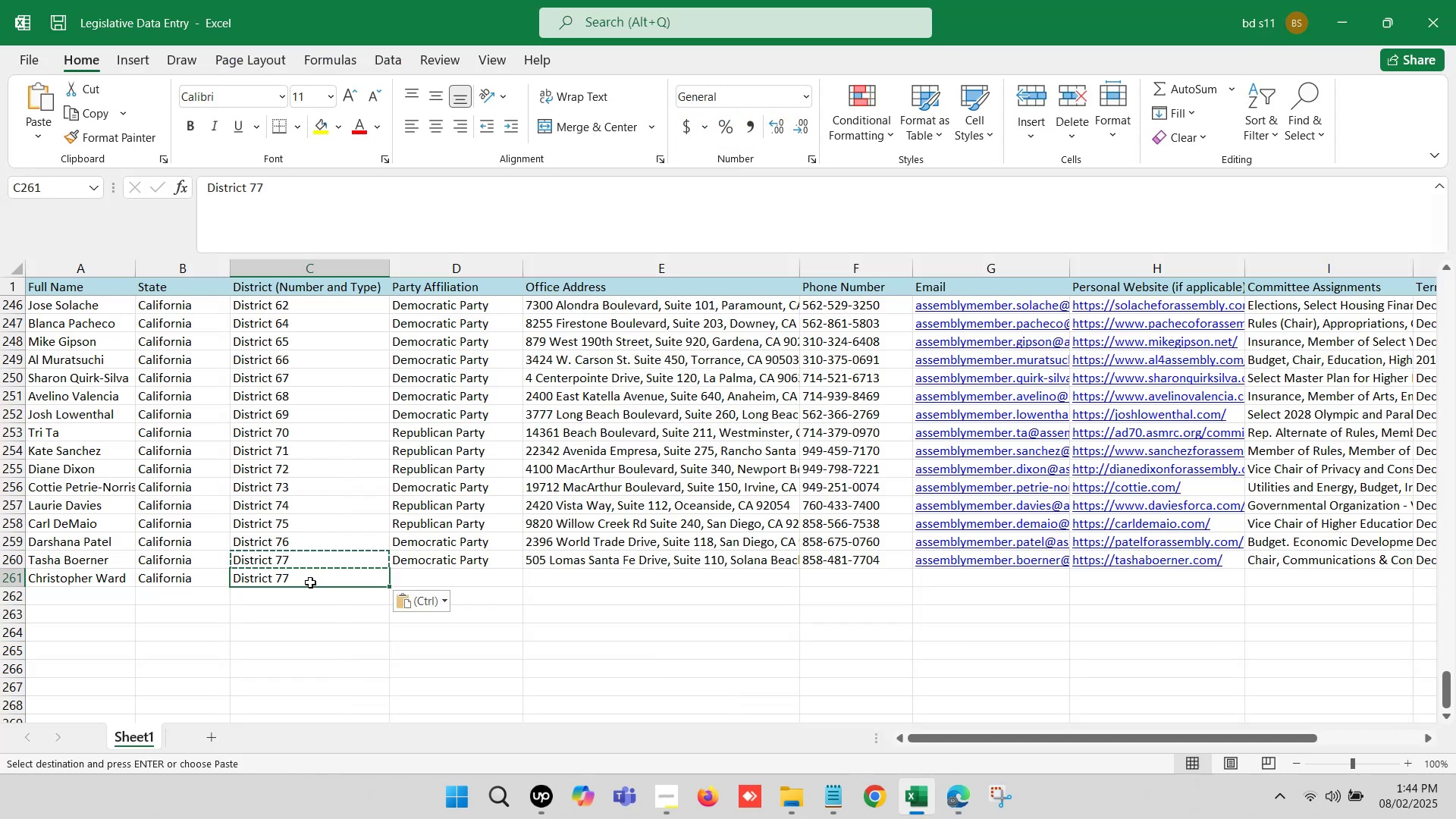 
double_click([310, 582])
 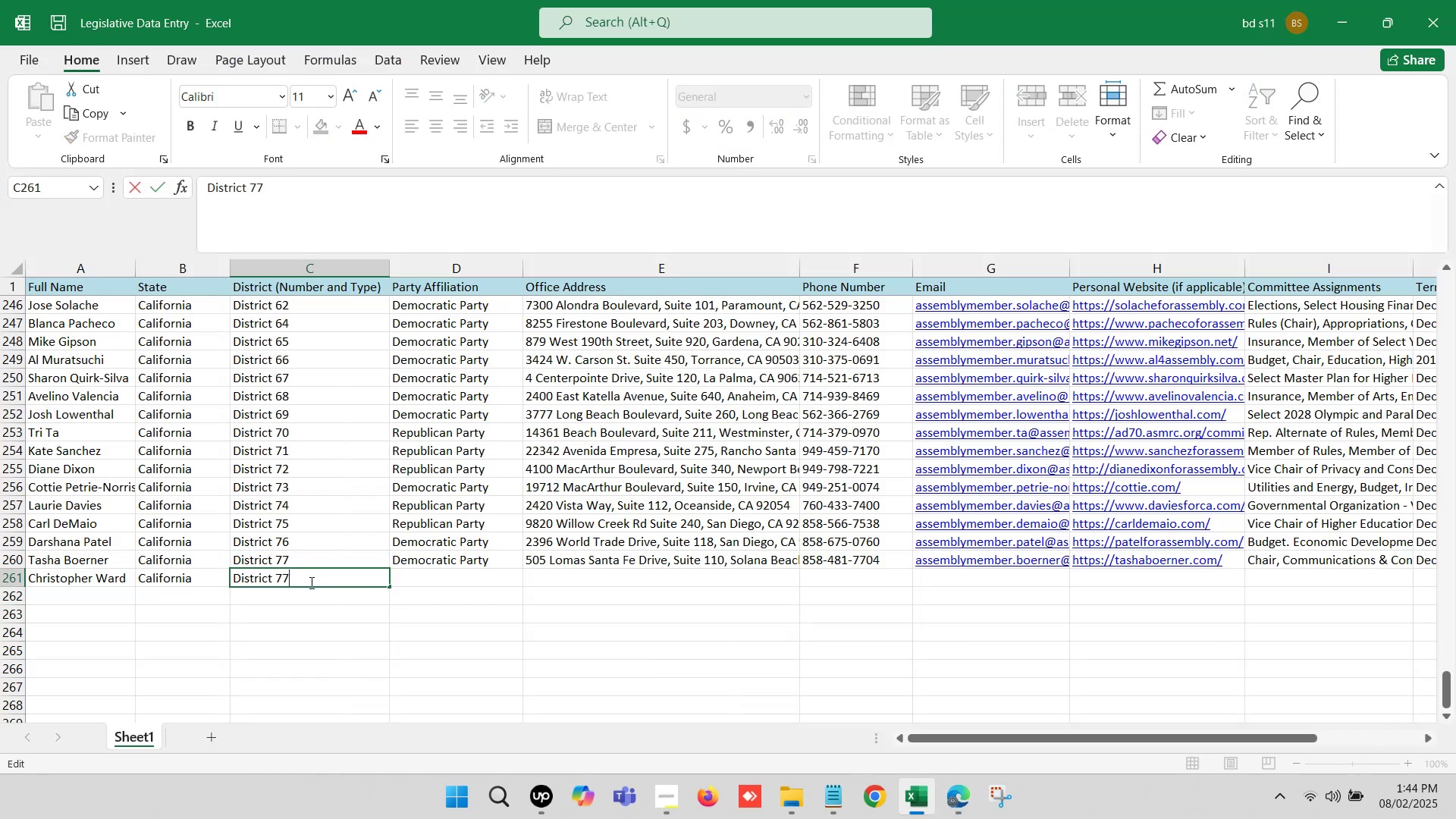 
key(Backspace)
 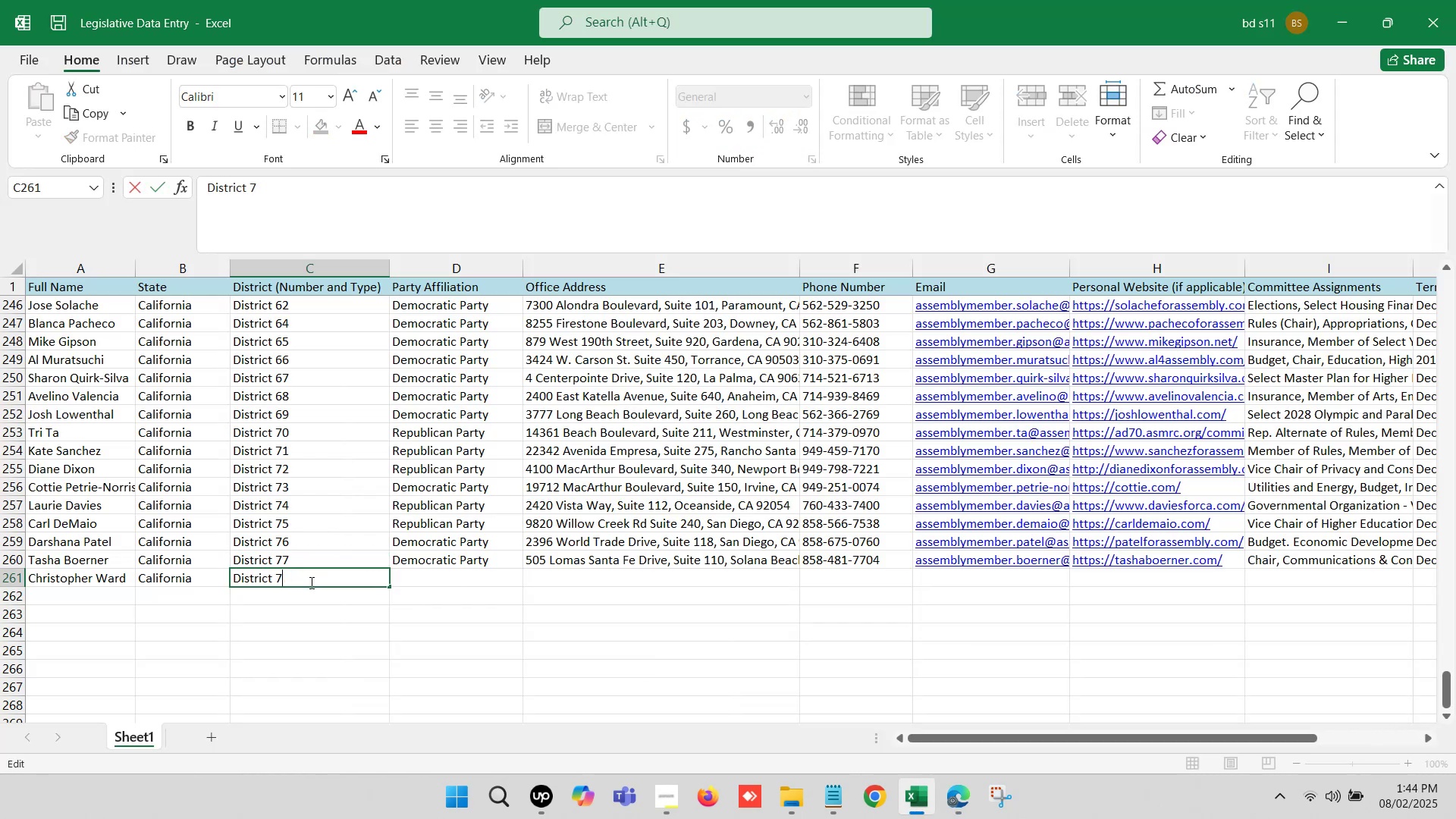 
key(8)
 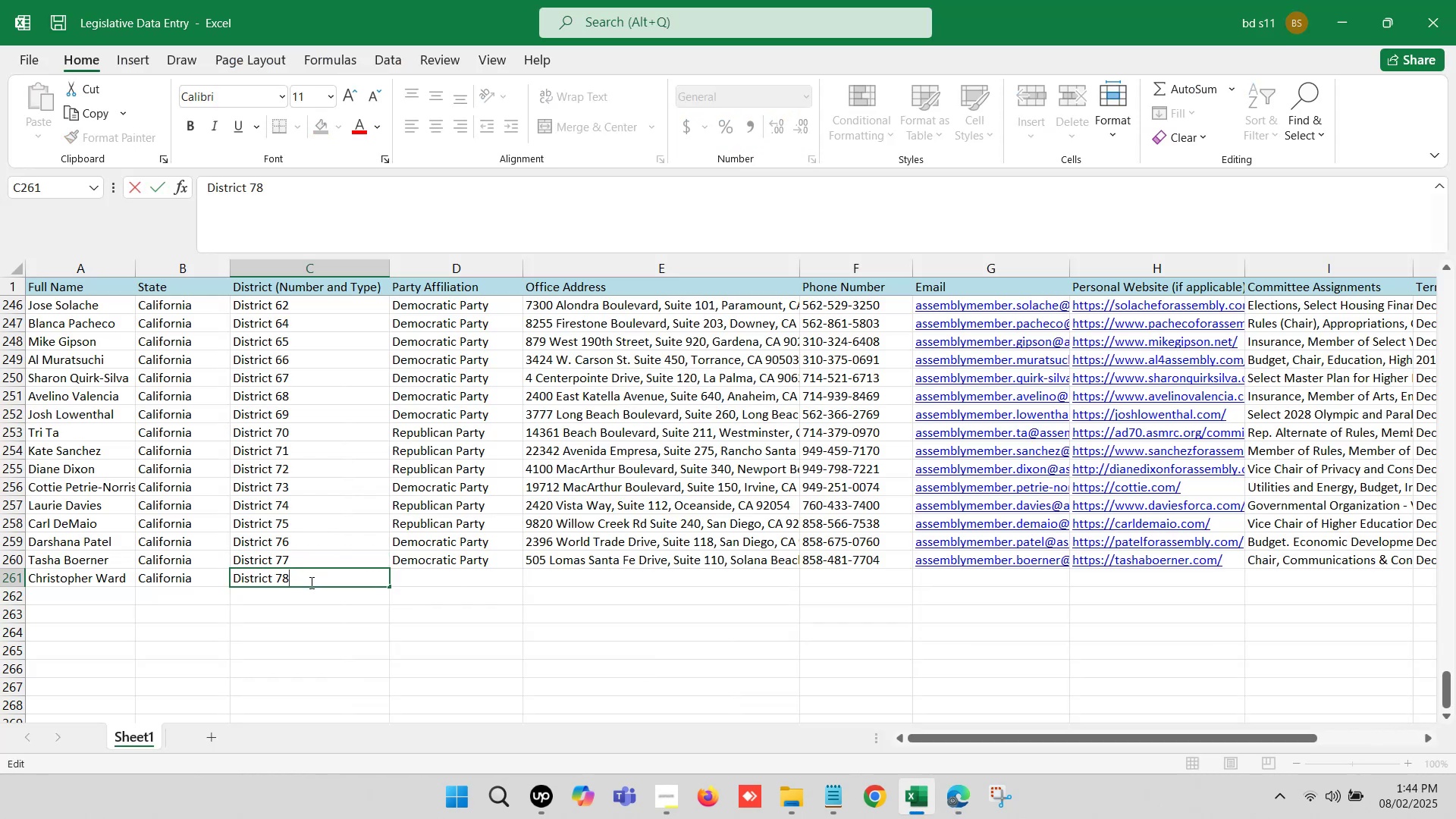 
left_click([308, 610])
 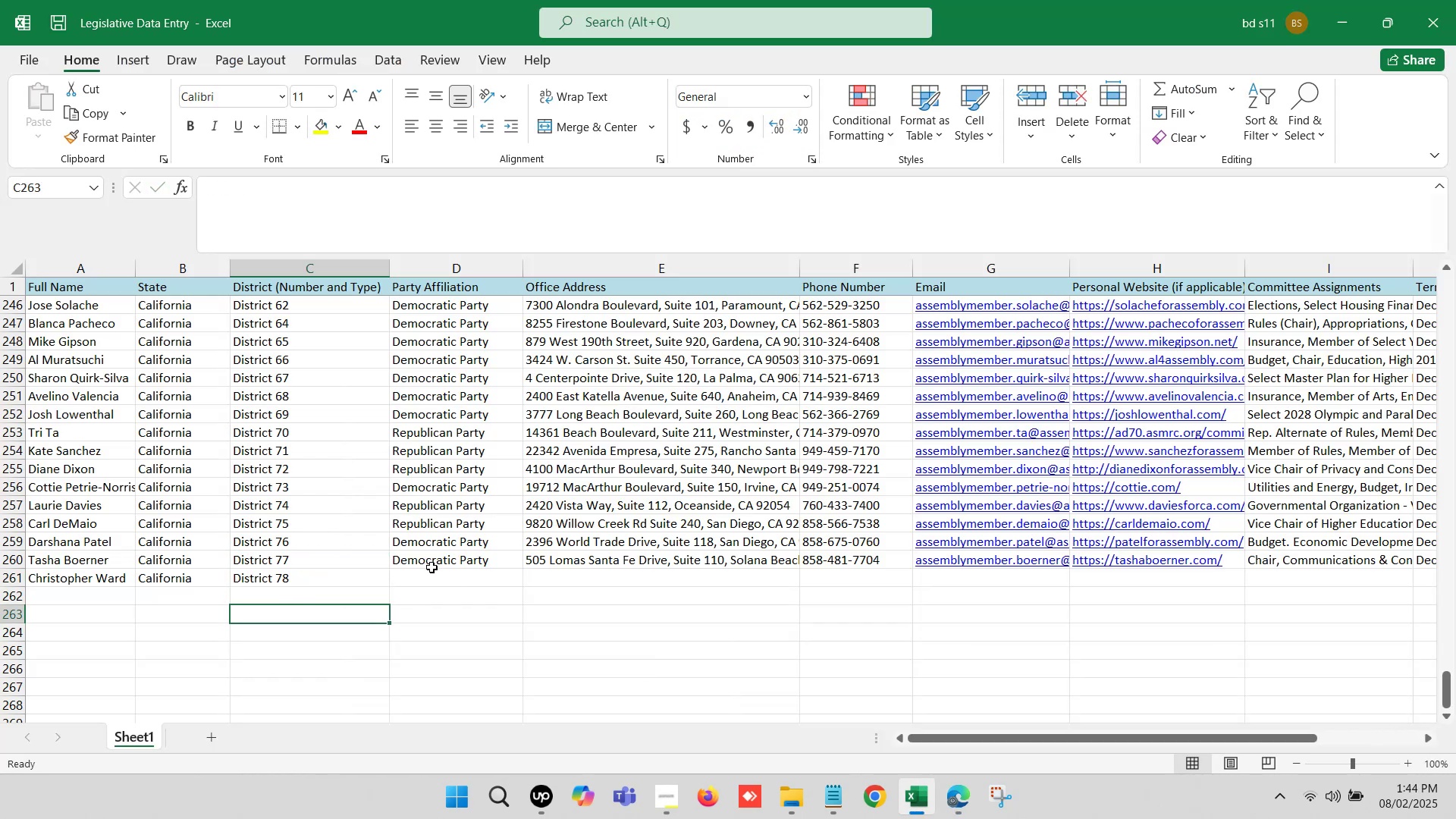 
left_click([435, 570])
 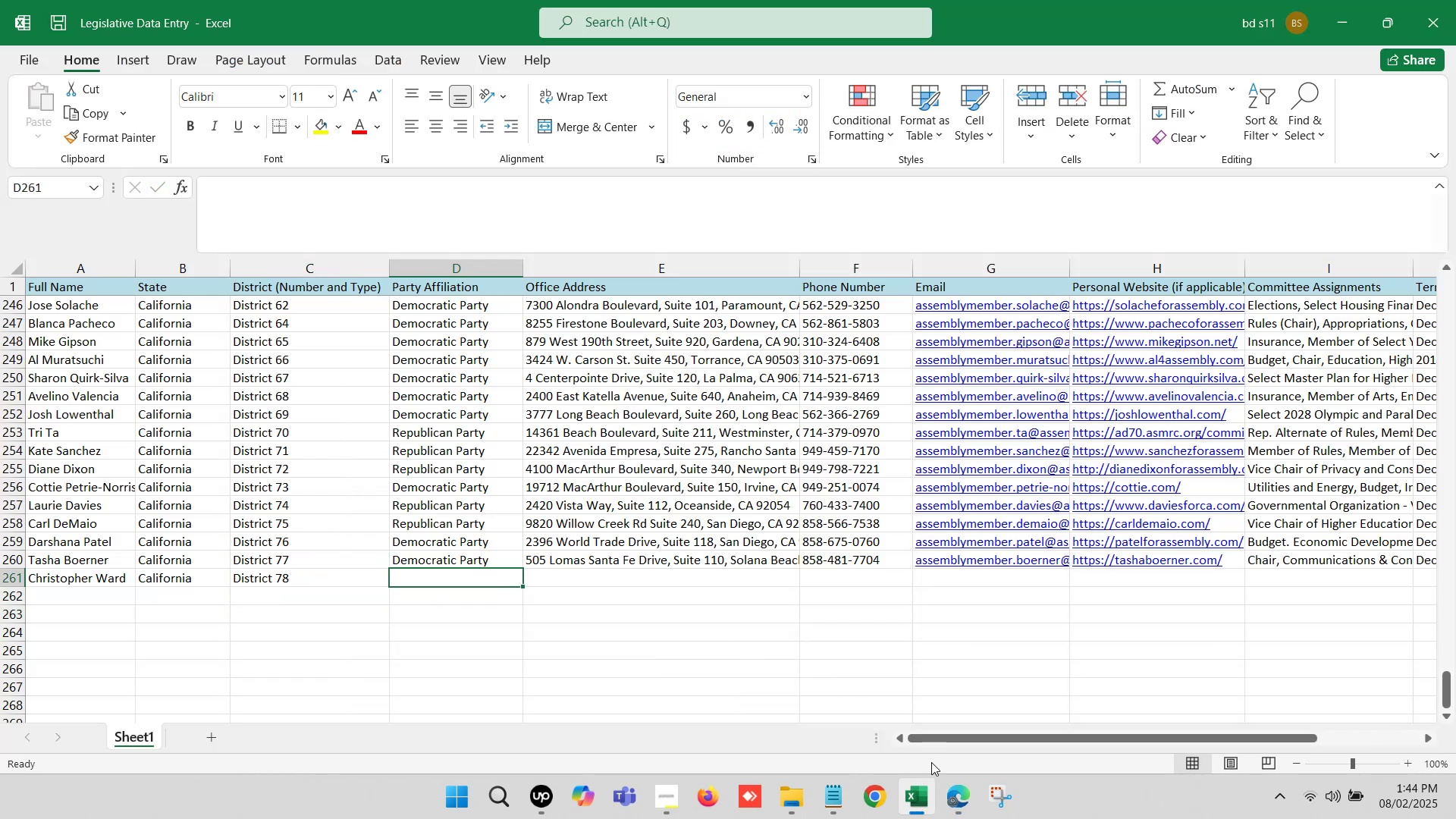 
left_click([943, 786])
 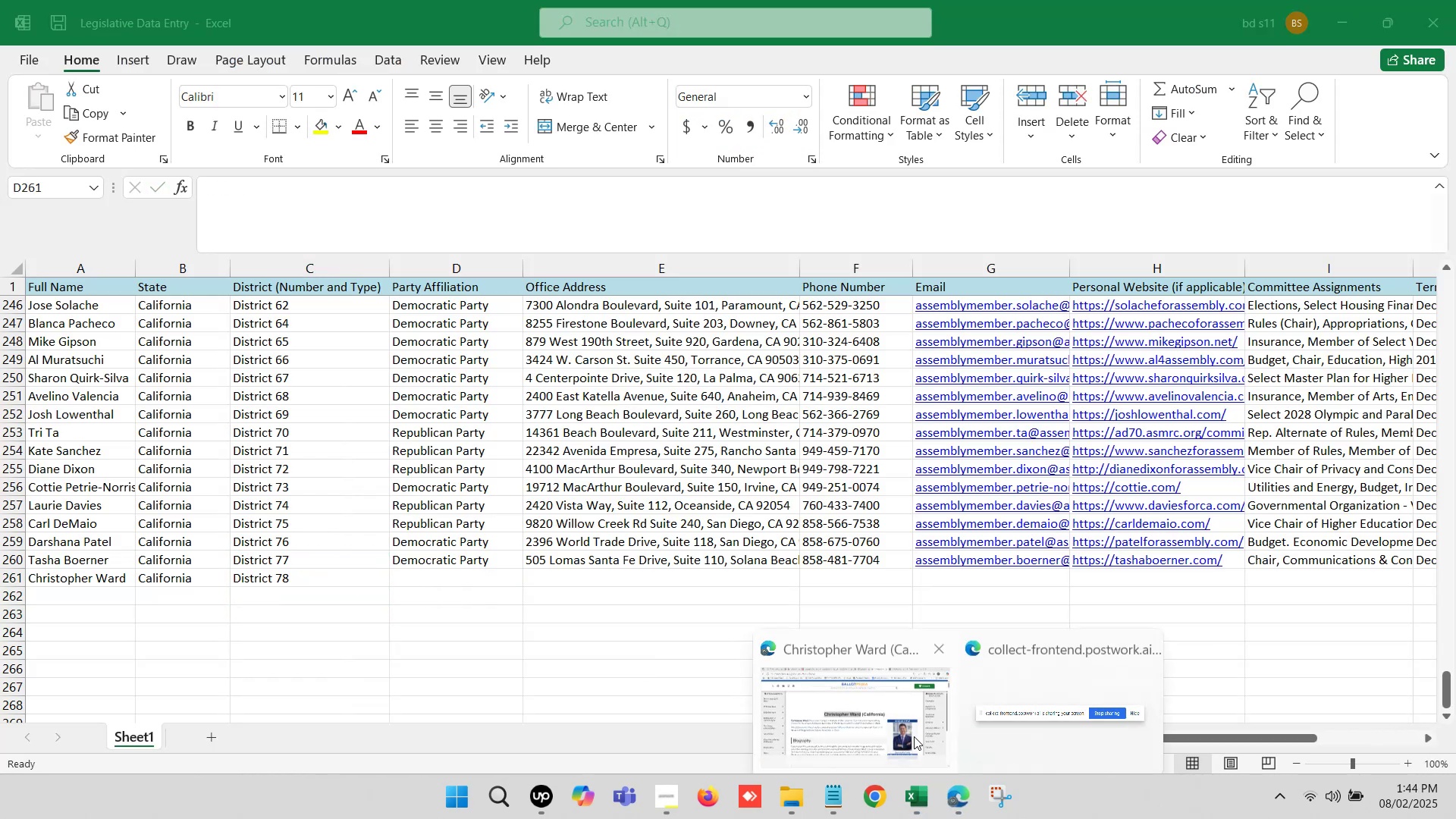 
left_click([872, 704])
 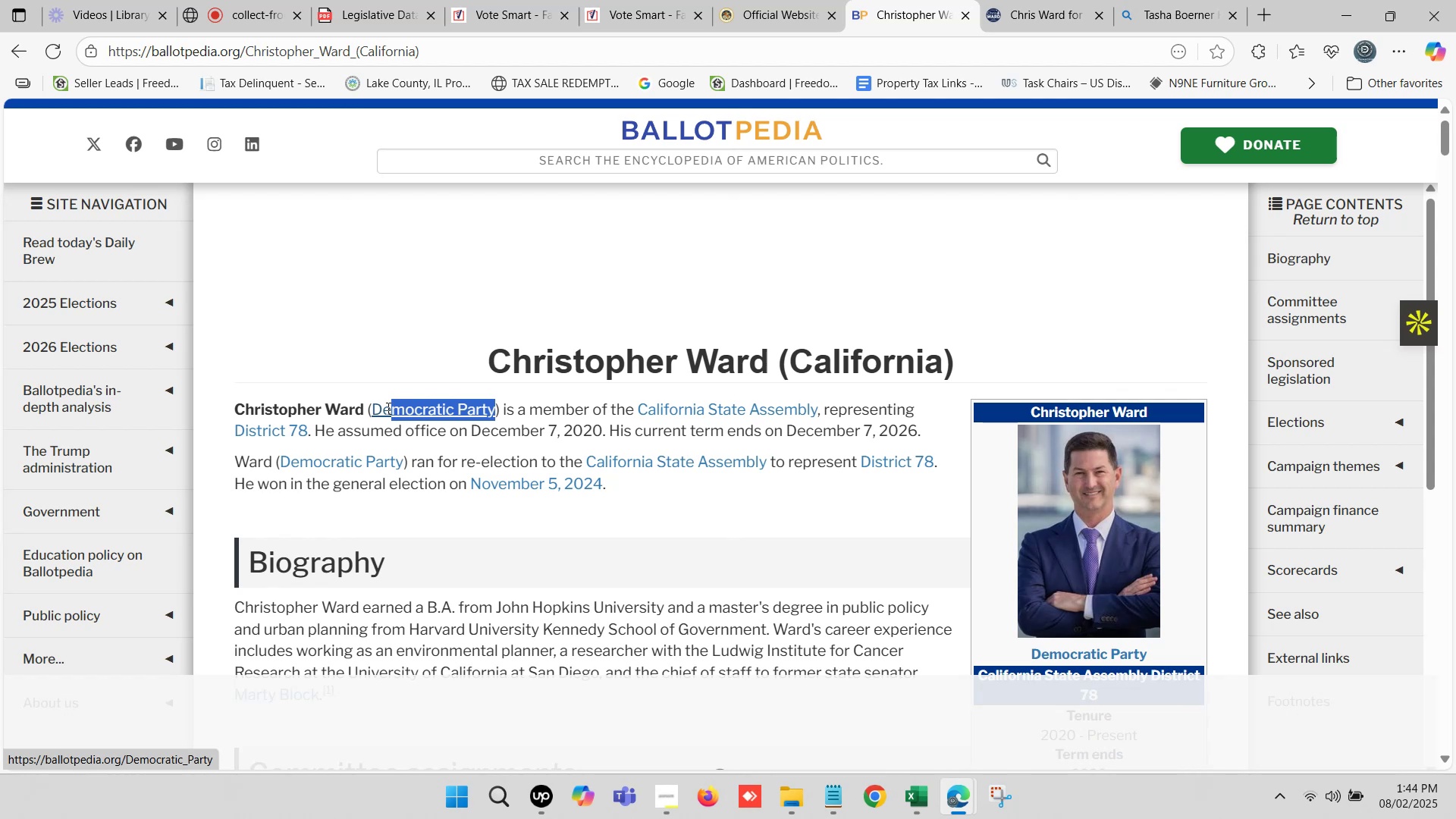 
key(Control+C)
 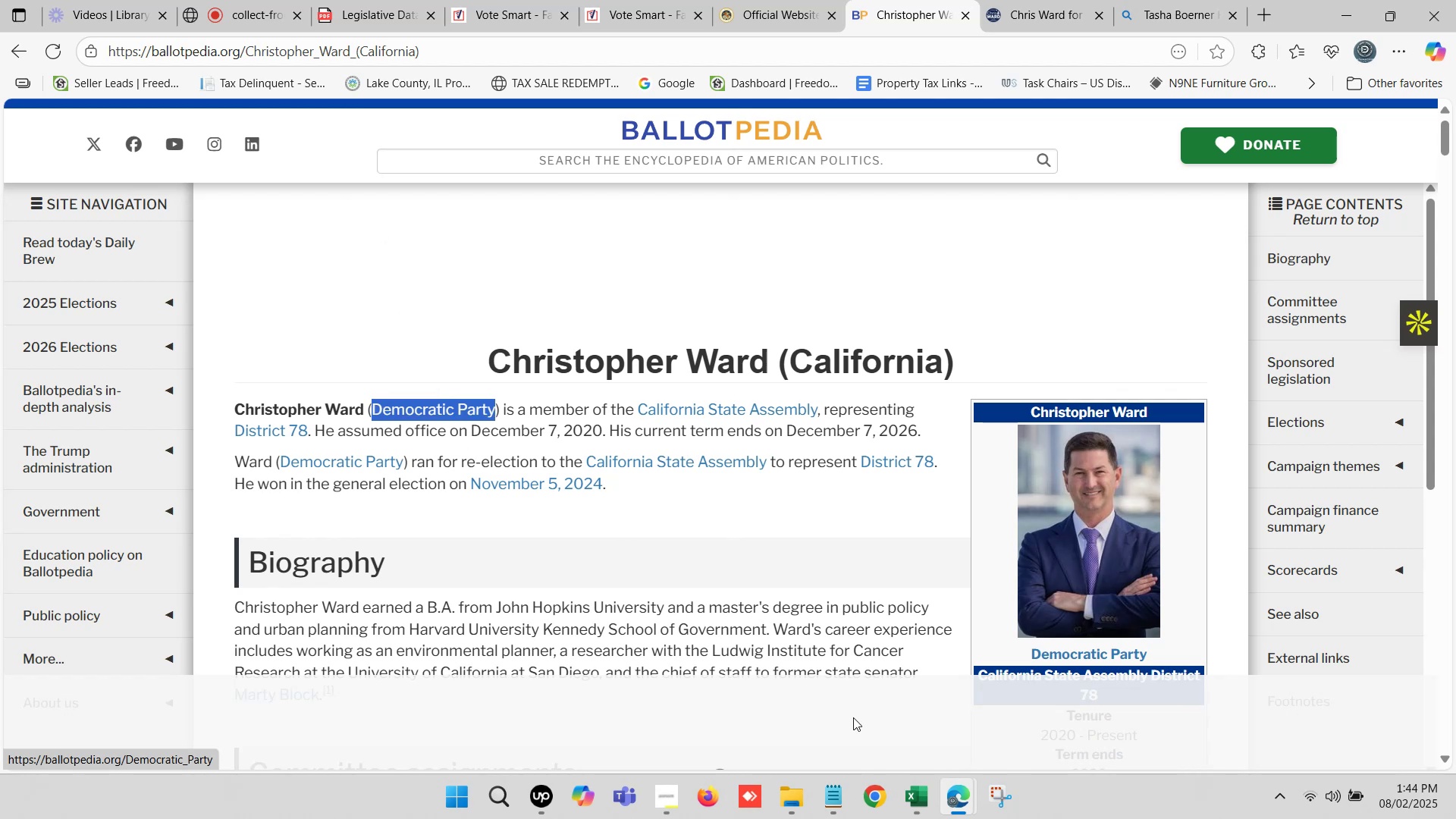 
key(Control+C)
 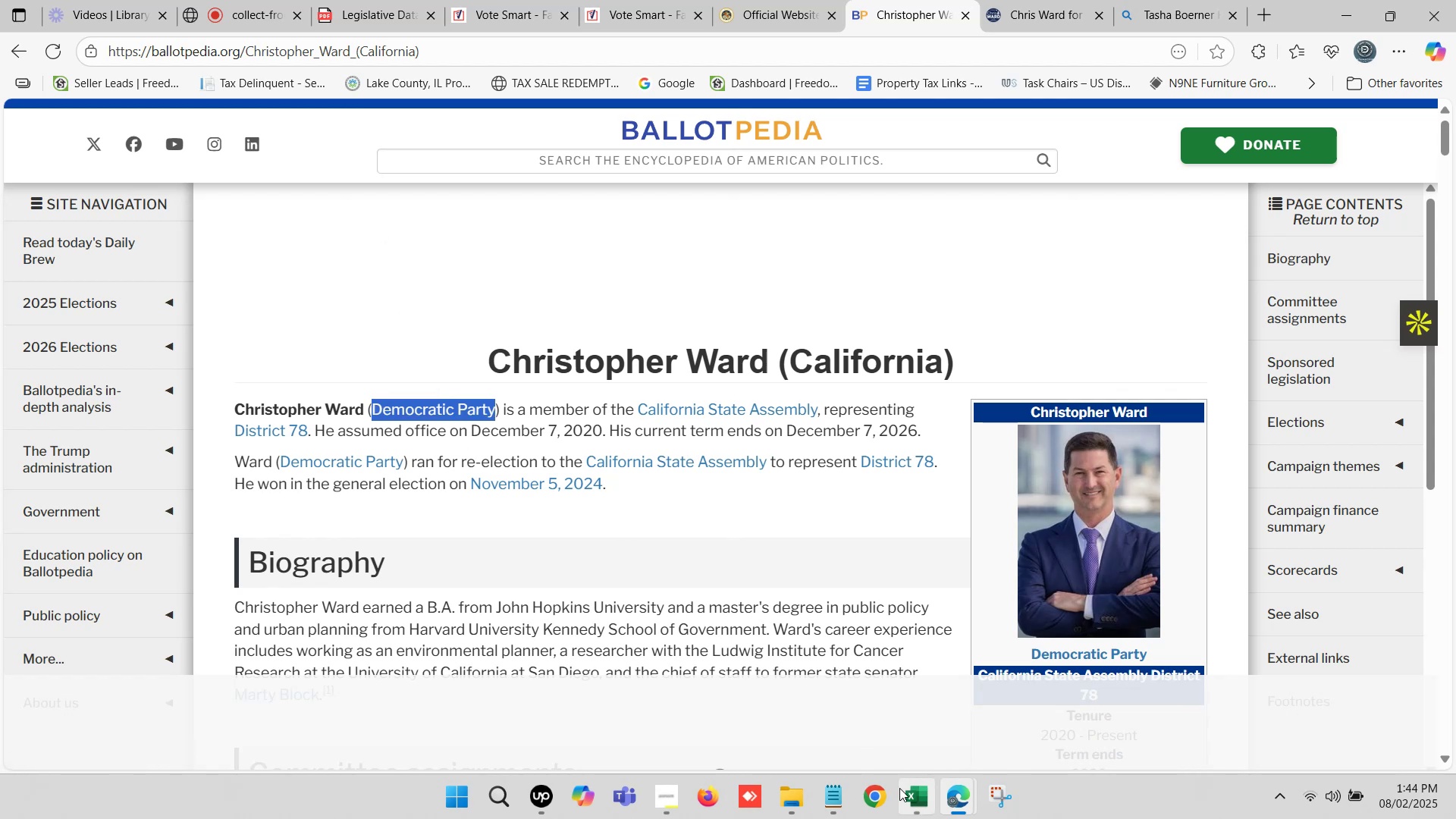 
left_click([902, 790])
 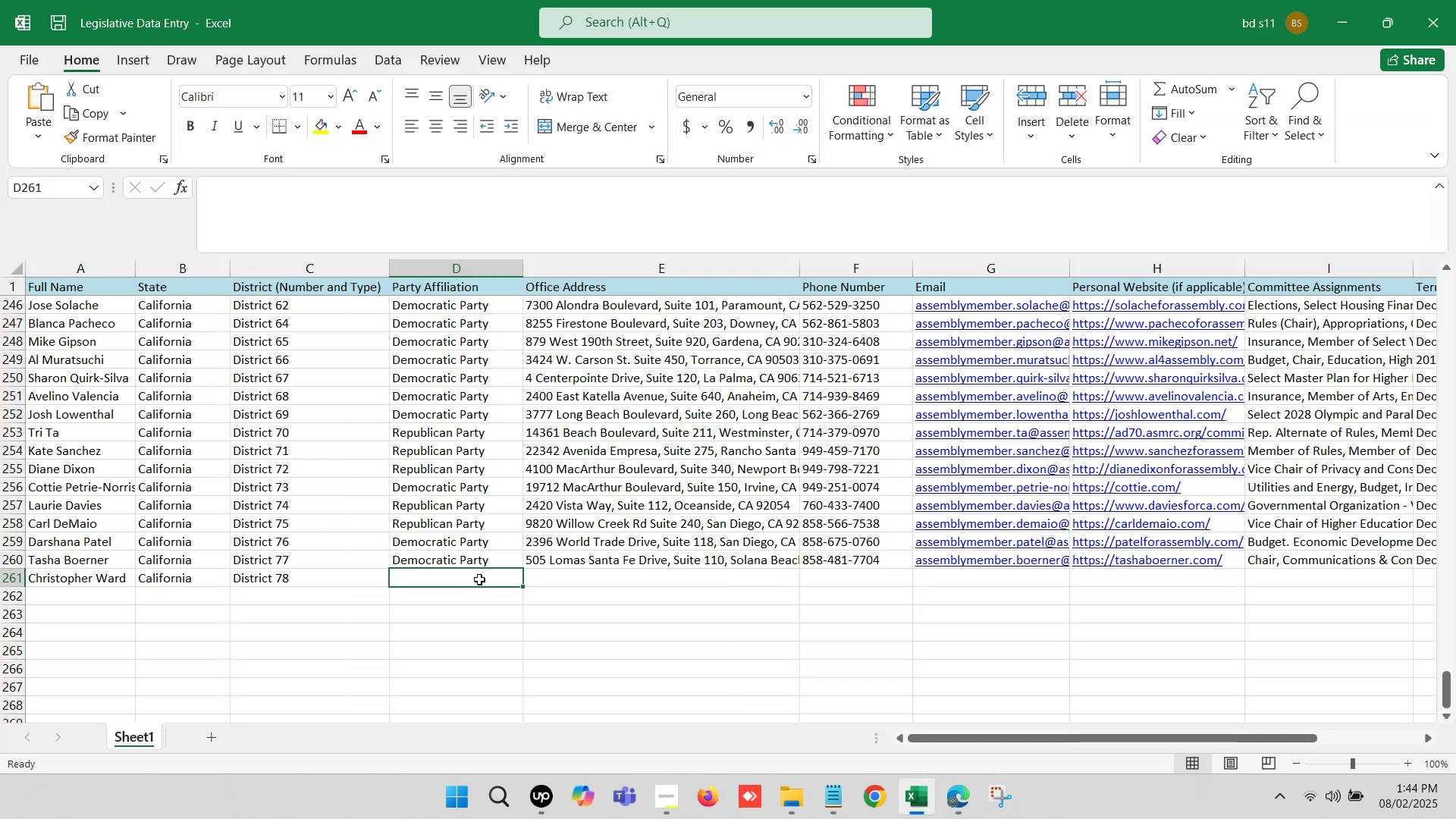 
double_click([476, 579])
 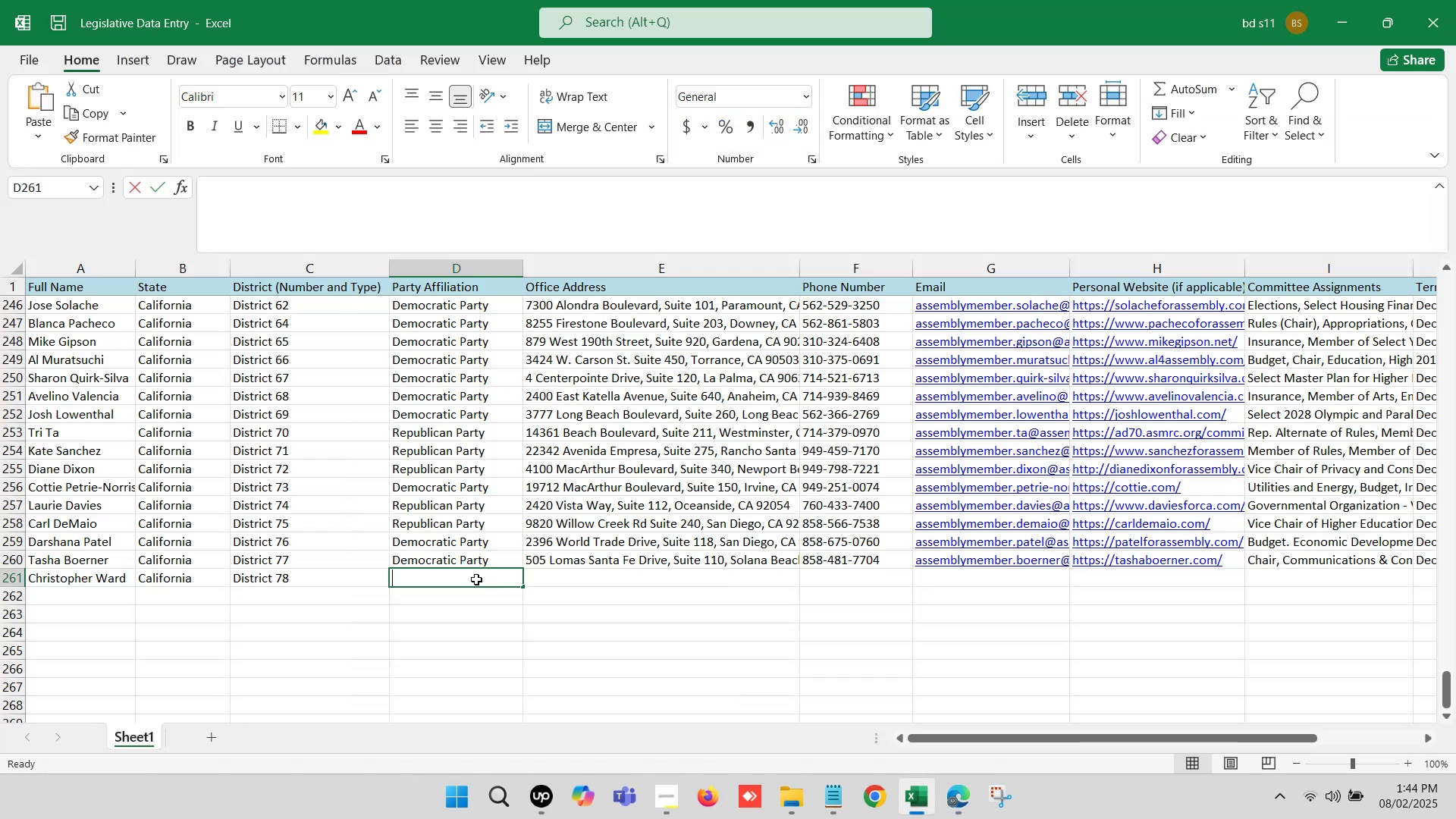 
key(Control+ControlLeft)
 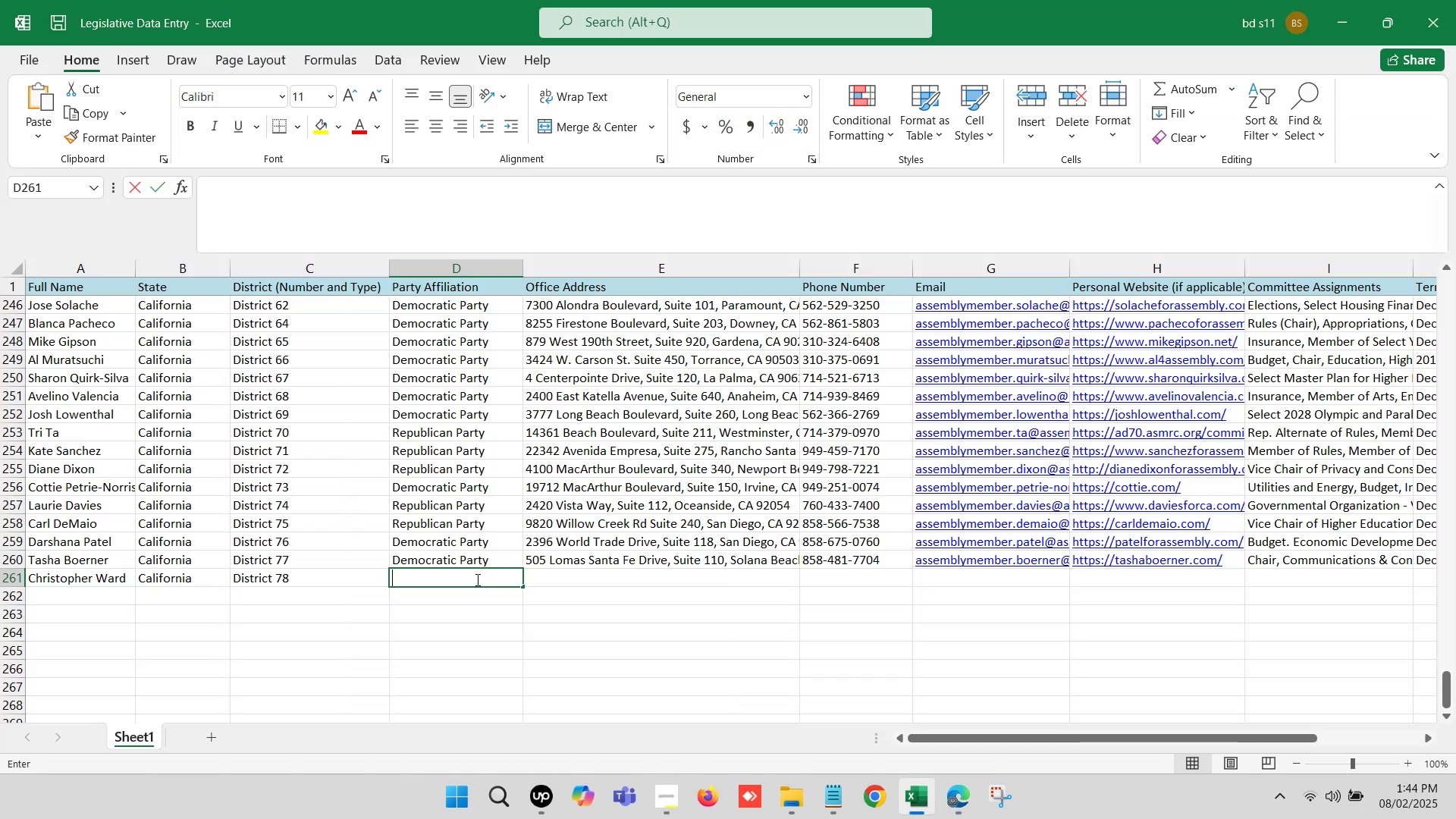 
key(Control+V)
 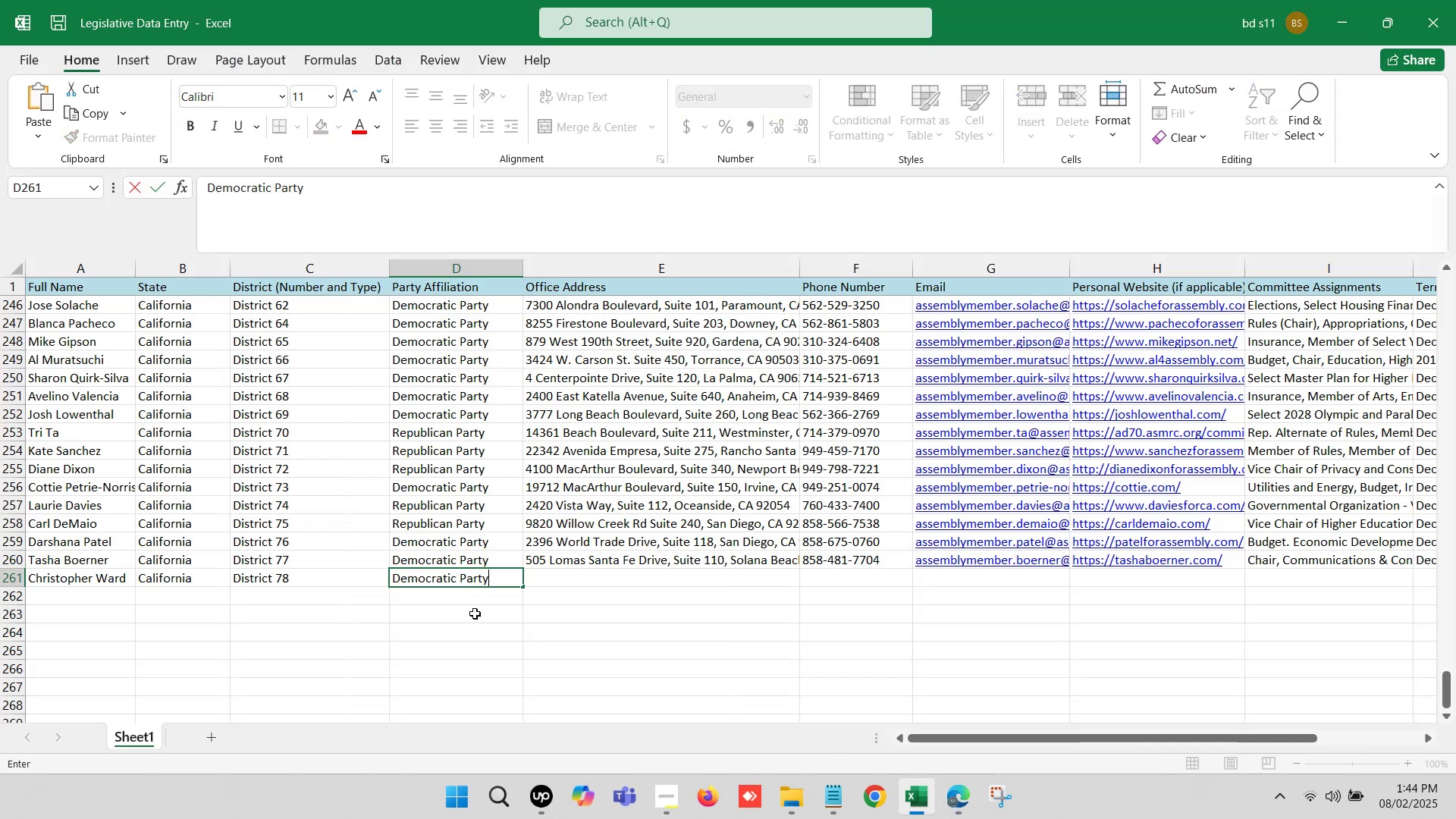 
left_click([475, 616])
 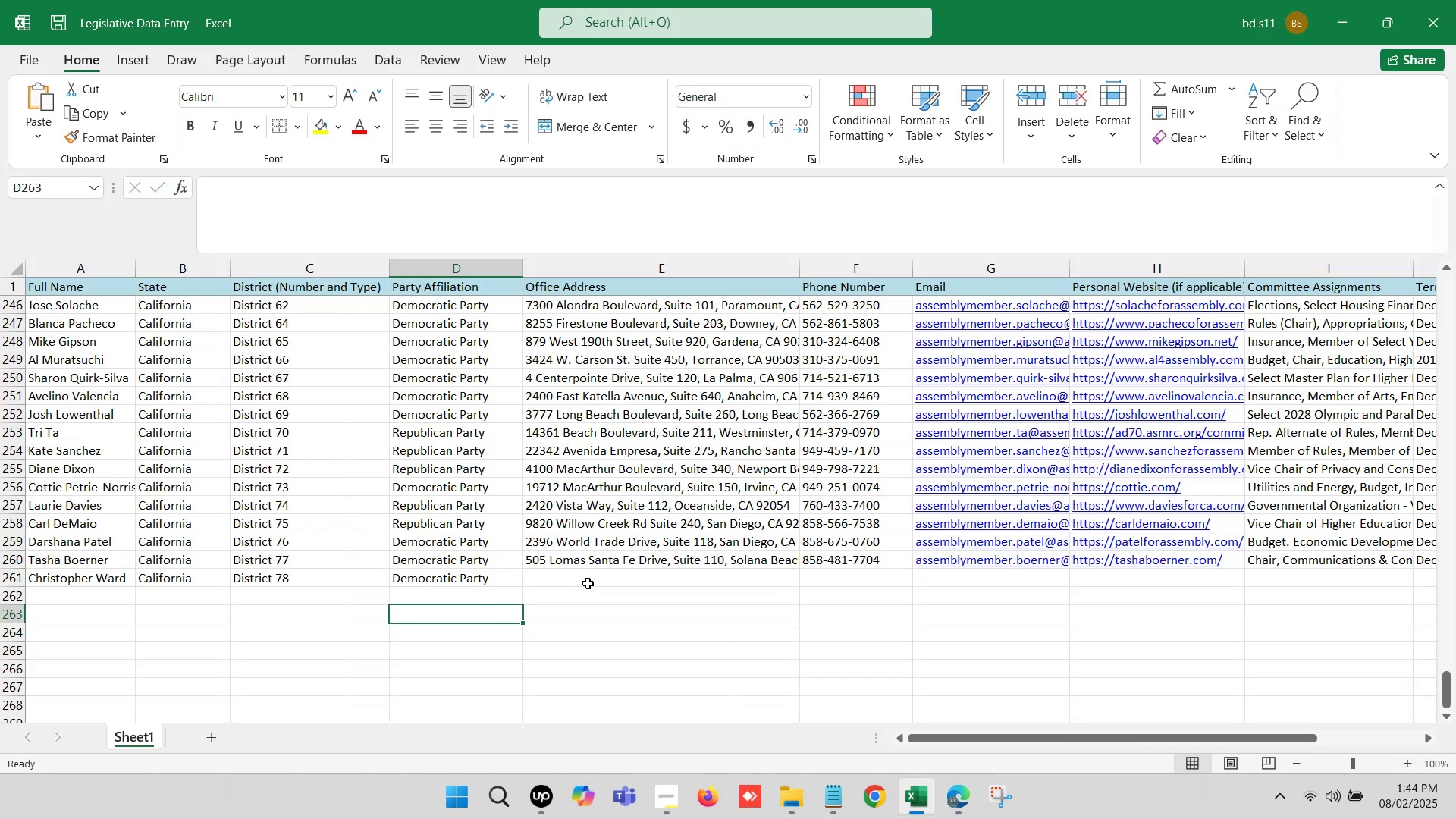 
left_click([591, 578])
 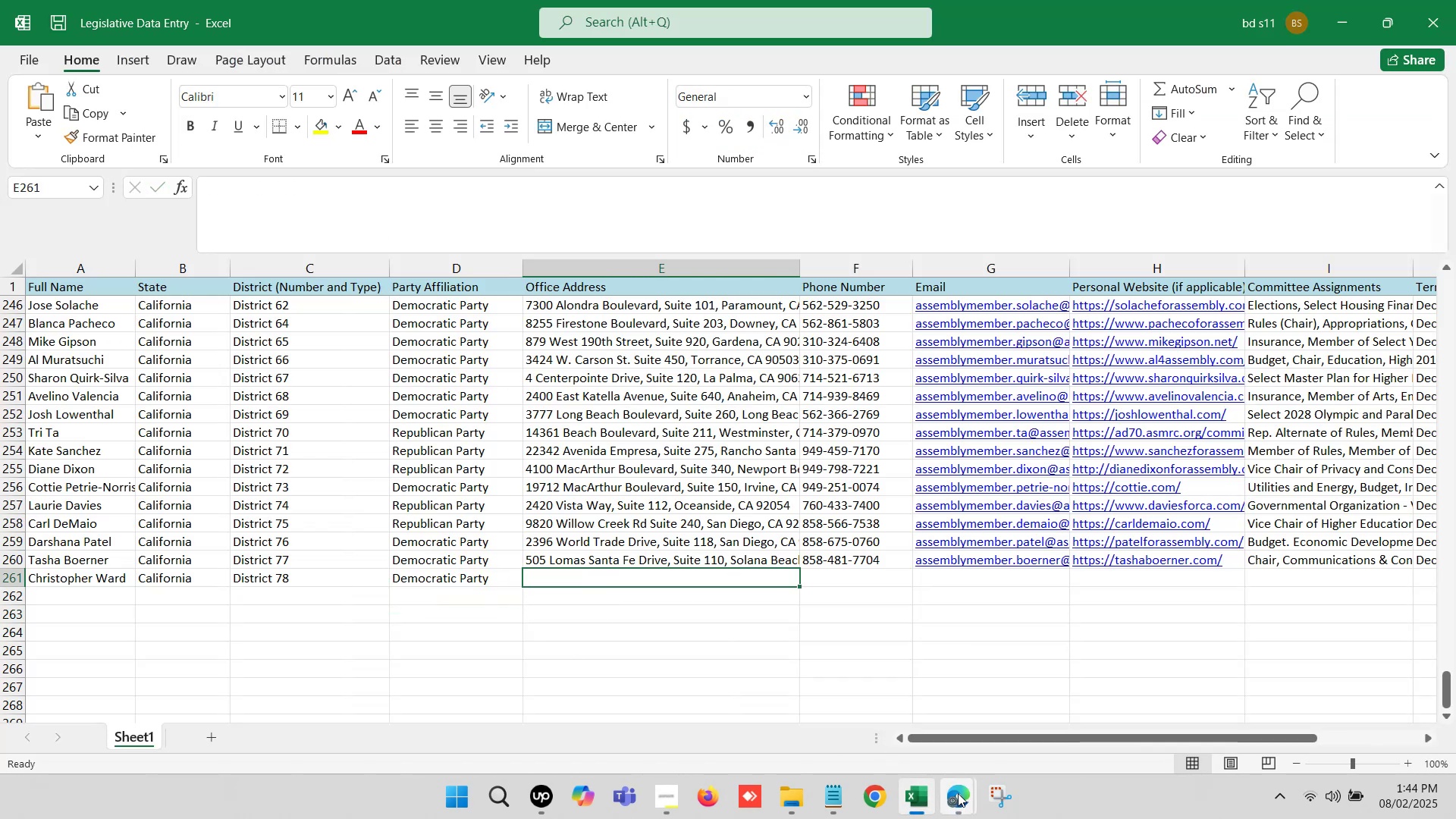 
left_click([963, 797])
 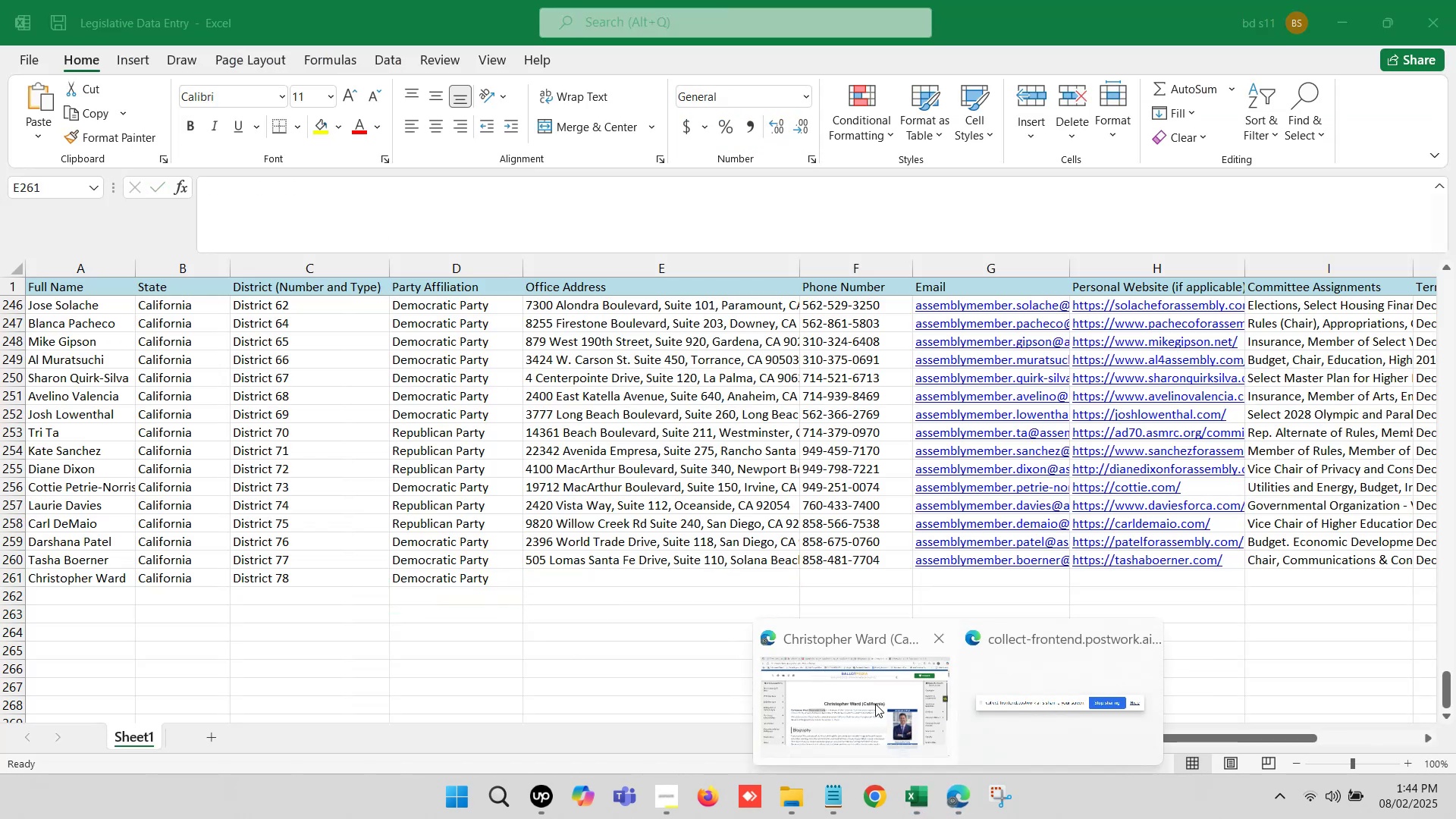 
left_click([817, 672])
 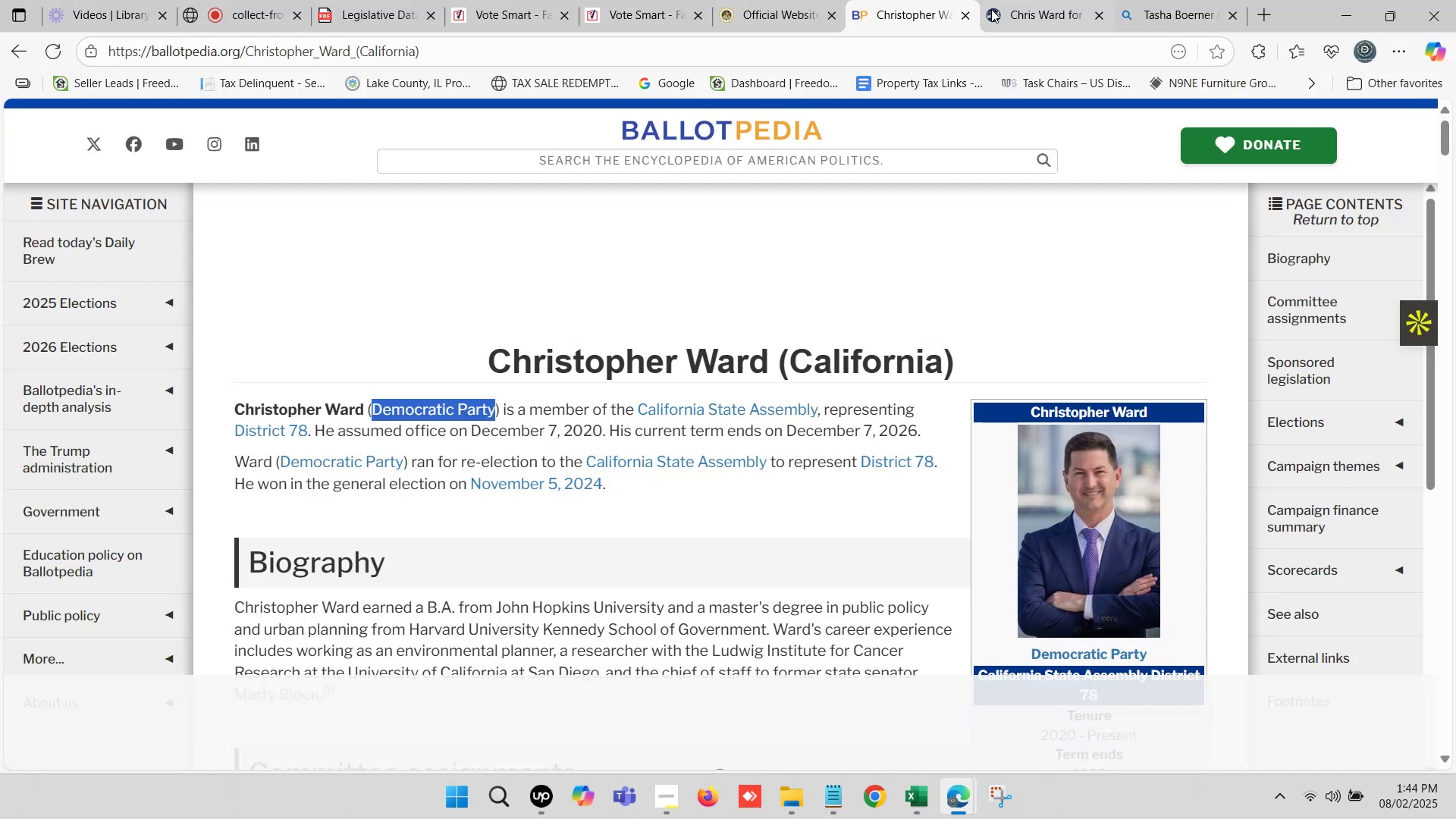 
left_click([777, 0])
 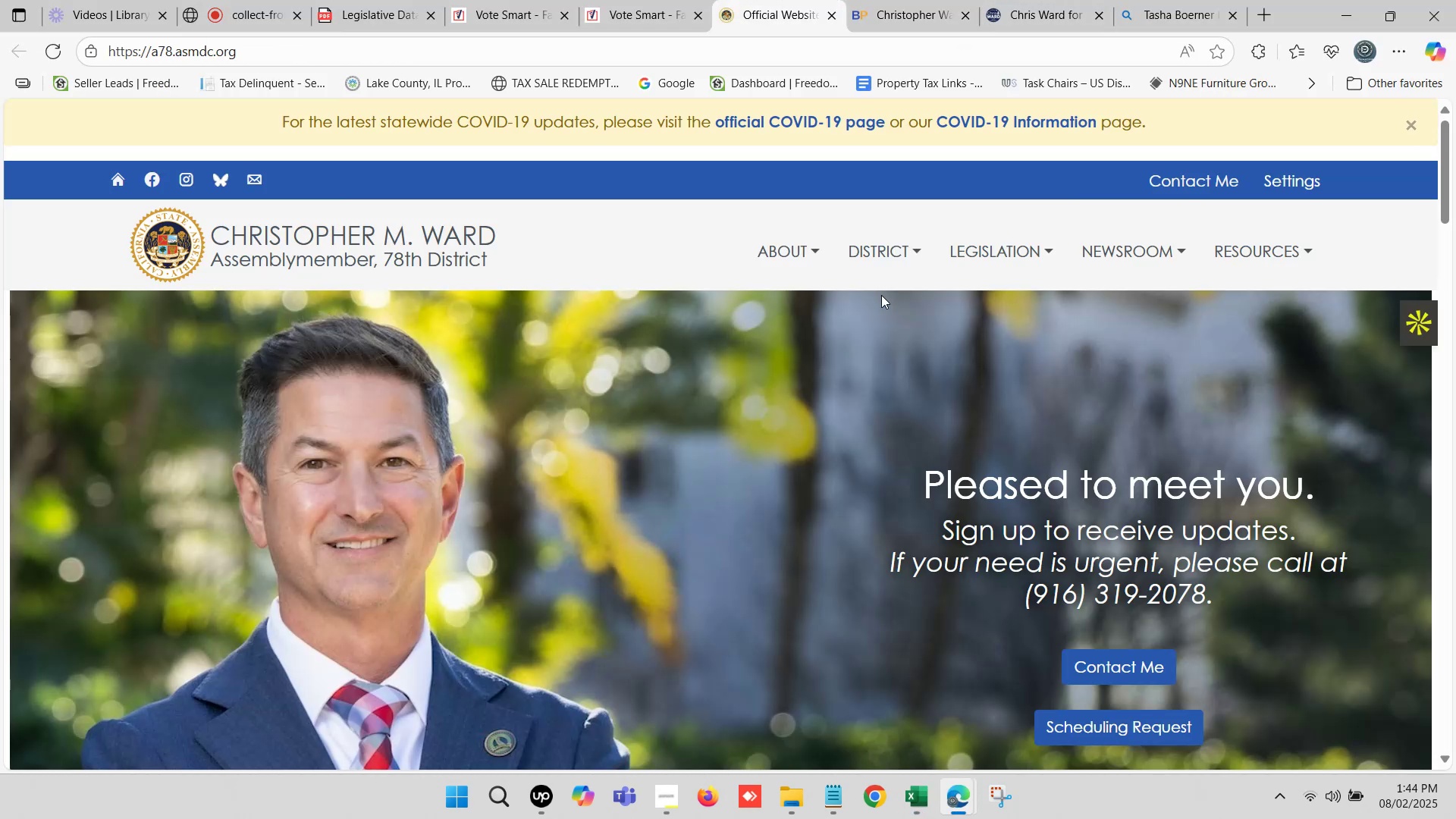 
mouse_move([789, 250])
 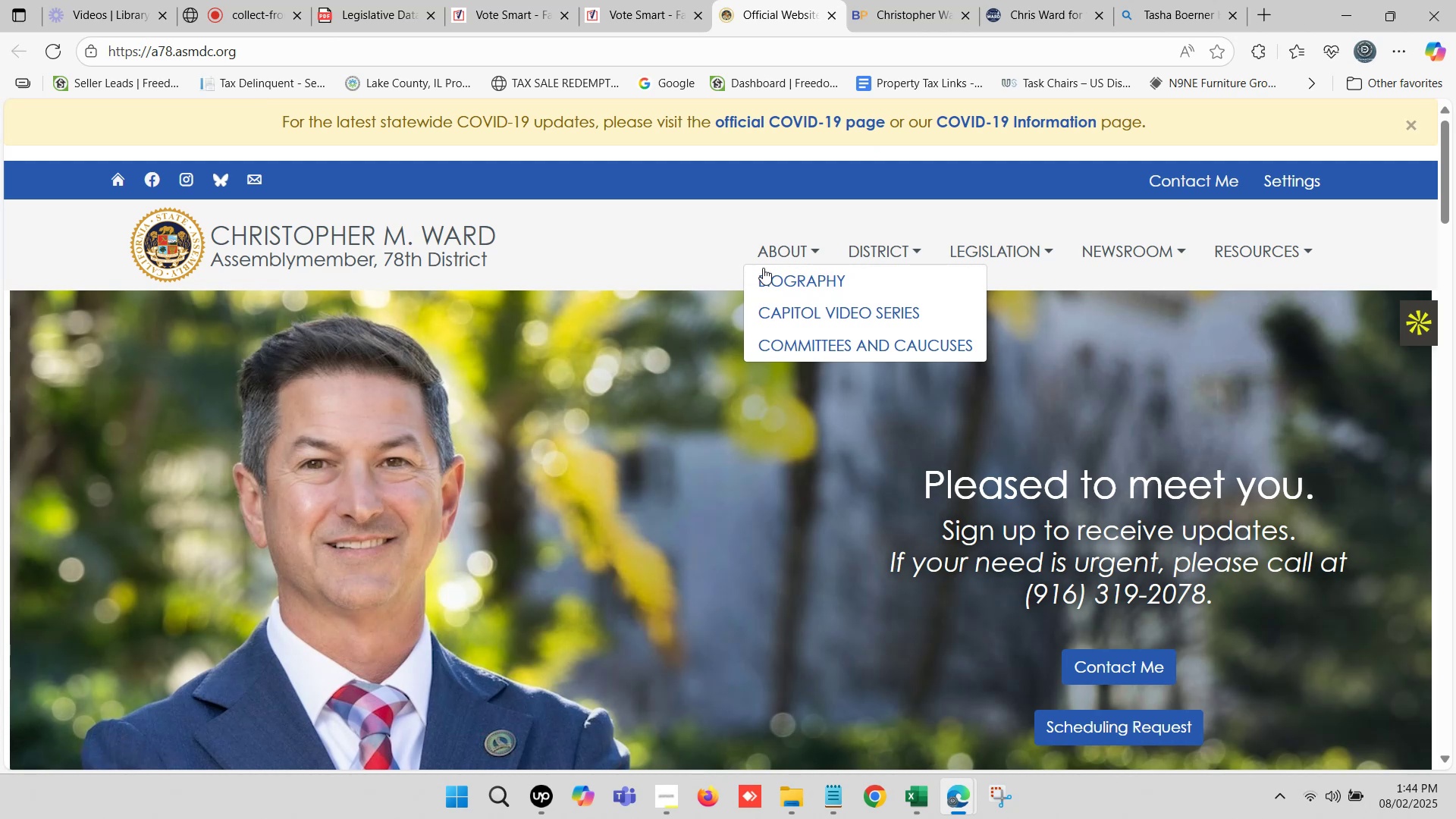 
scroll: coordinate [778, 362], scroll_direction: down, amount: 10.0
 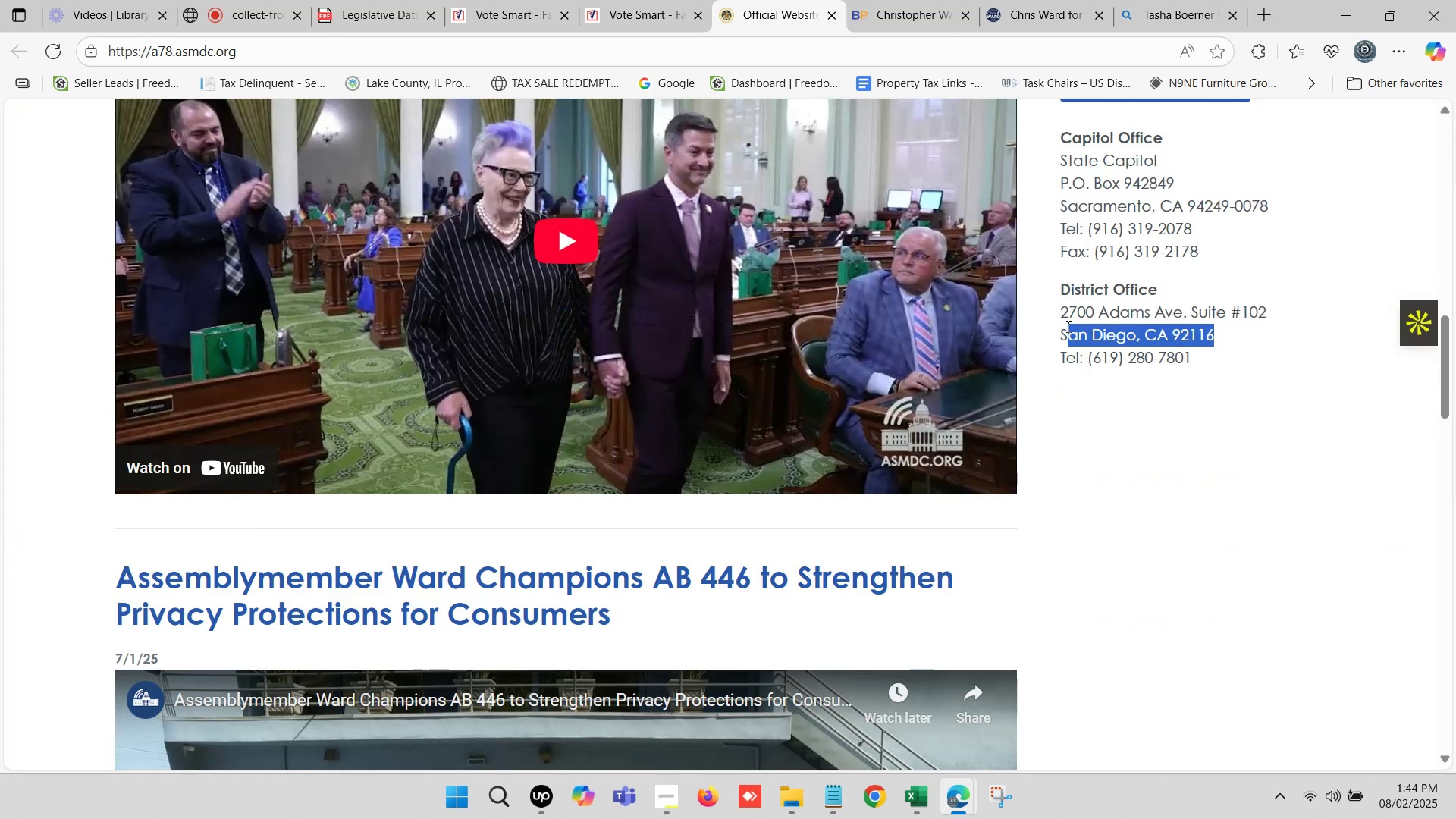 
key(Control+C)
 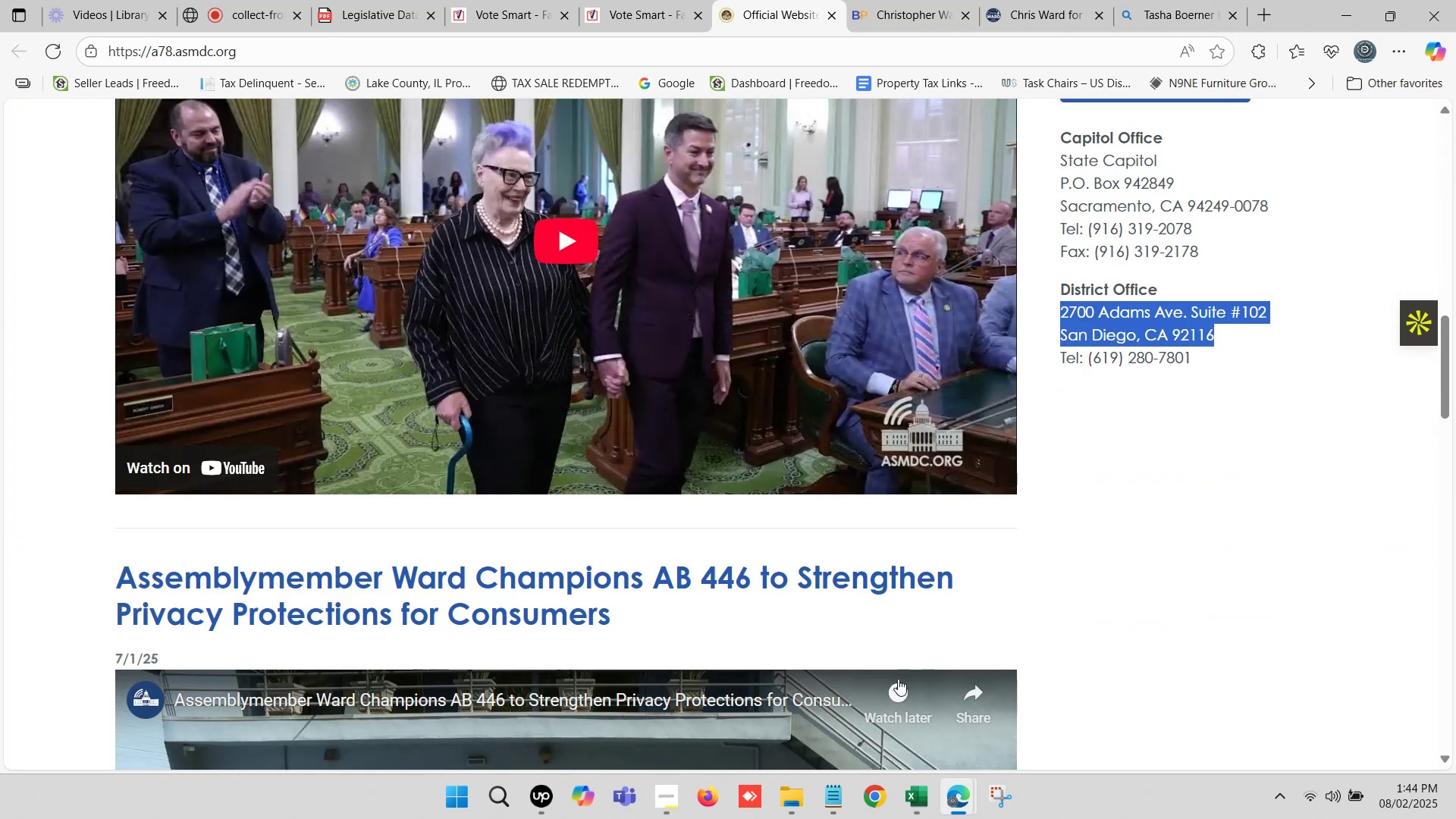 
key(Control+C)
 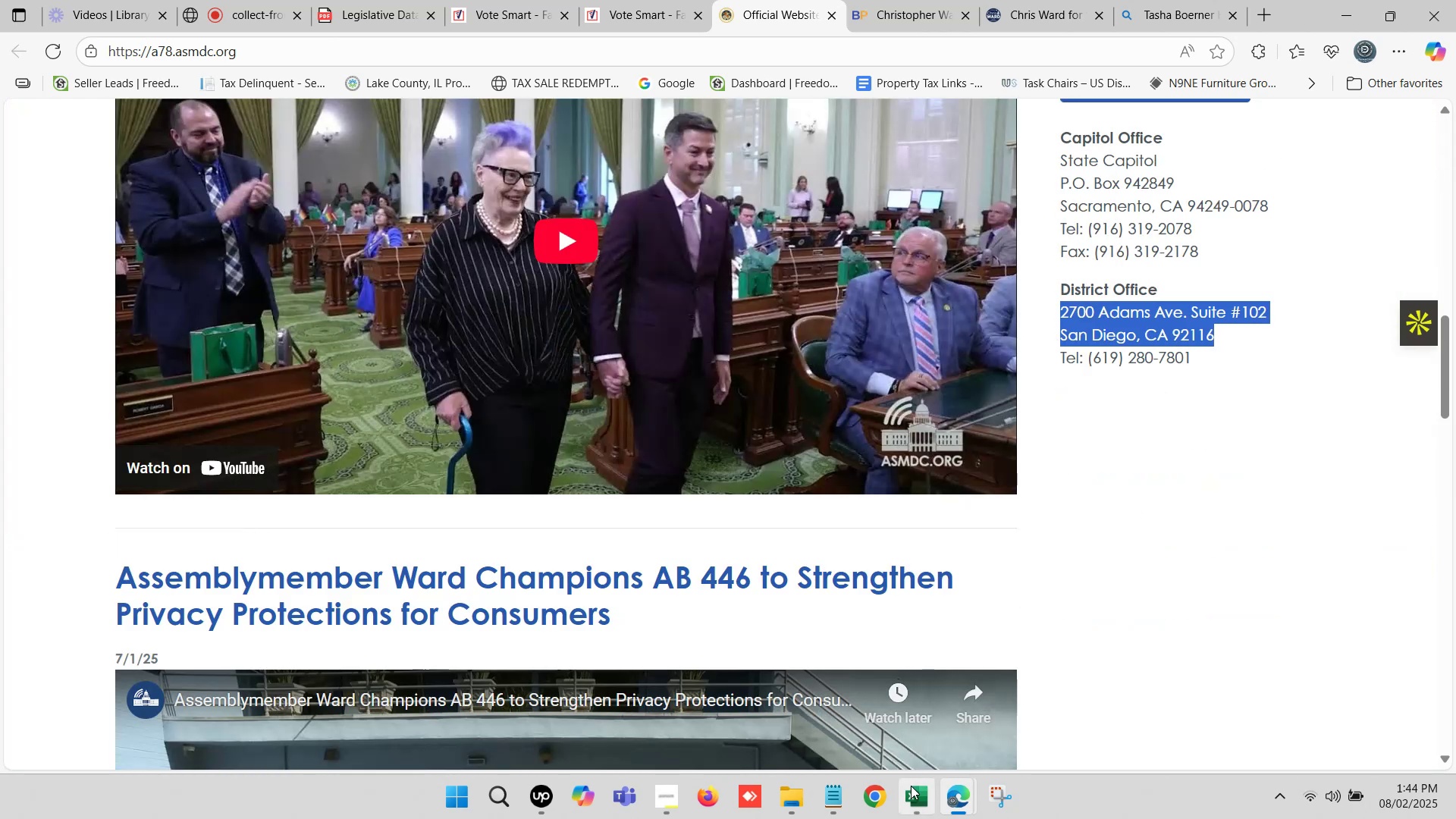 
left_click([911, 786])
 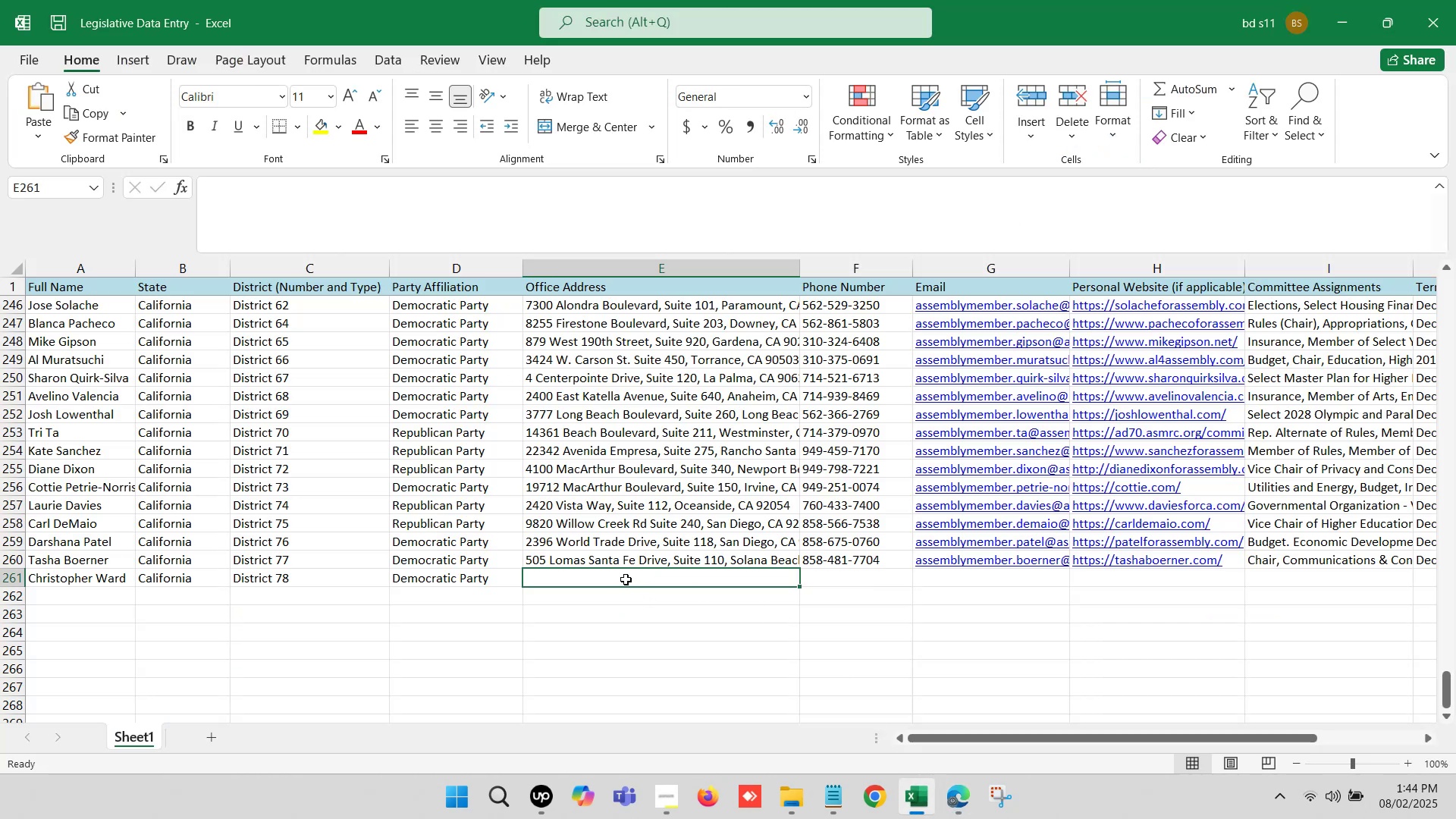 
double_click([620, 576])
 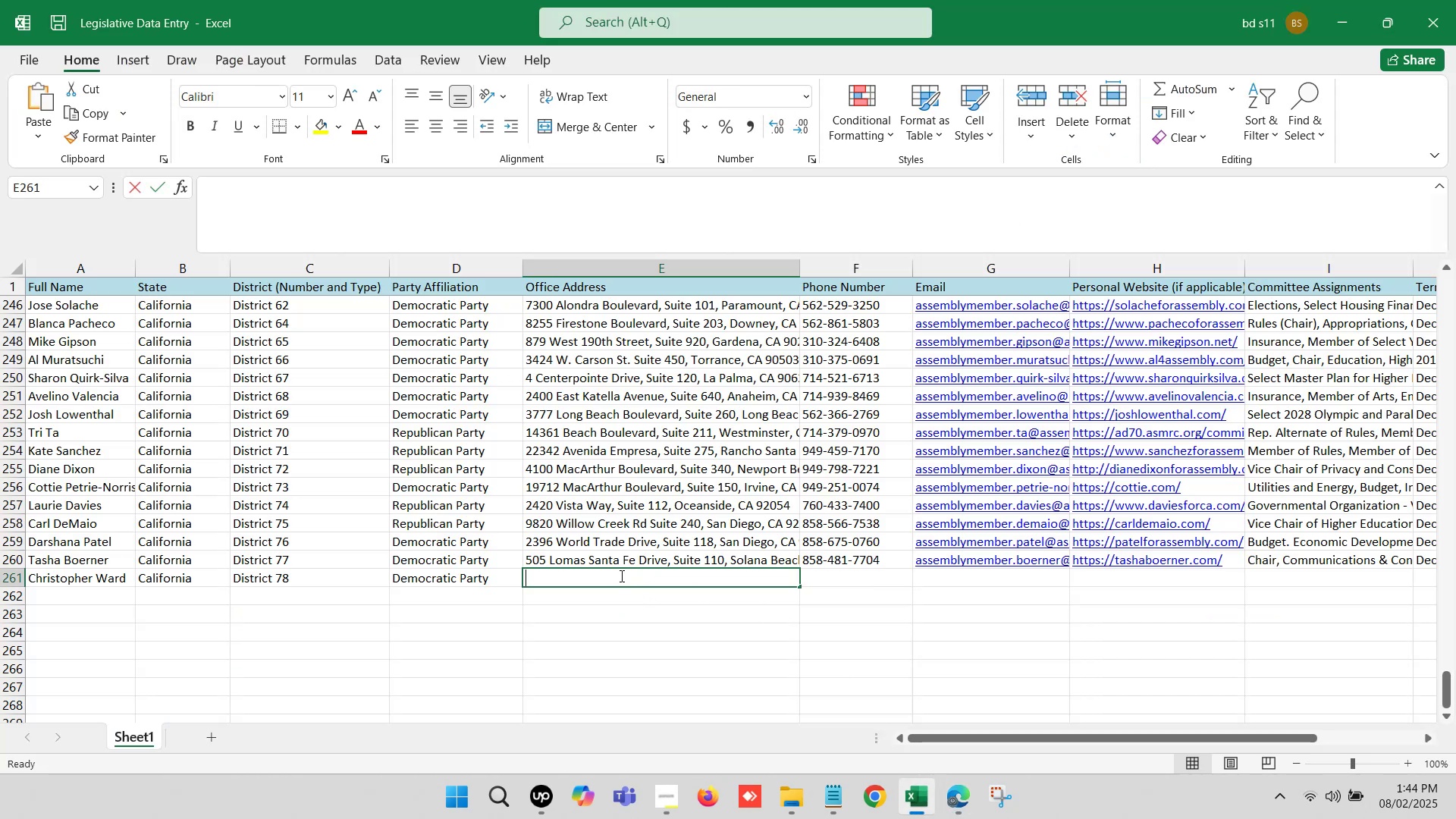 
key(Control+V)
 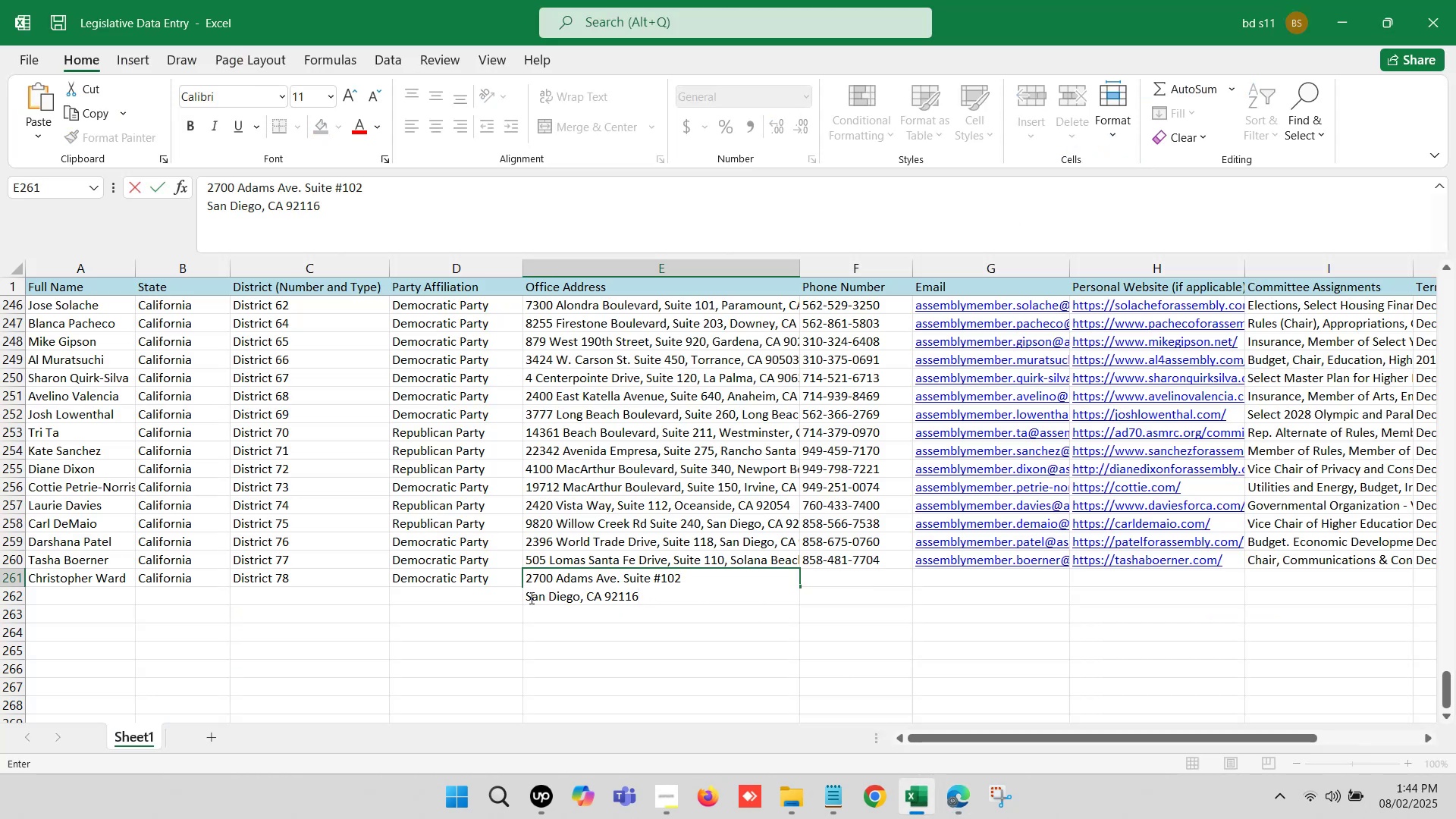 
left_click([527, 598])
 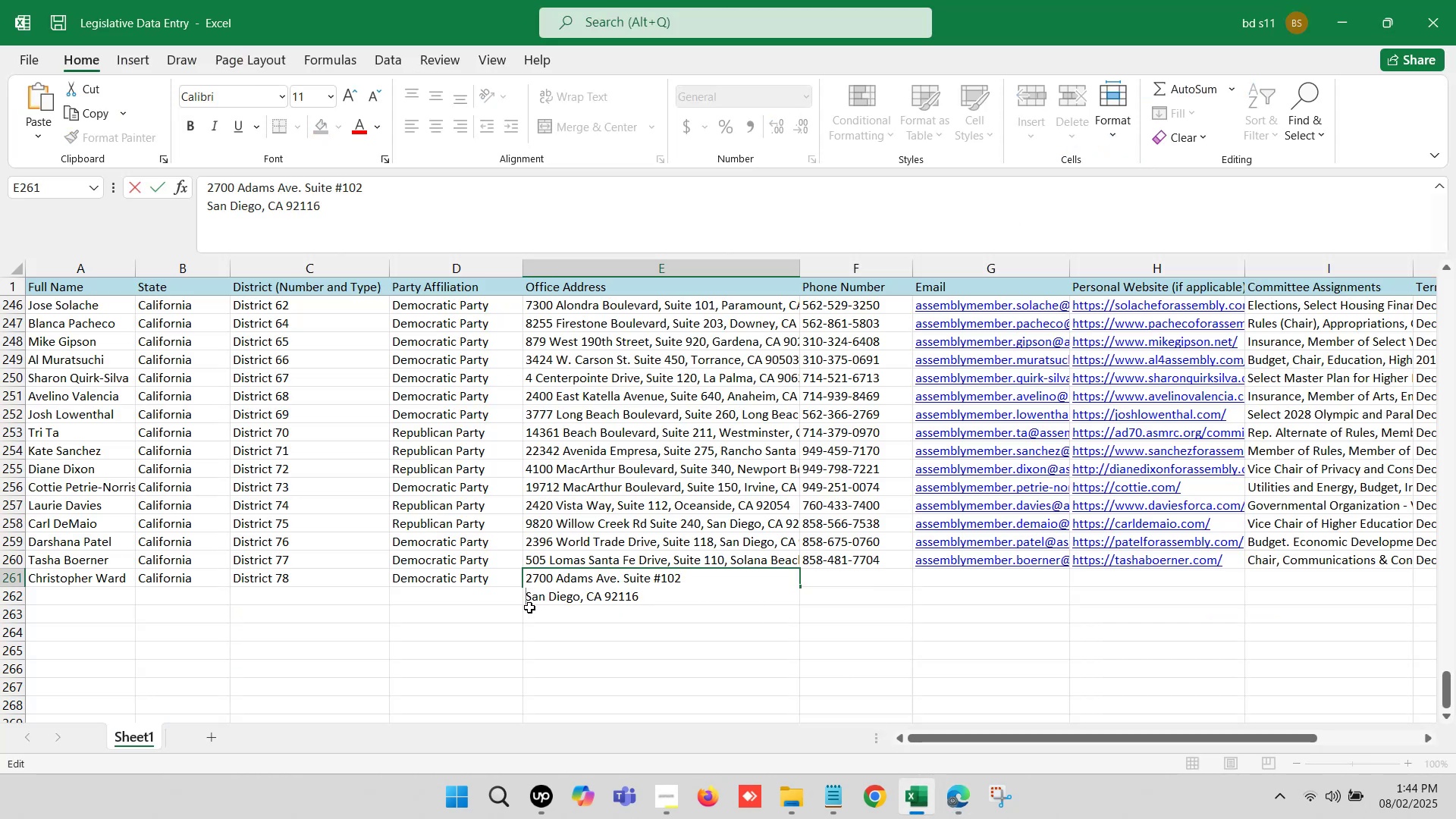 
key(Backspace)
 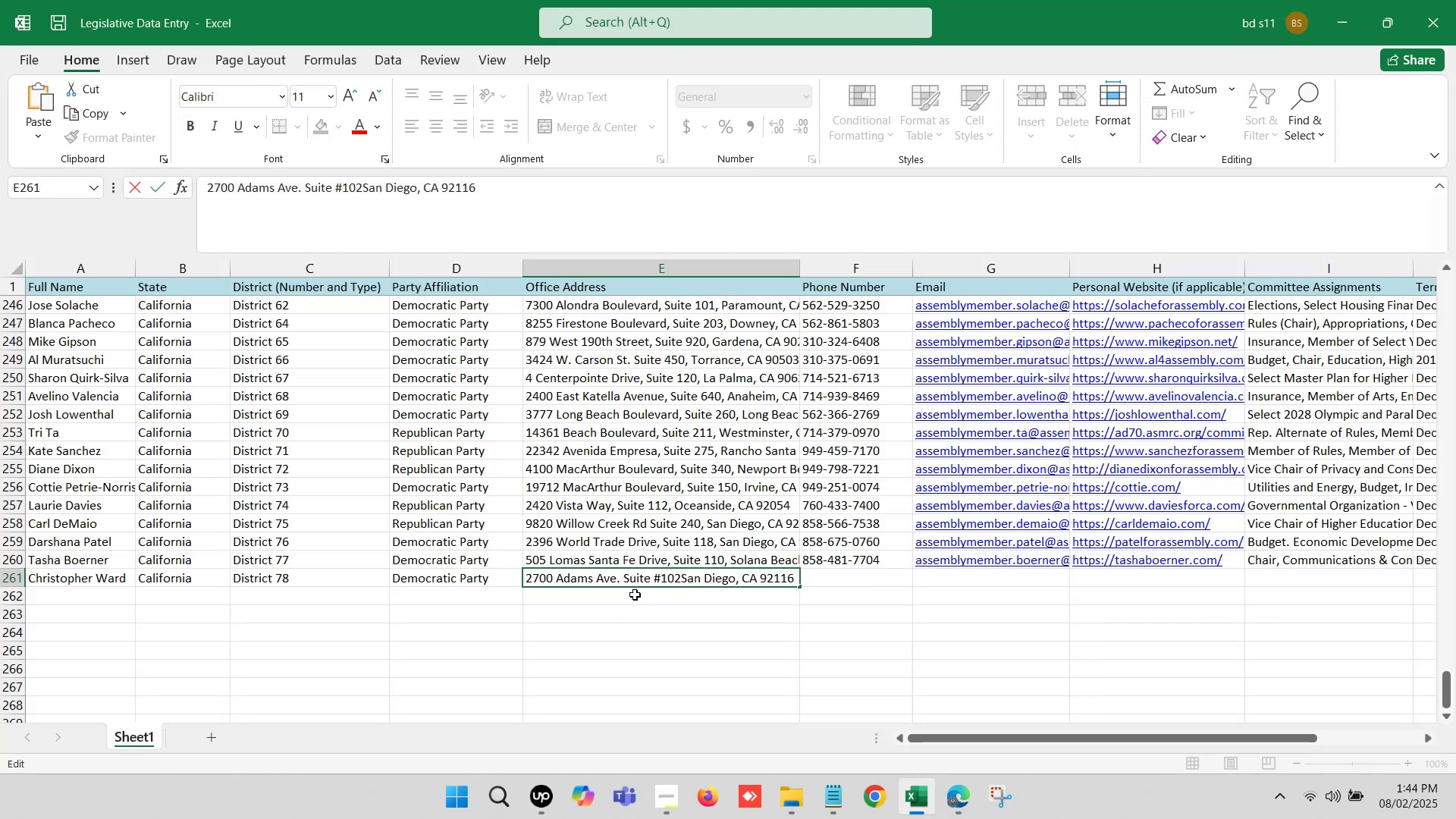 
key(Comma)
 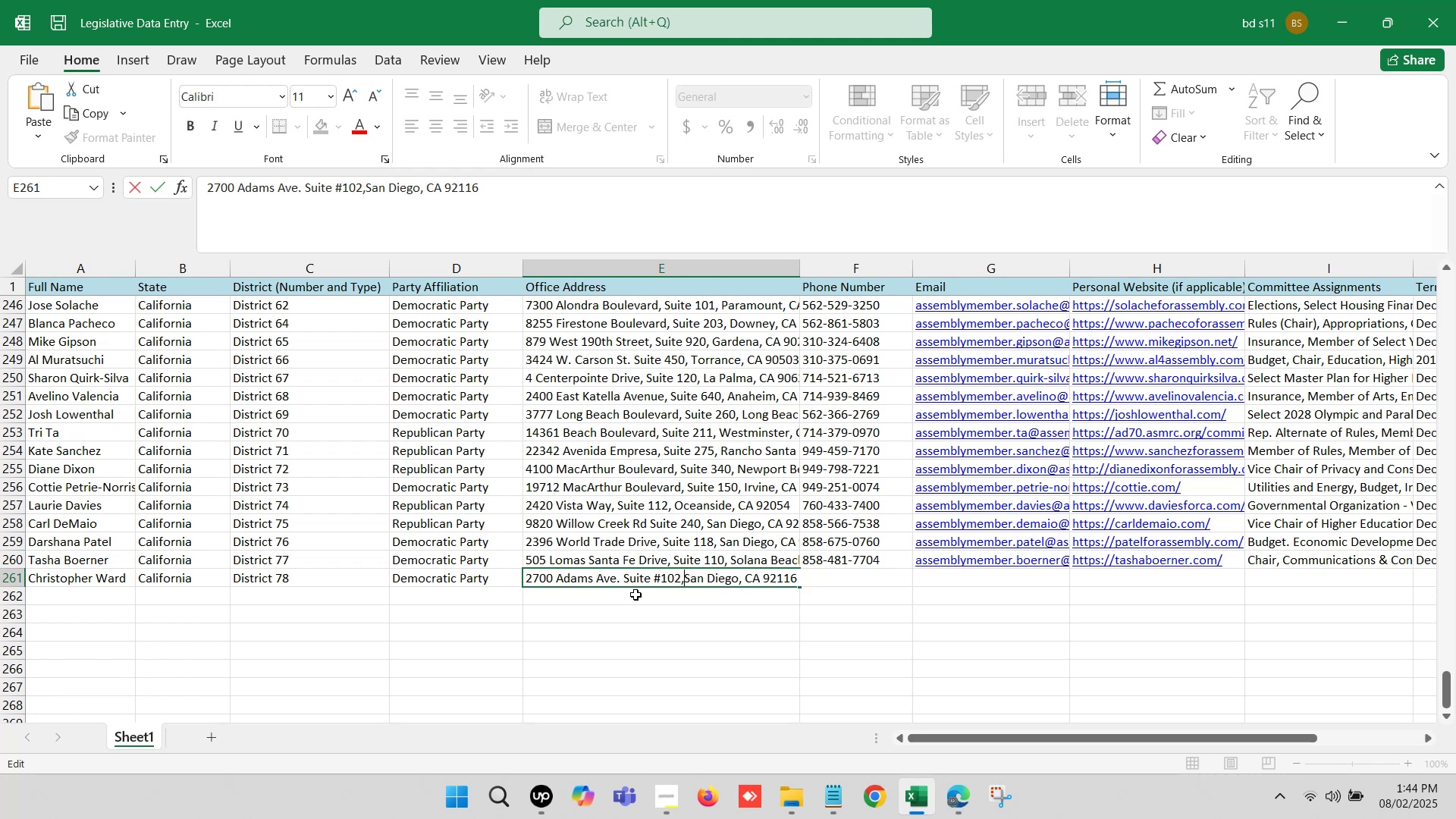 
key(Space)
 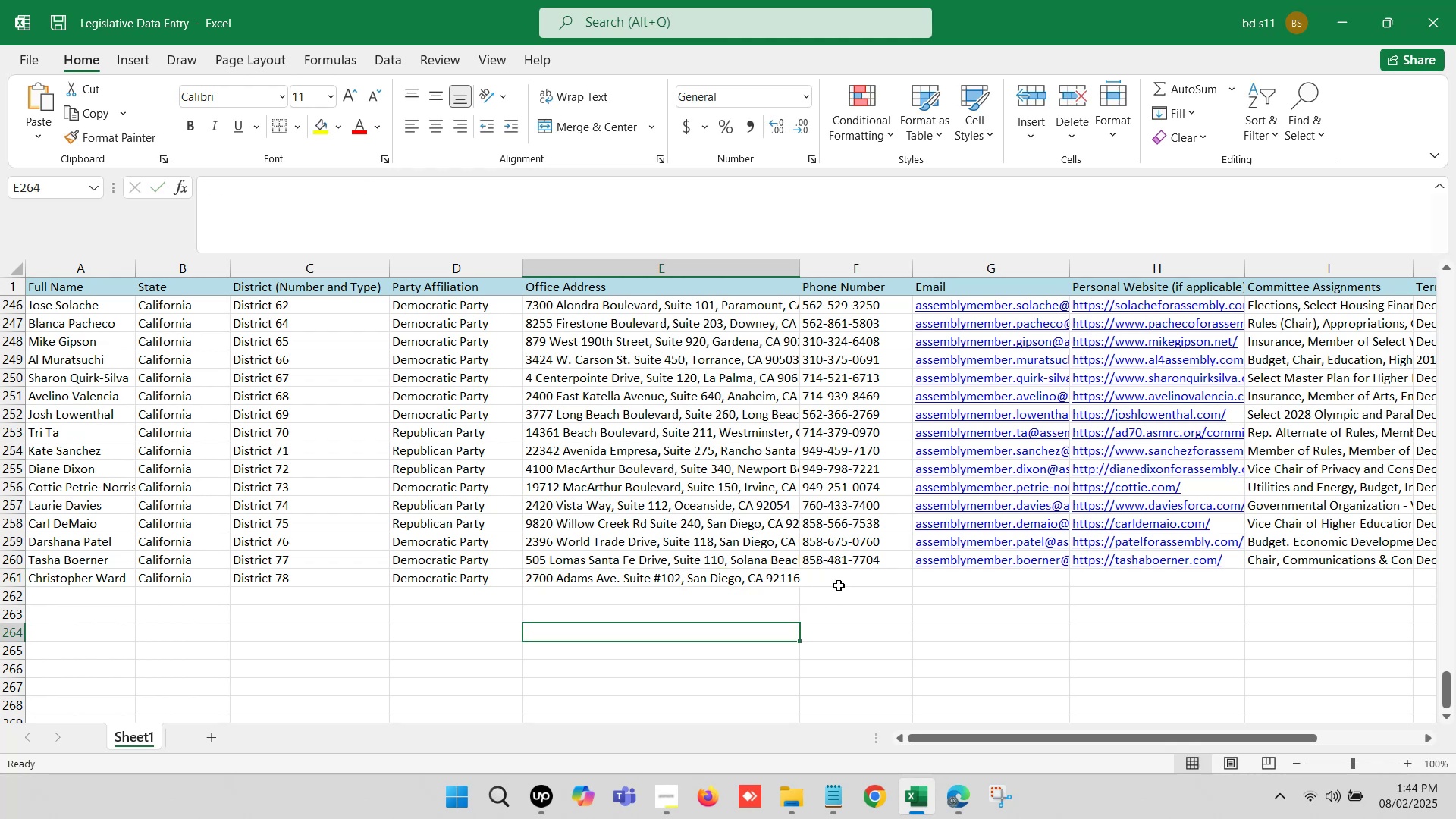 
left_click([849, 573])
 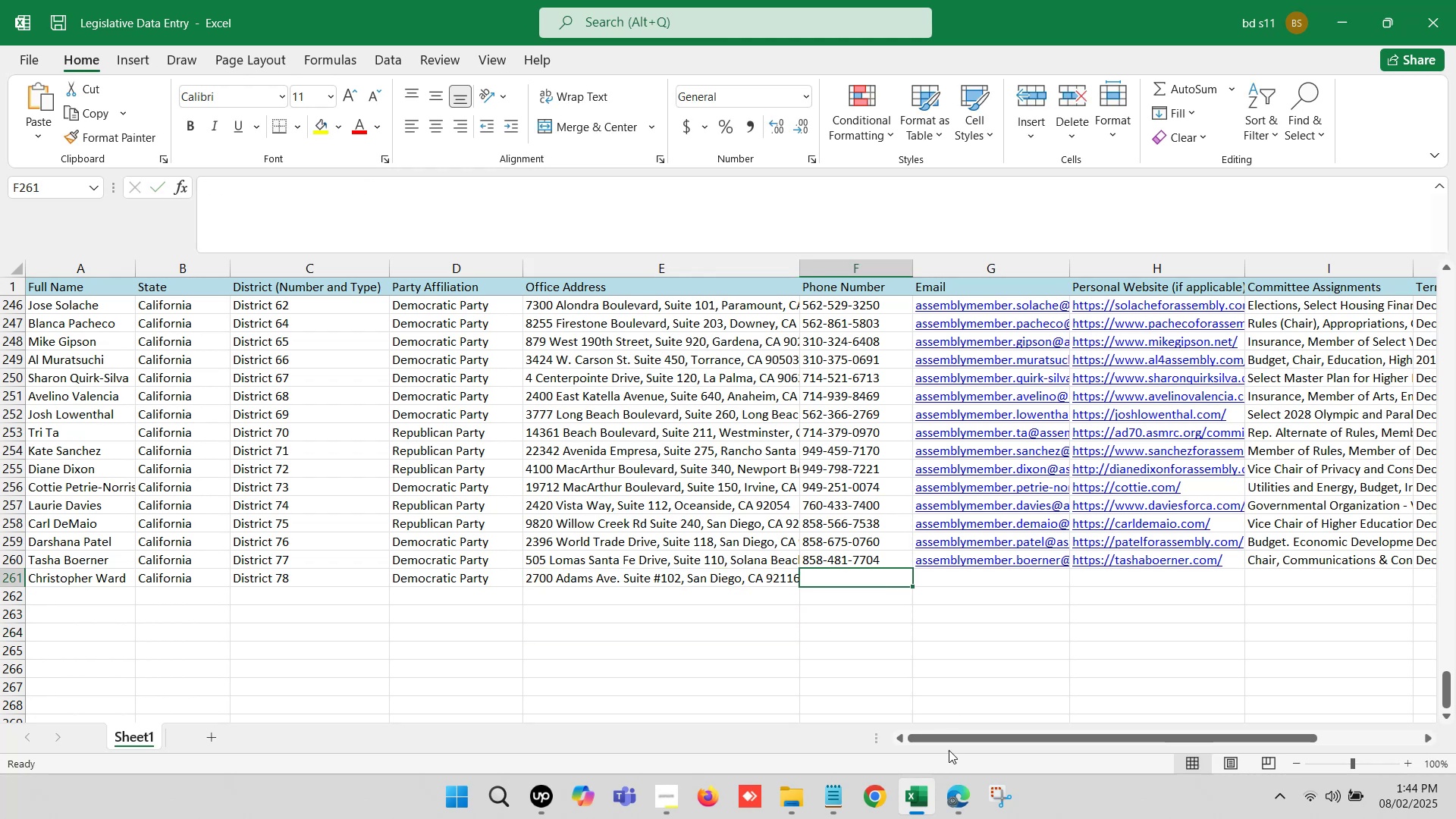 
left_click([955, 786])
 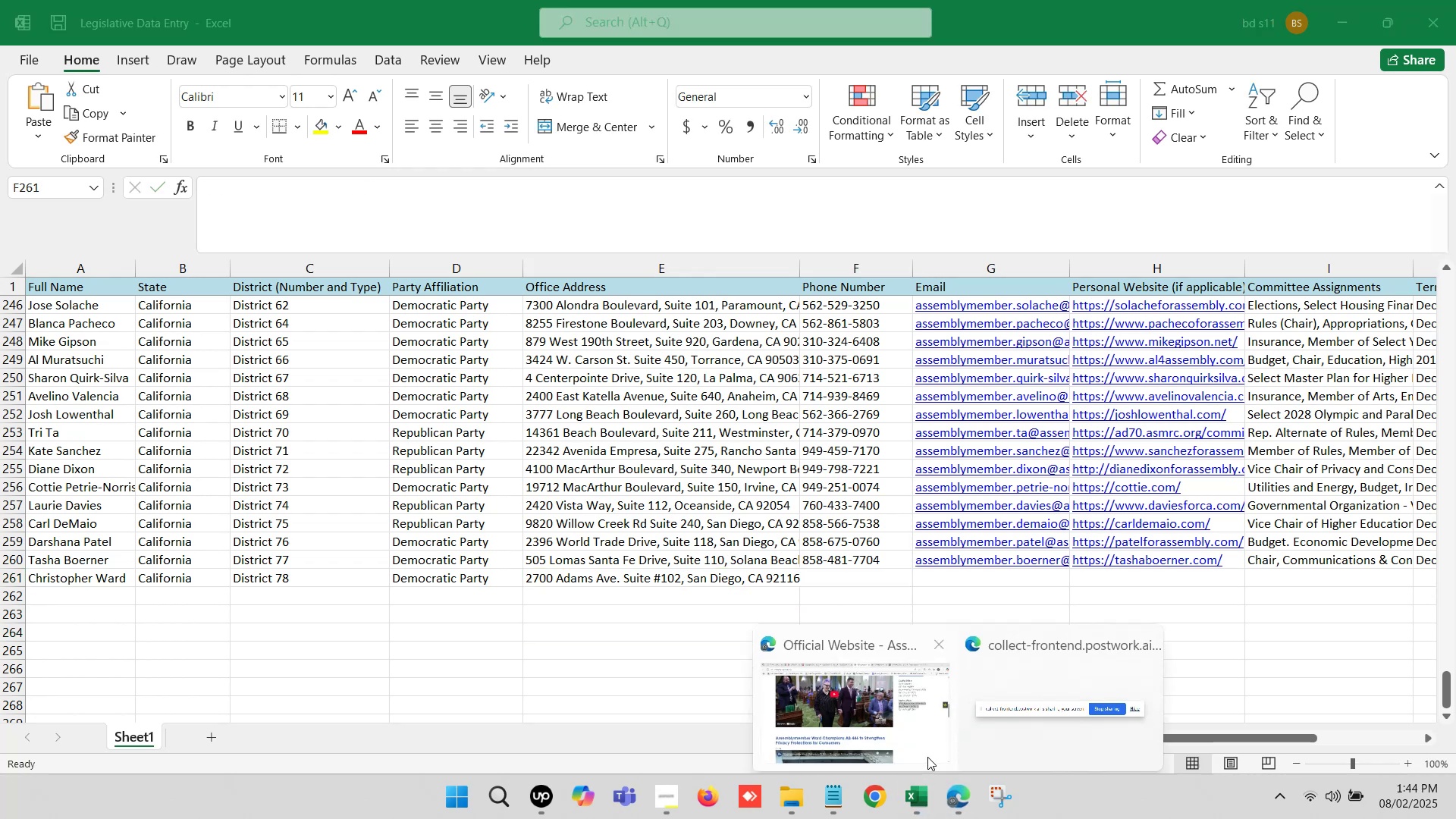 
left_click([852, 691])
 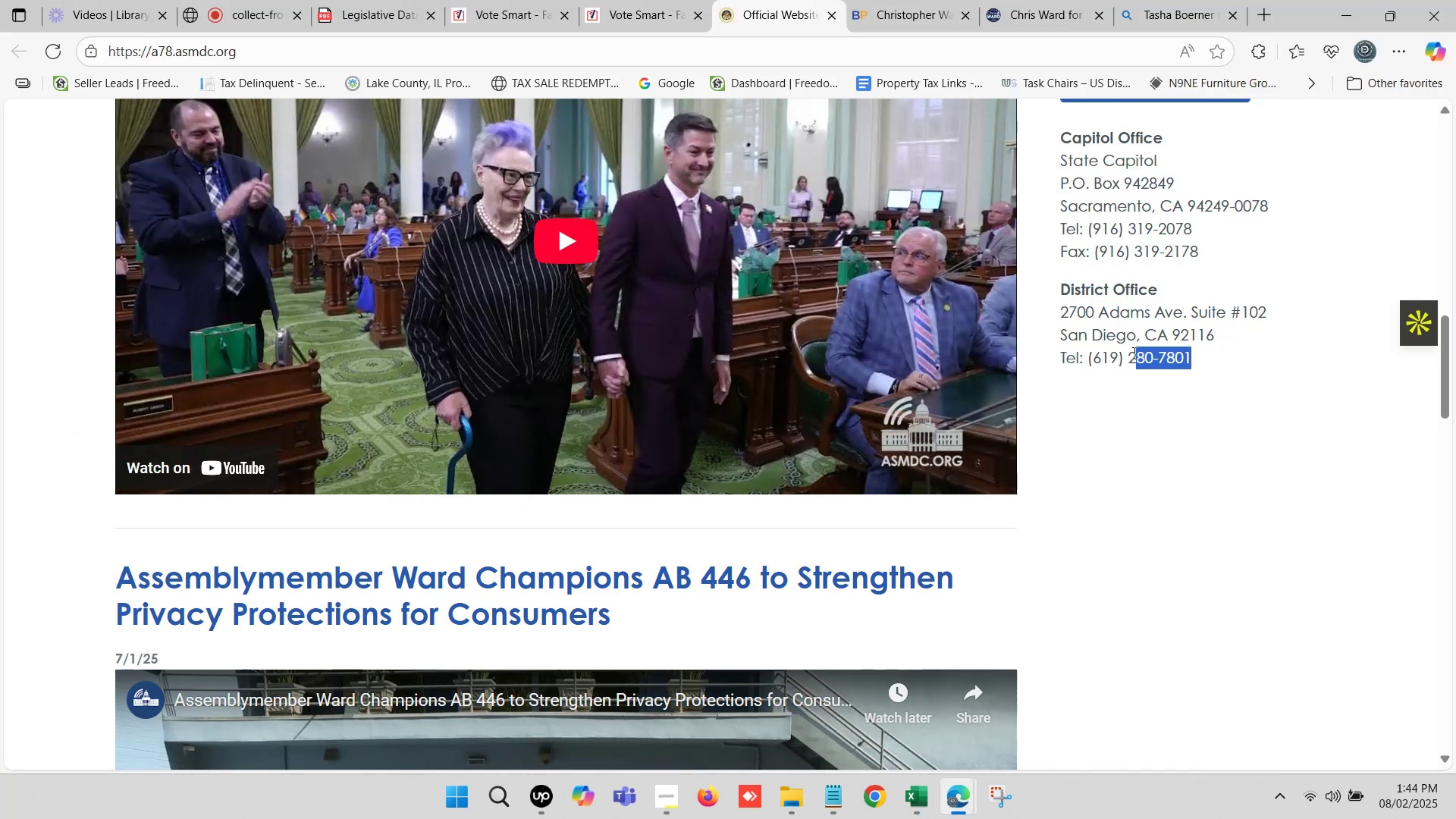 
key(Control+C)
 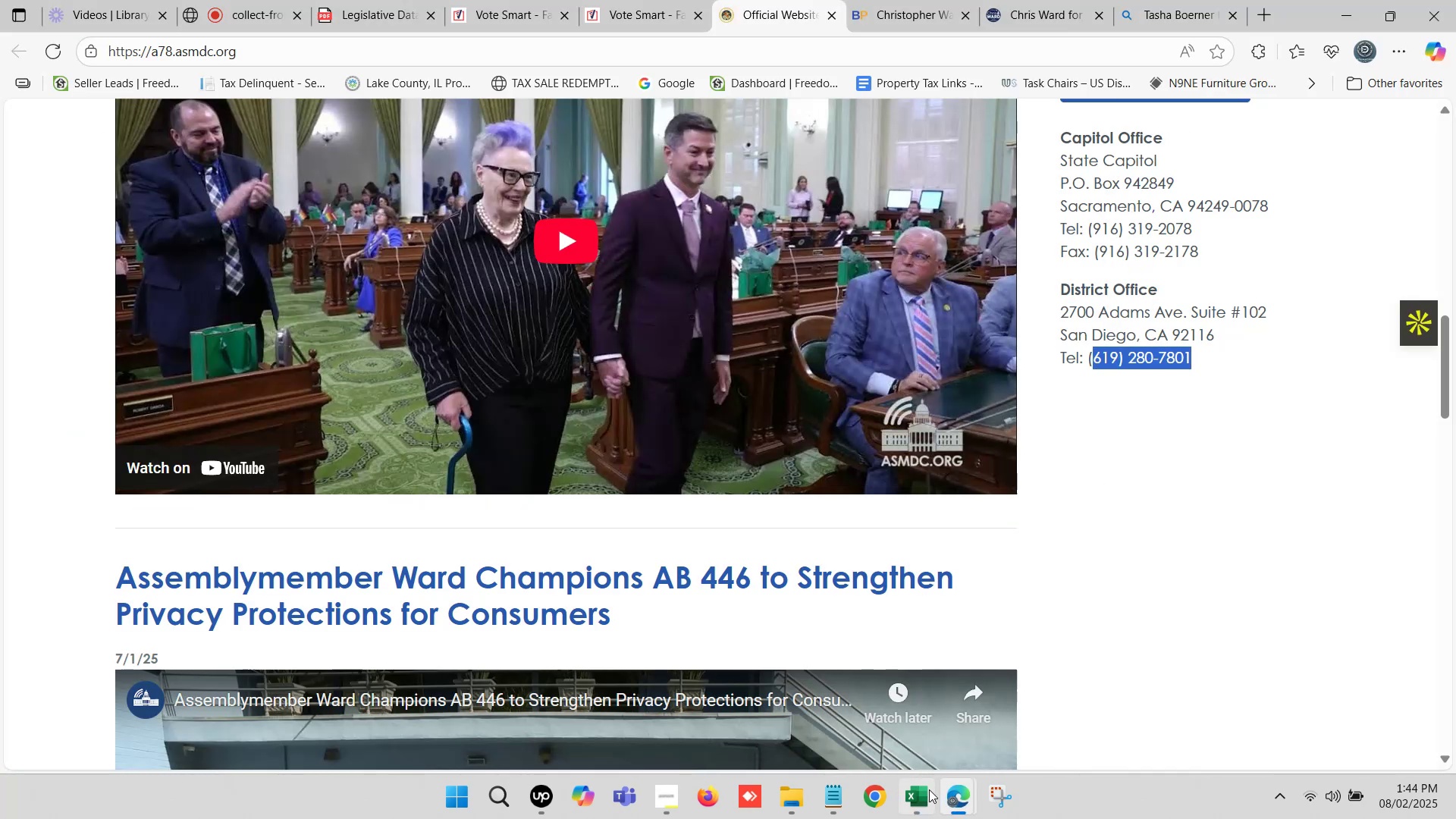 
left_click([918, 799])
 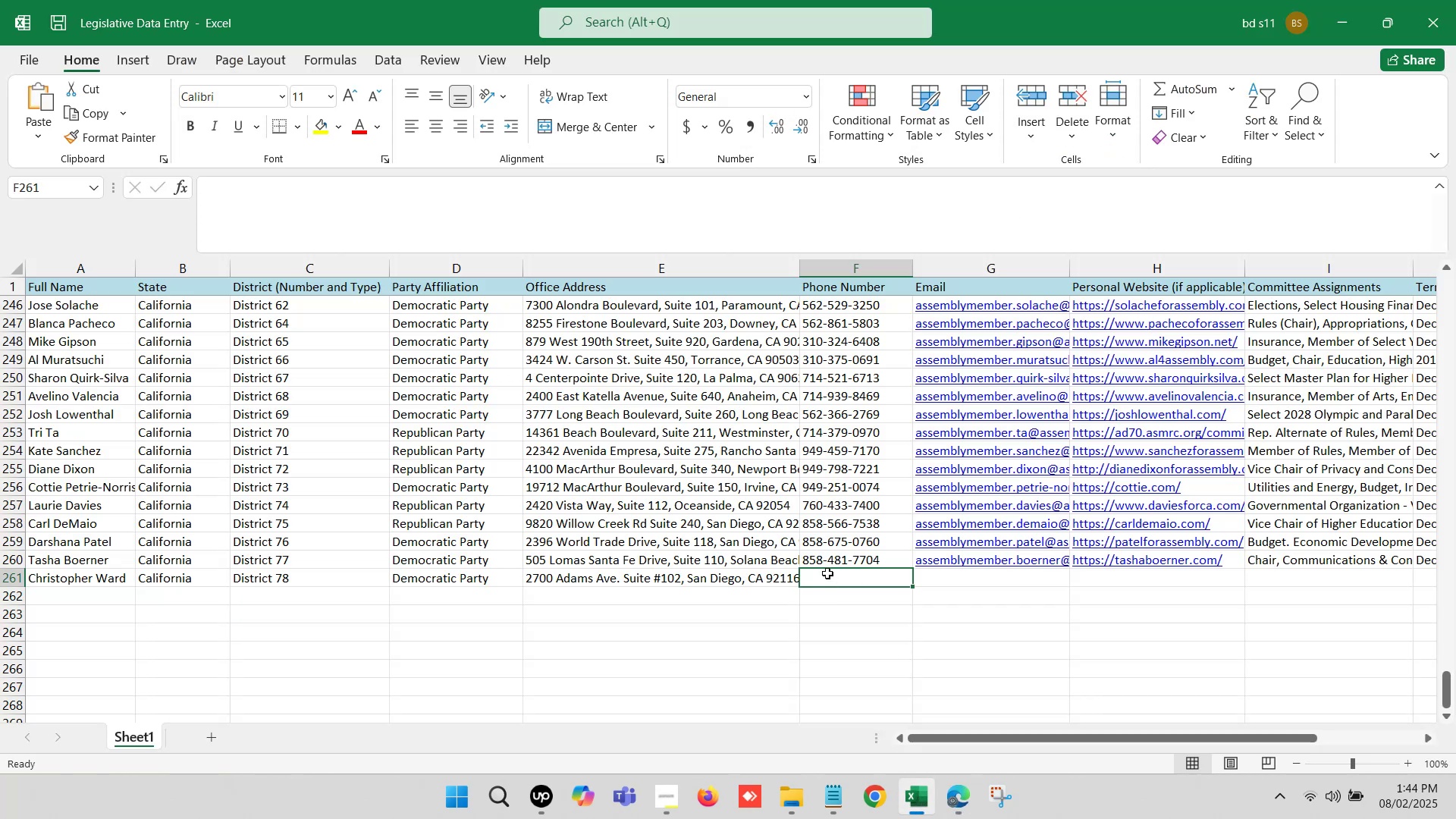 
double_click([827, 573])
 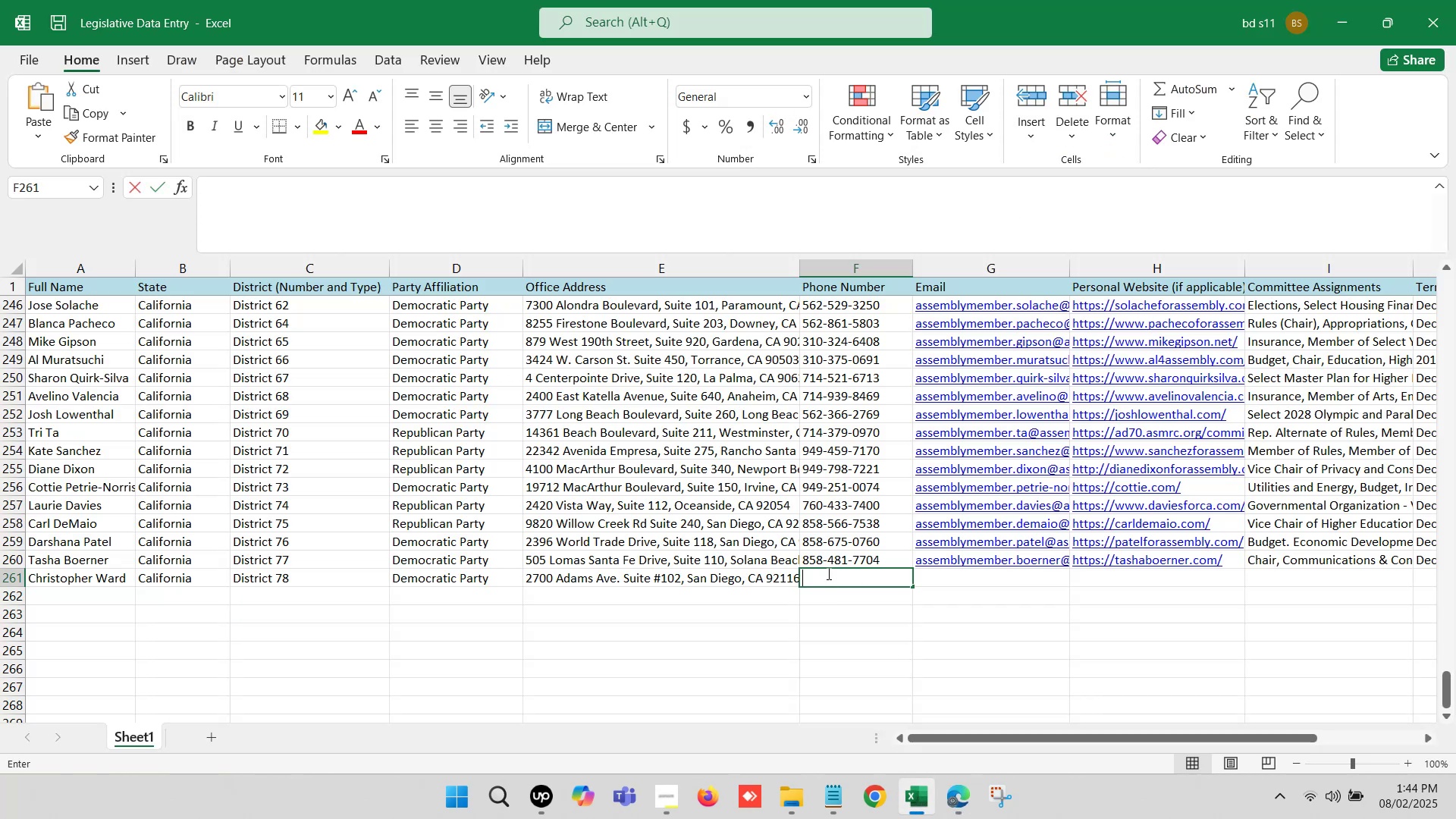 
key(Control+ControlLeft)
 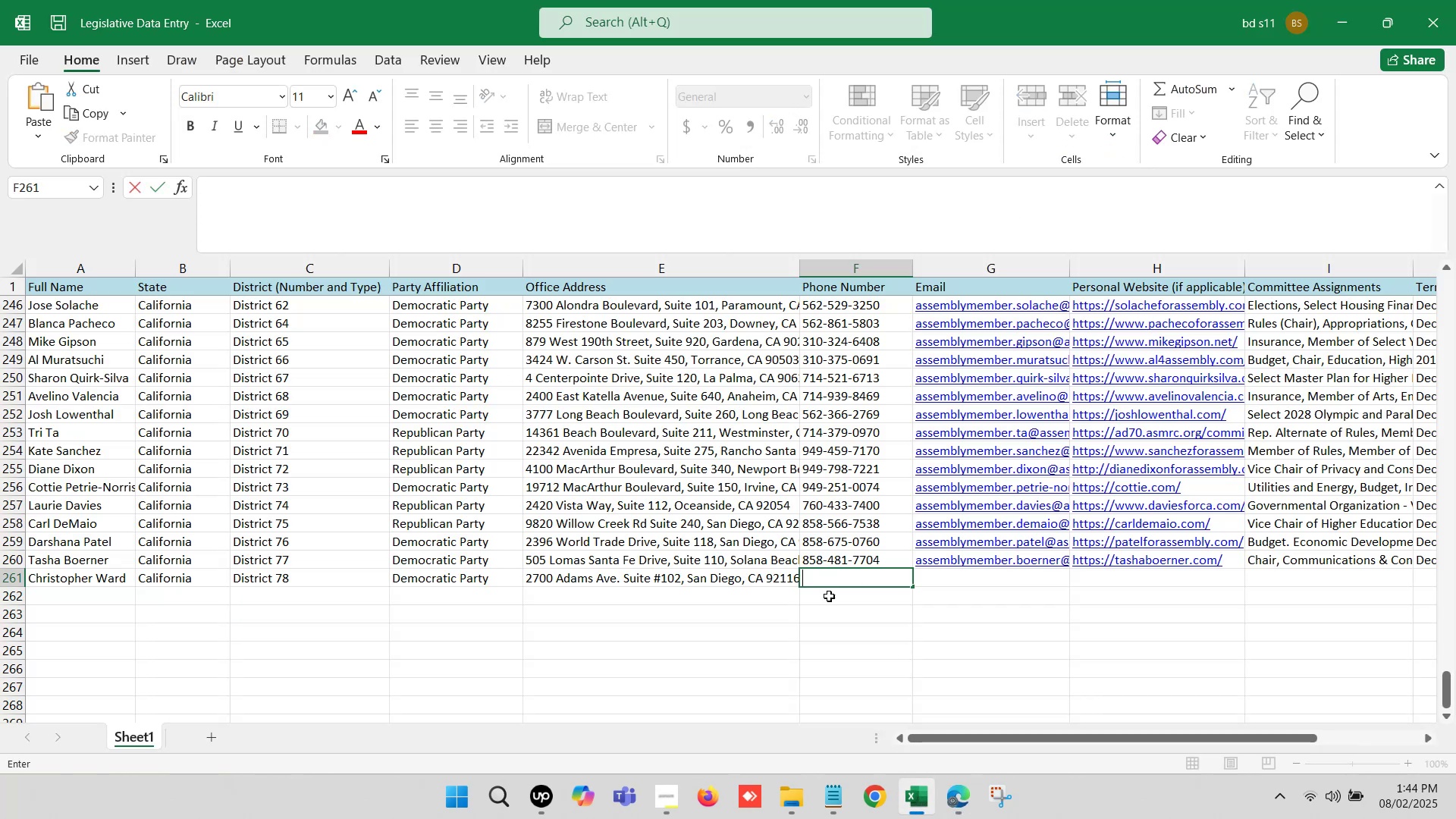 
key(Control+V)
 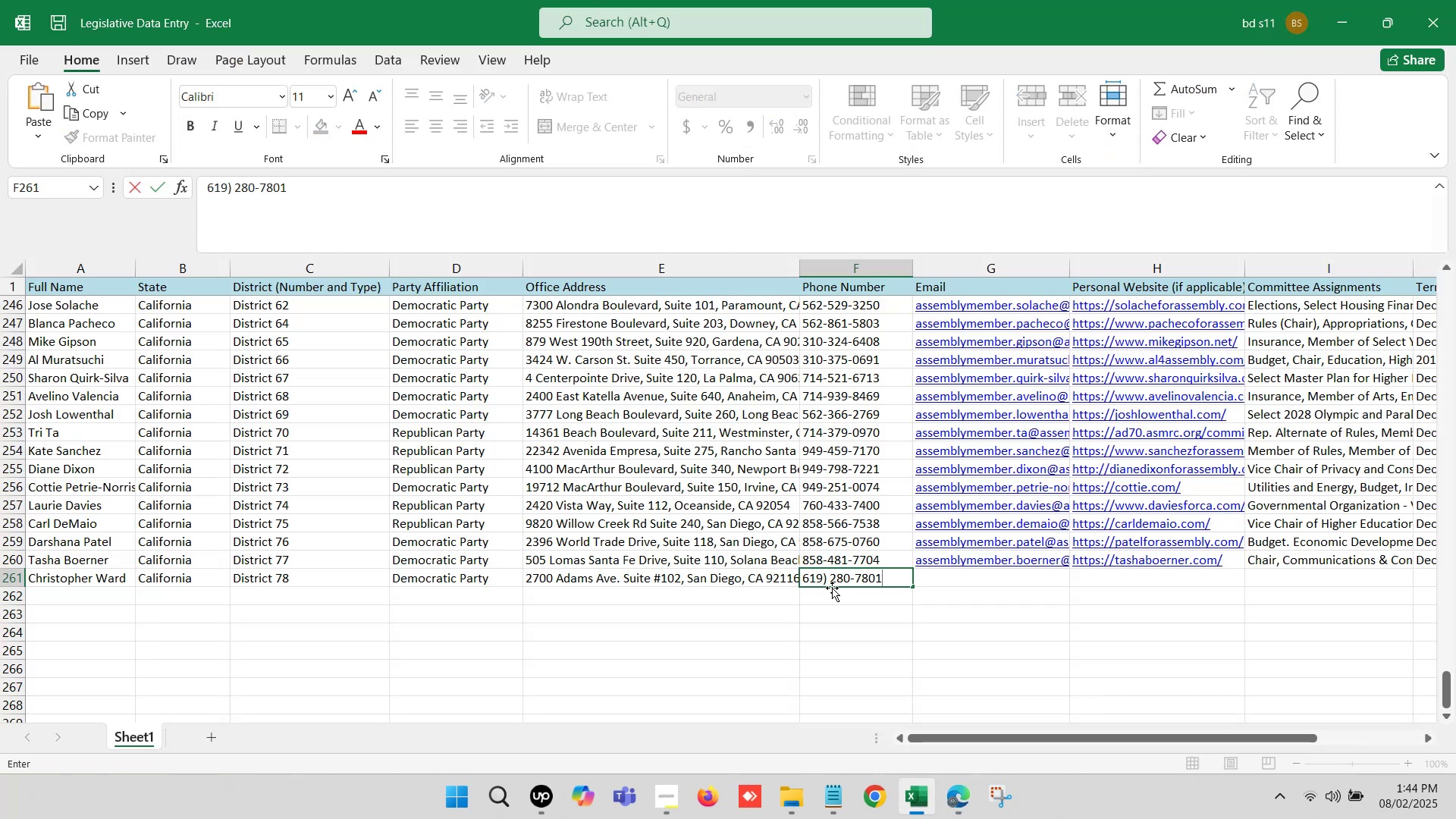 
left_click([832, 586])
 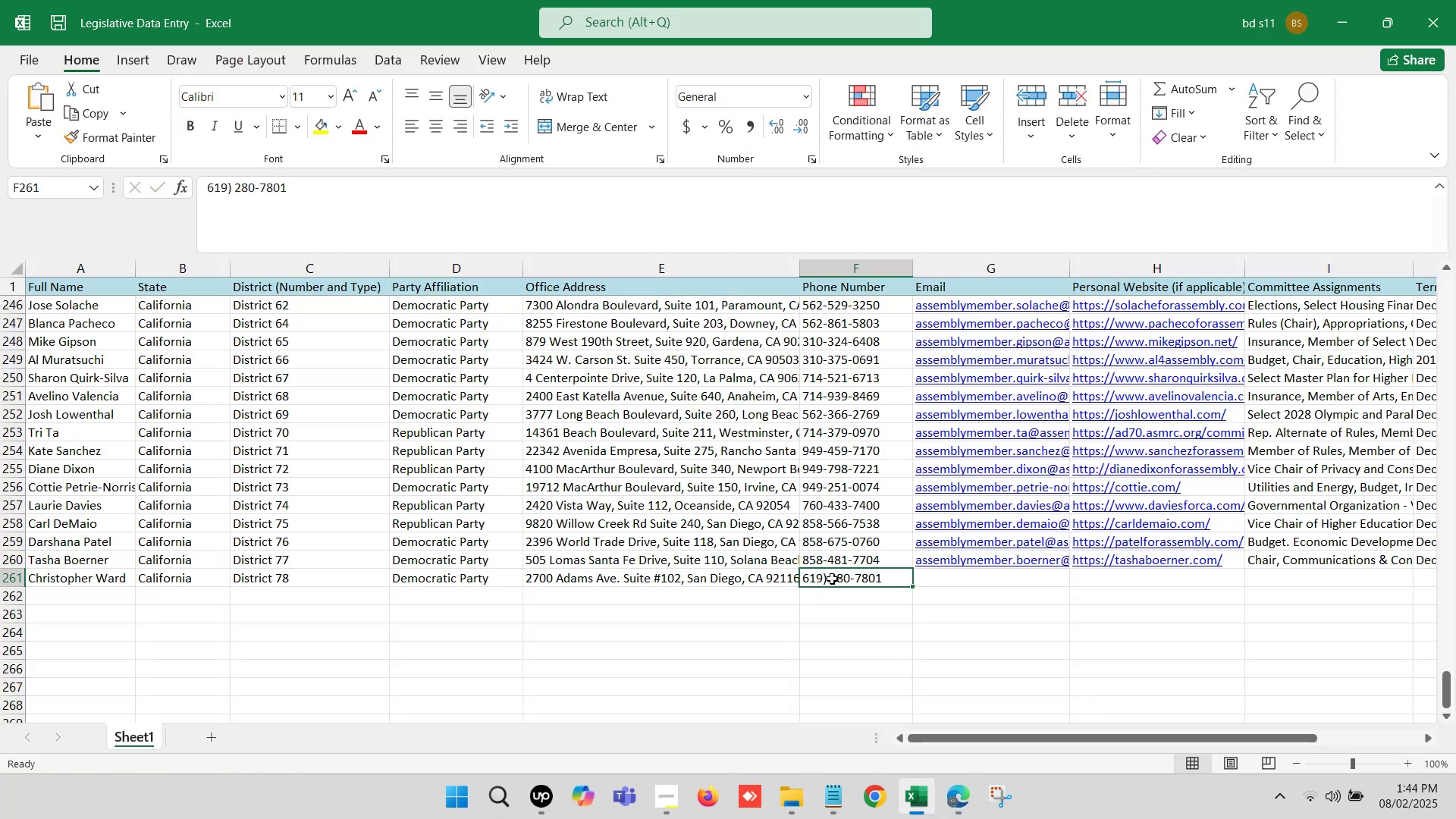 
double_click([832, 579])
 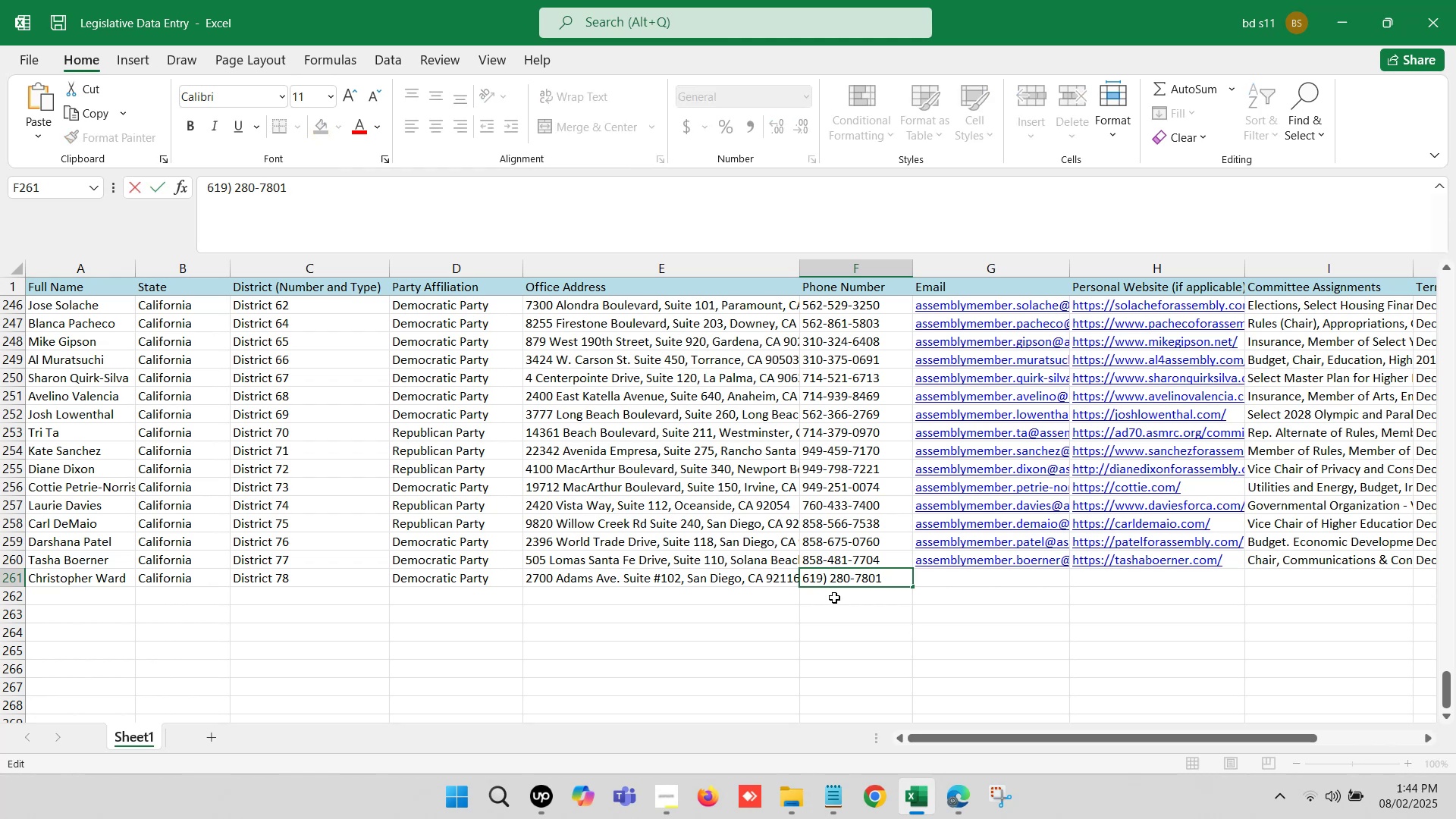 
key(Backspace)
 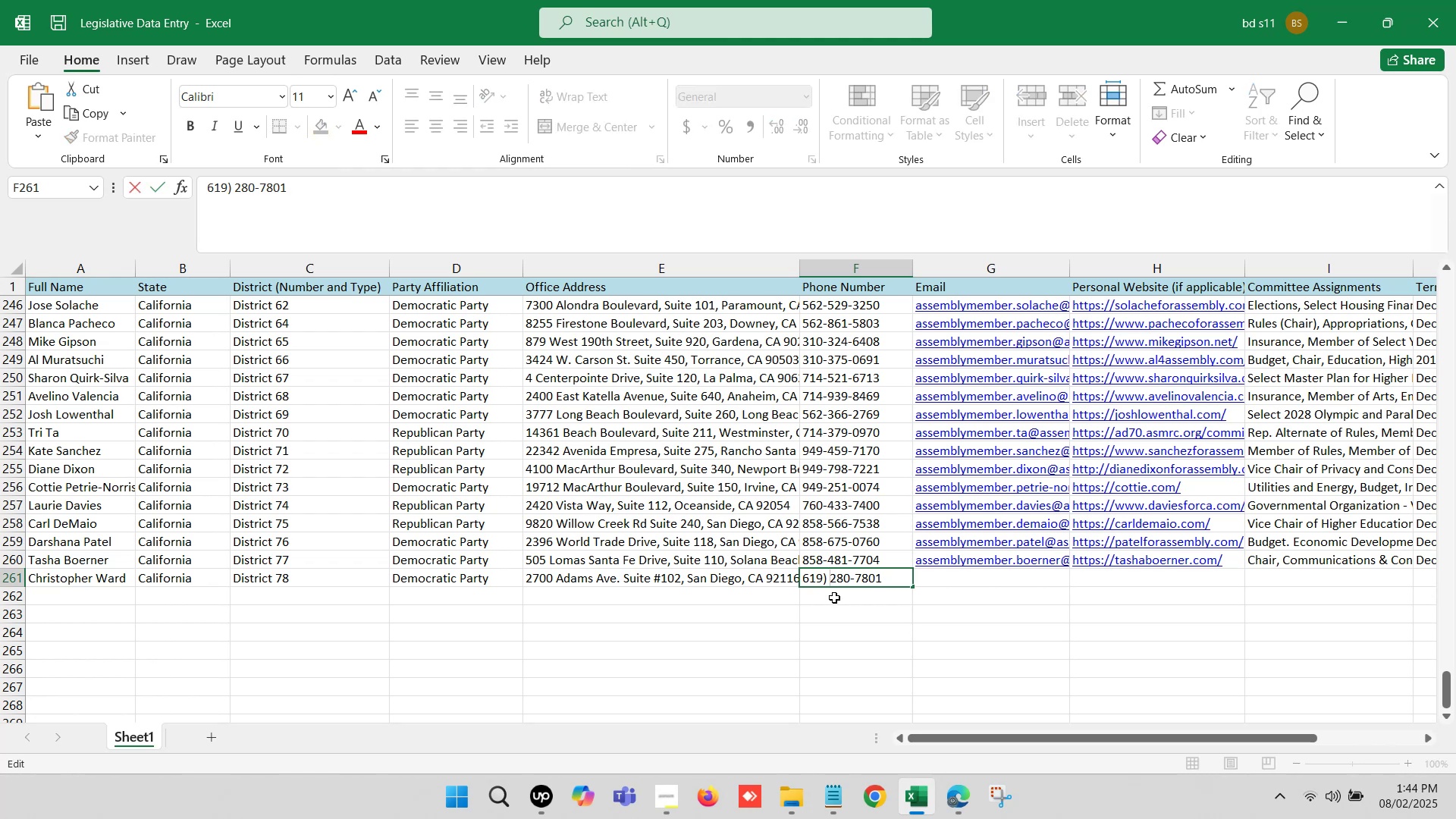 
key(Backspace)
 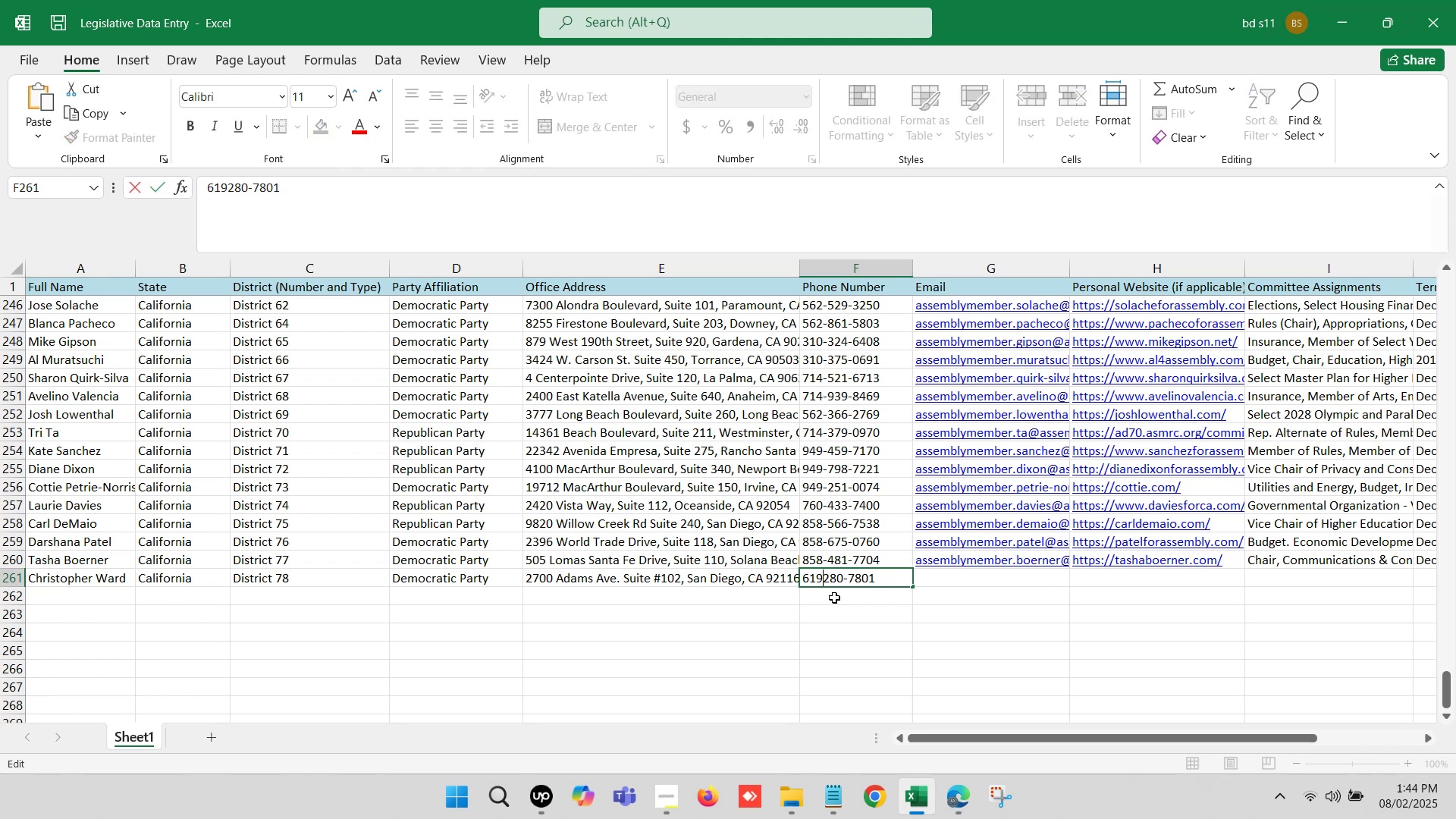 
key(Minus)
 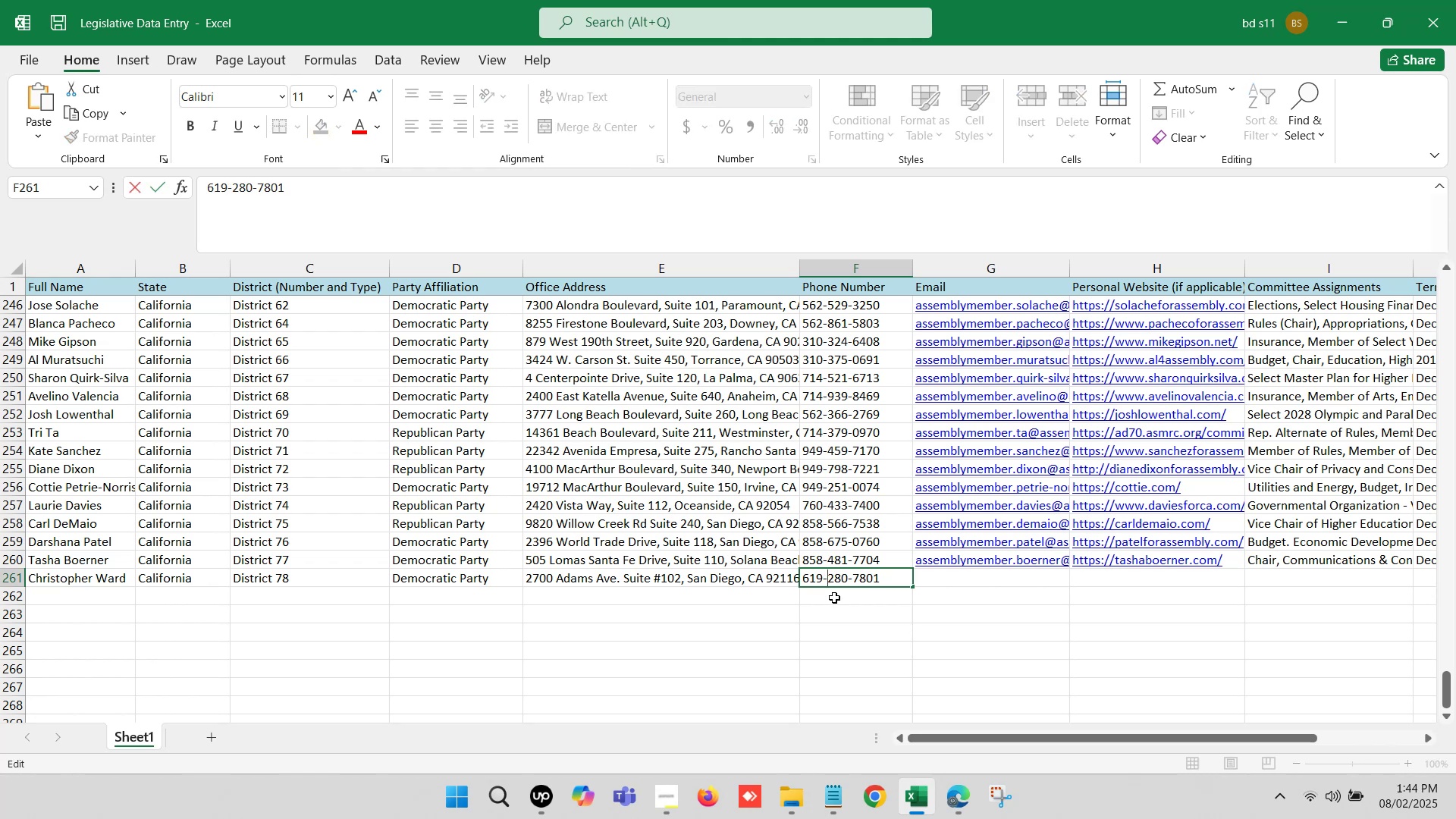 
left_click([834, 598])
 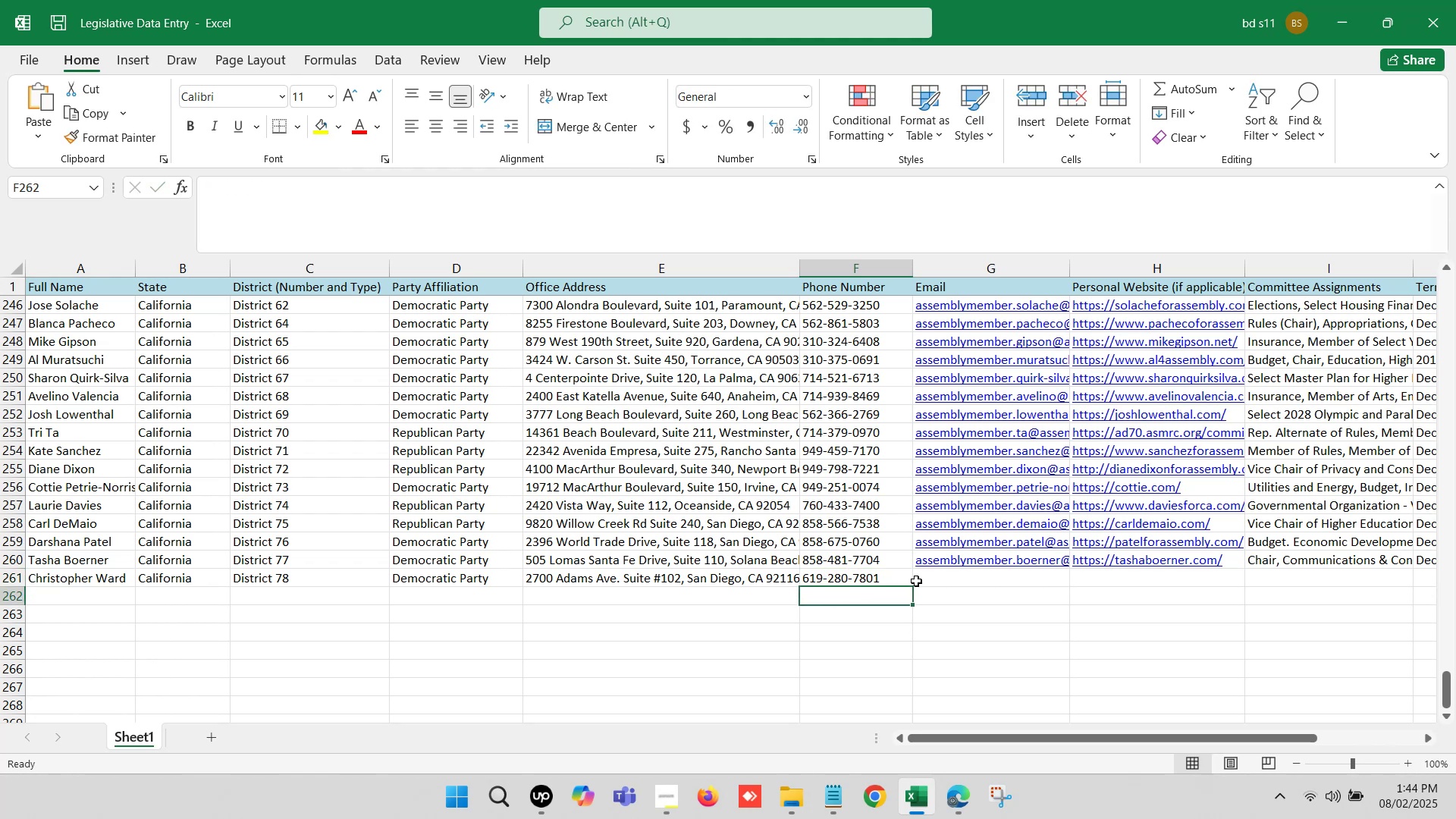 
left_click([927, 575])
 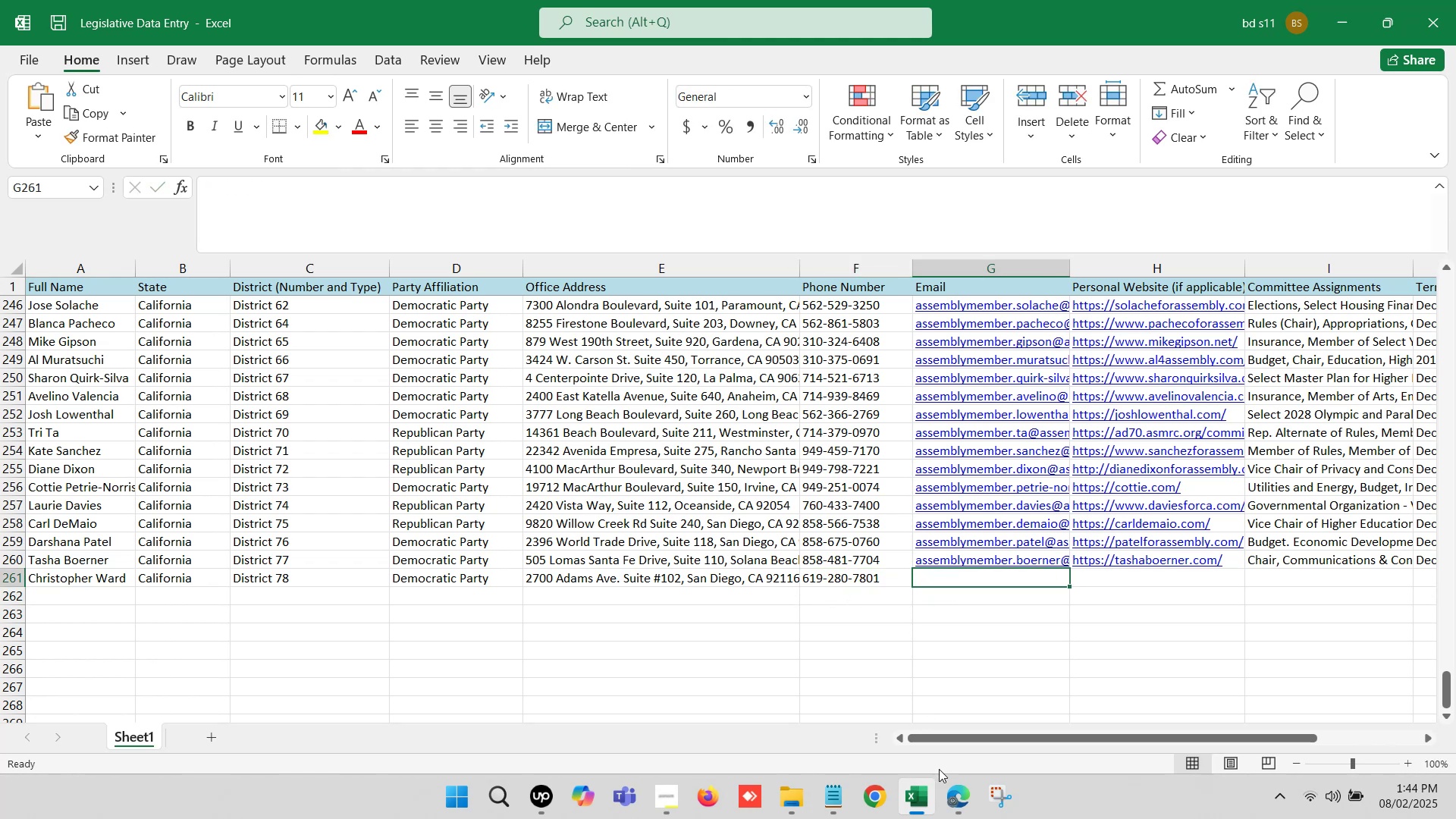 
left_click([949, 784])
 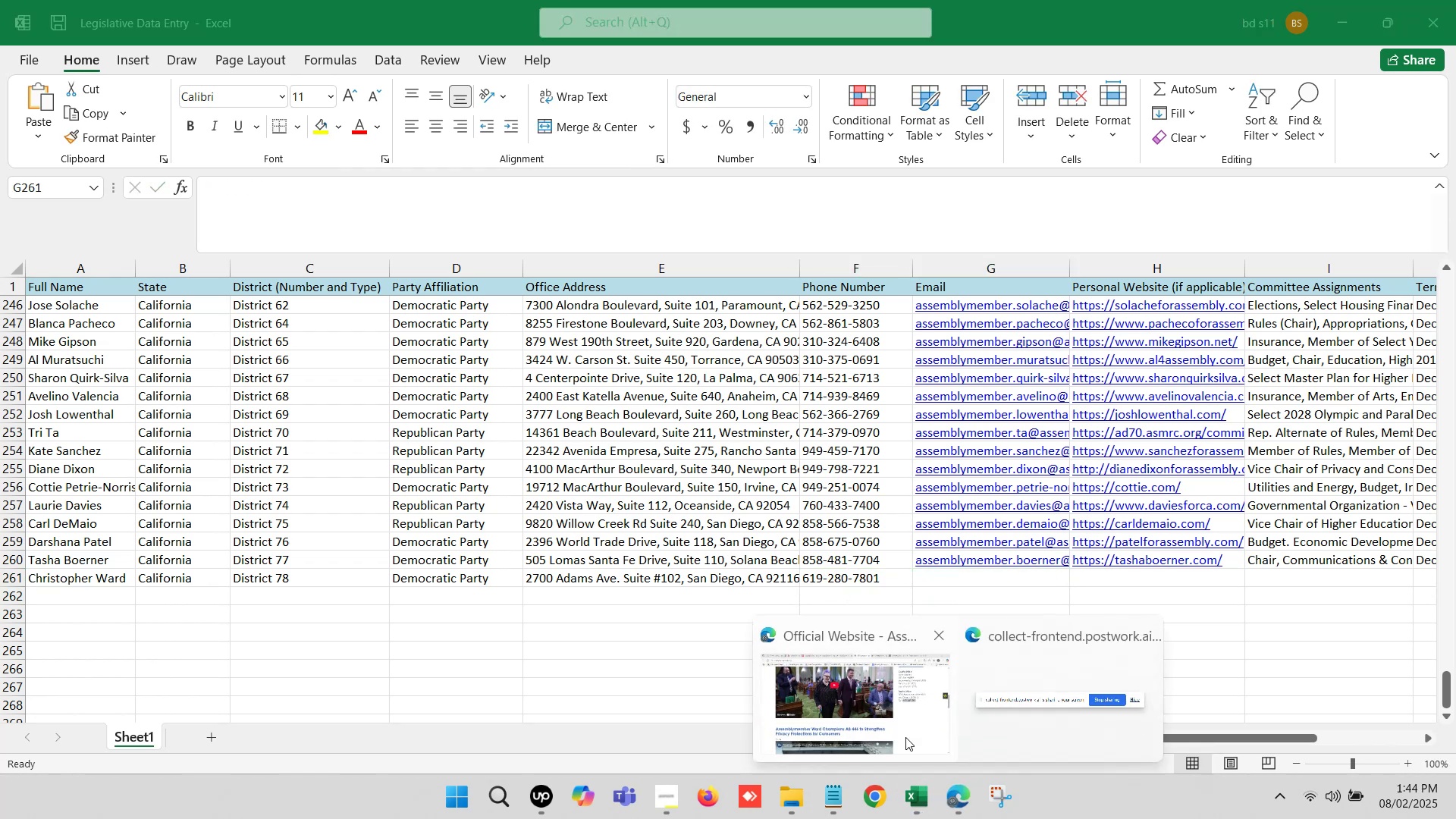 
left_click([850, 695])
 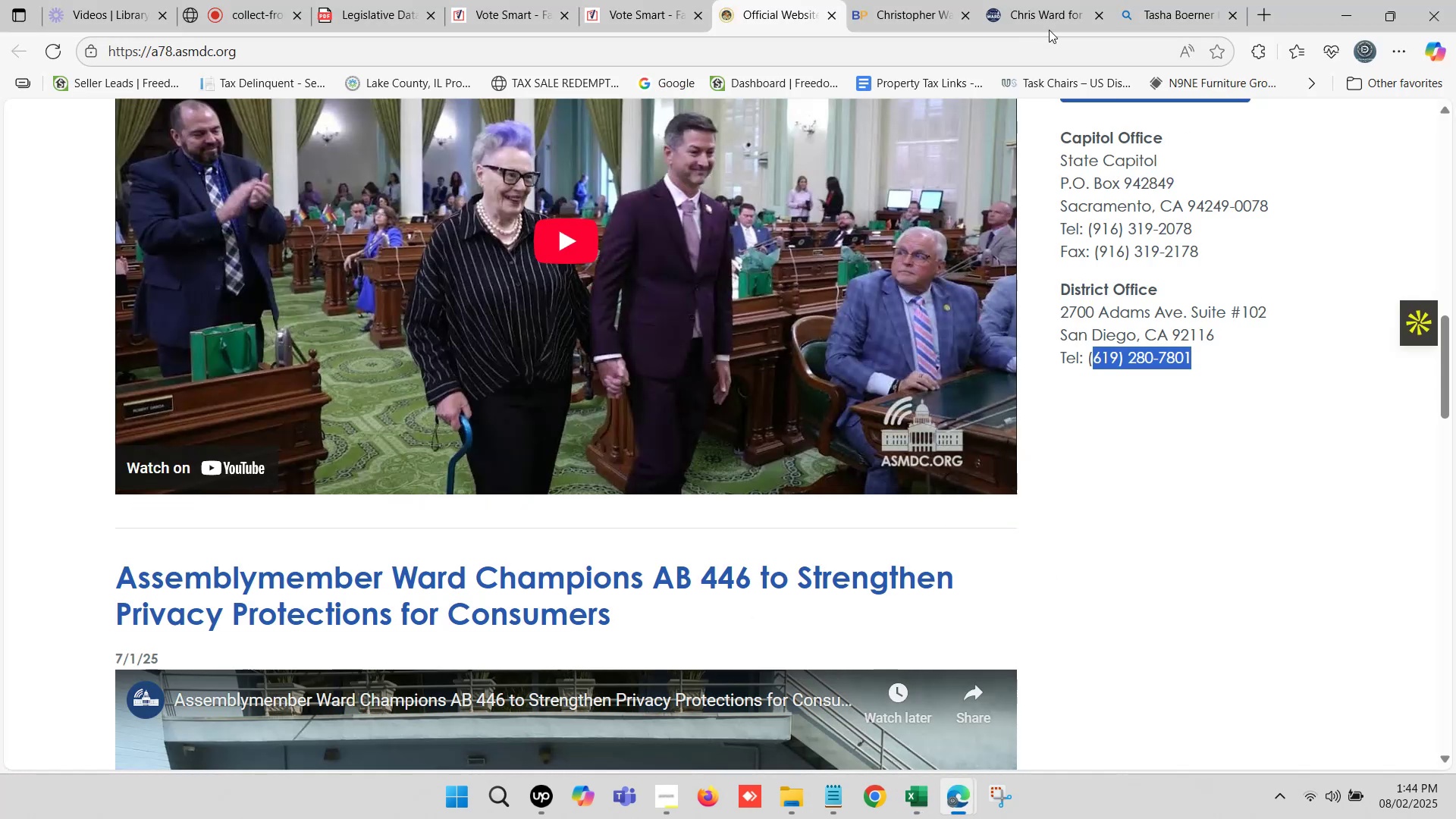 
scroll: coordinate [764, 303], scroll_direction: up, amount: 4.0
 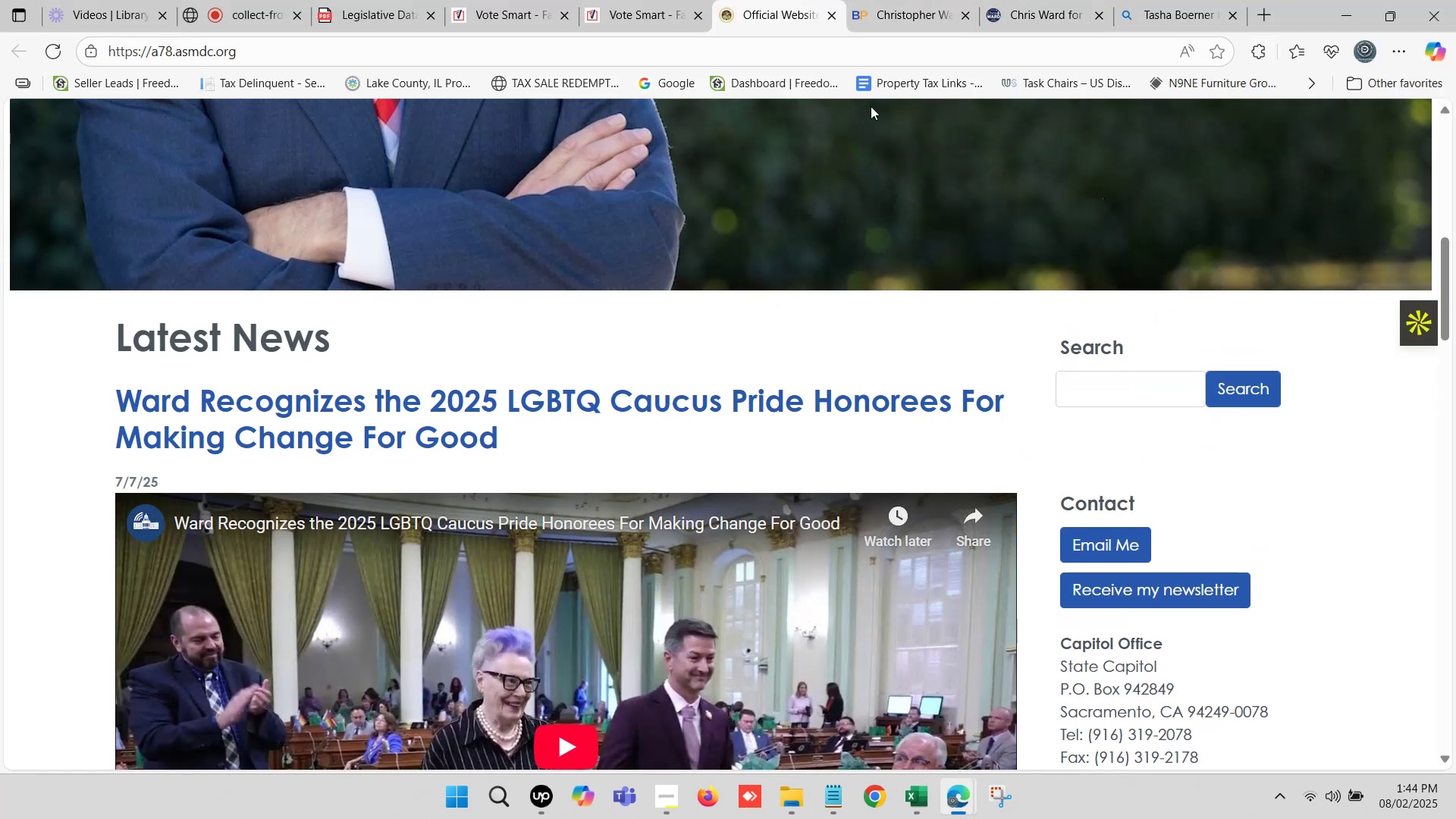 
left_click([904, 0])
 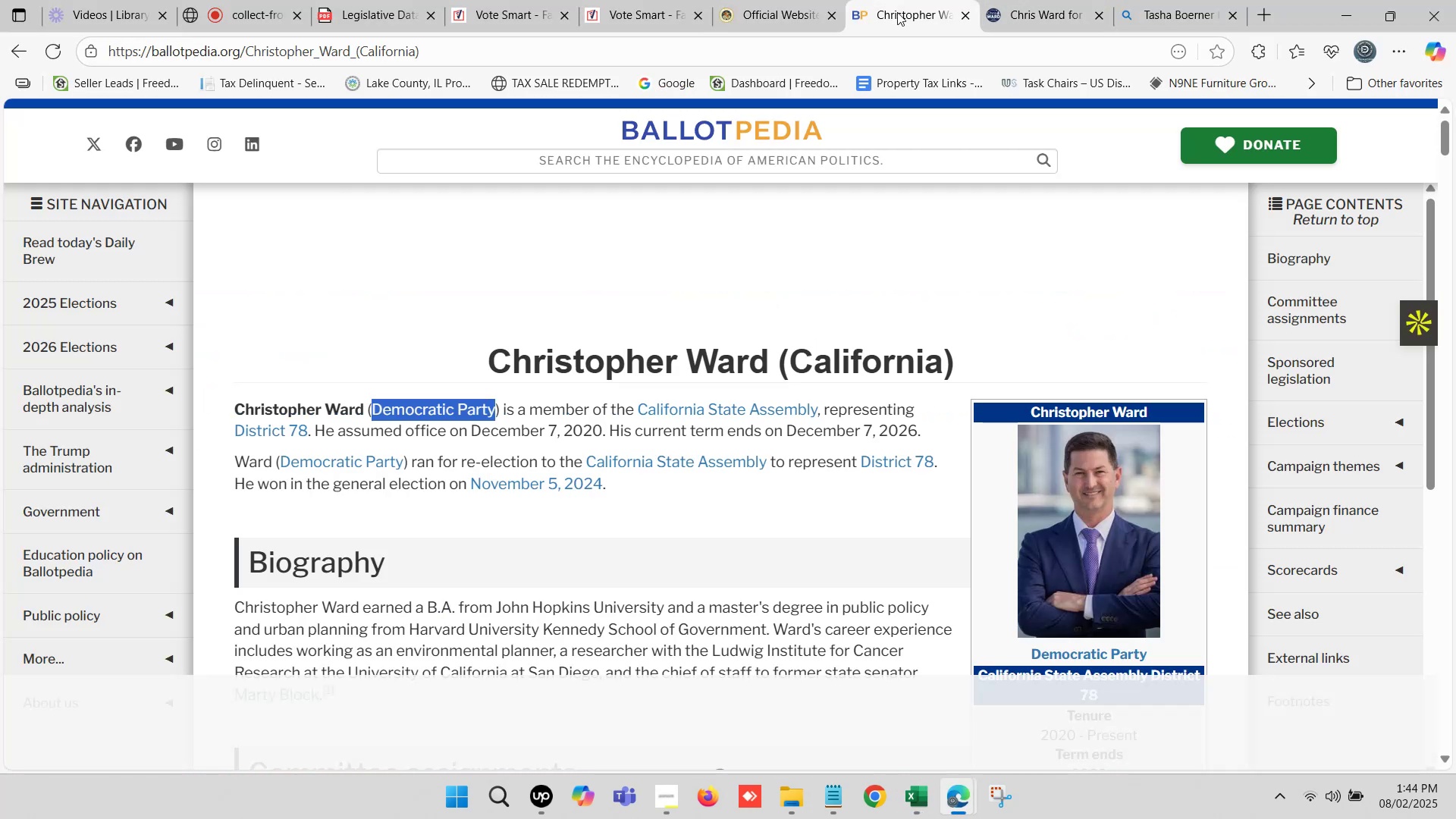 
scroll: coordinate [712, 307], scroll_direction: up, amount: 3.0
 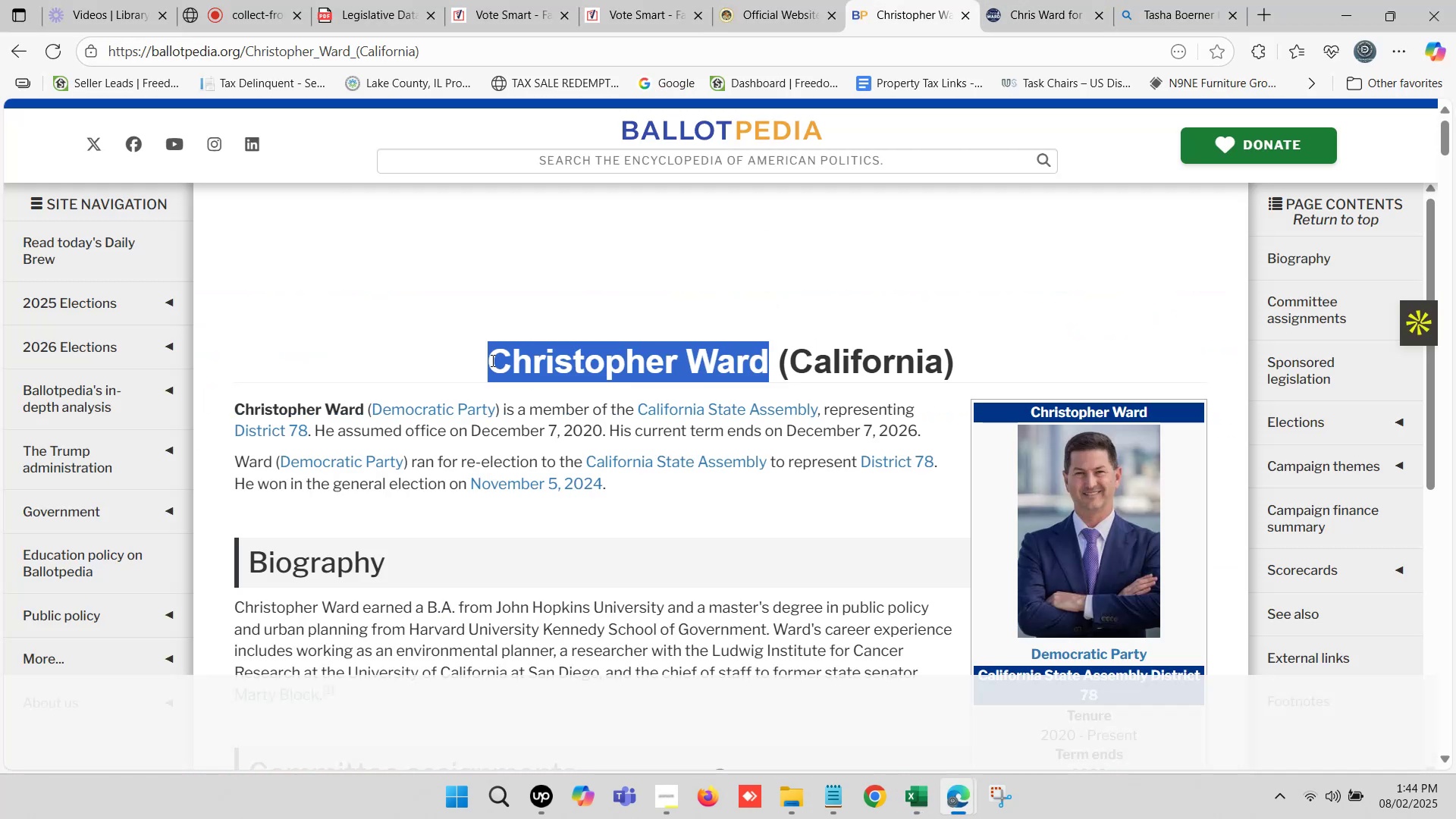 
key(Control+C)
 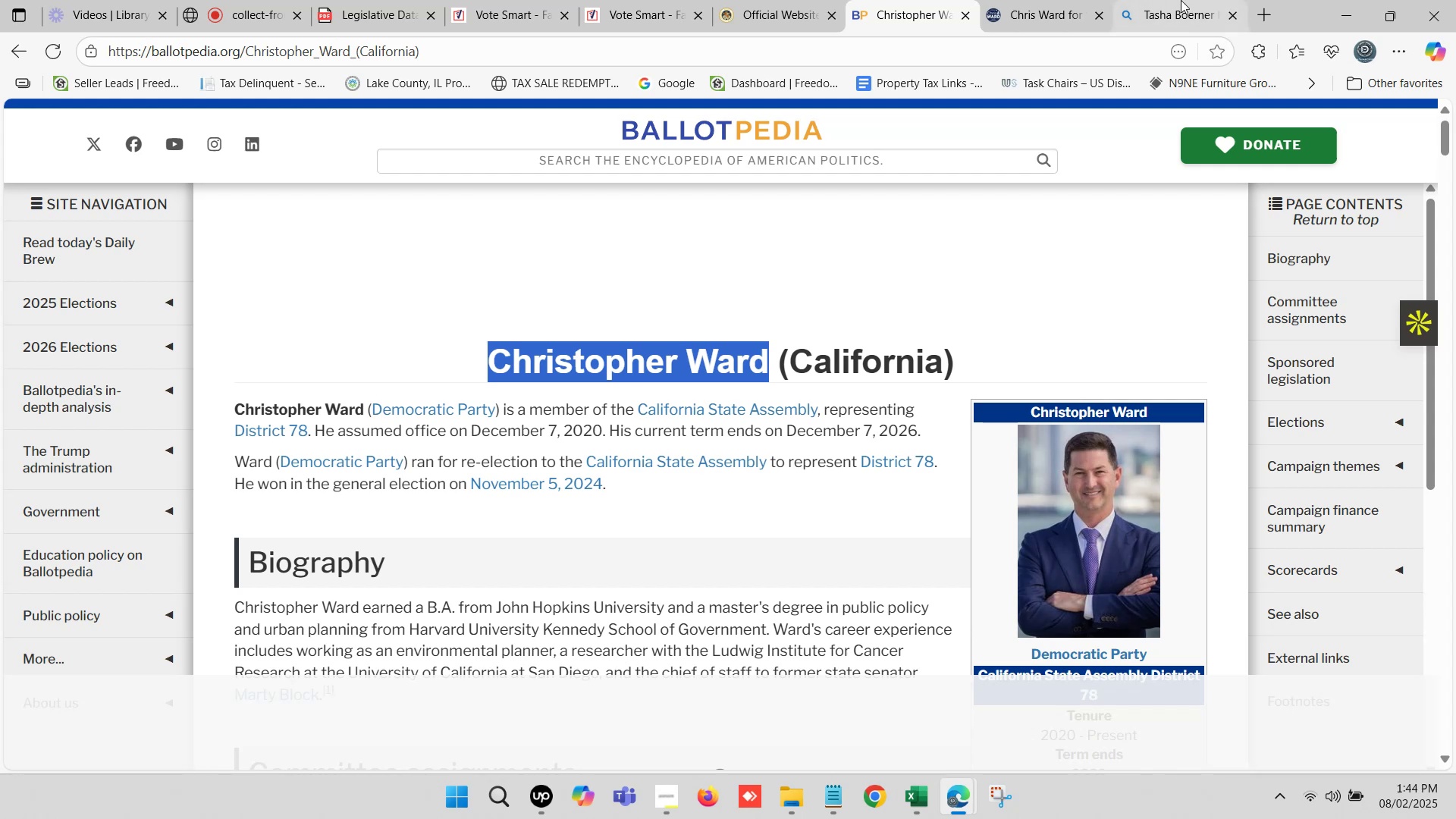 
left_click([1180, 0])
 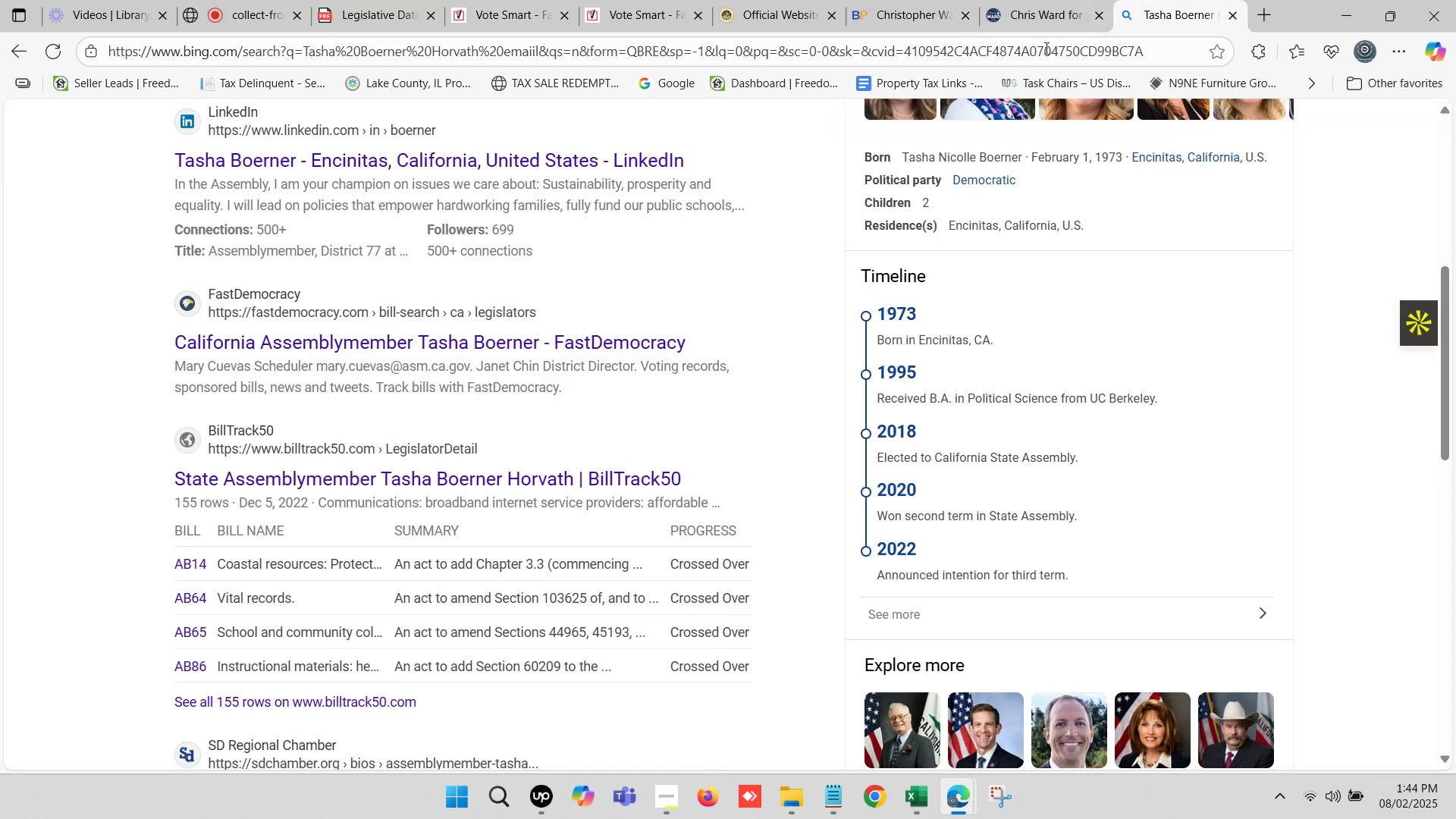 
scroll: coordinate [362, 162], scroll_direction: up, amount: 10.0
 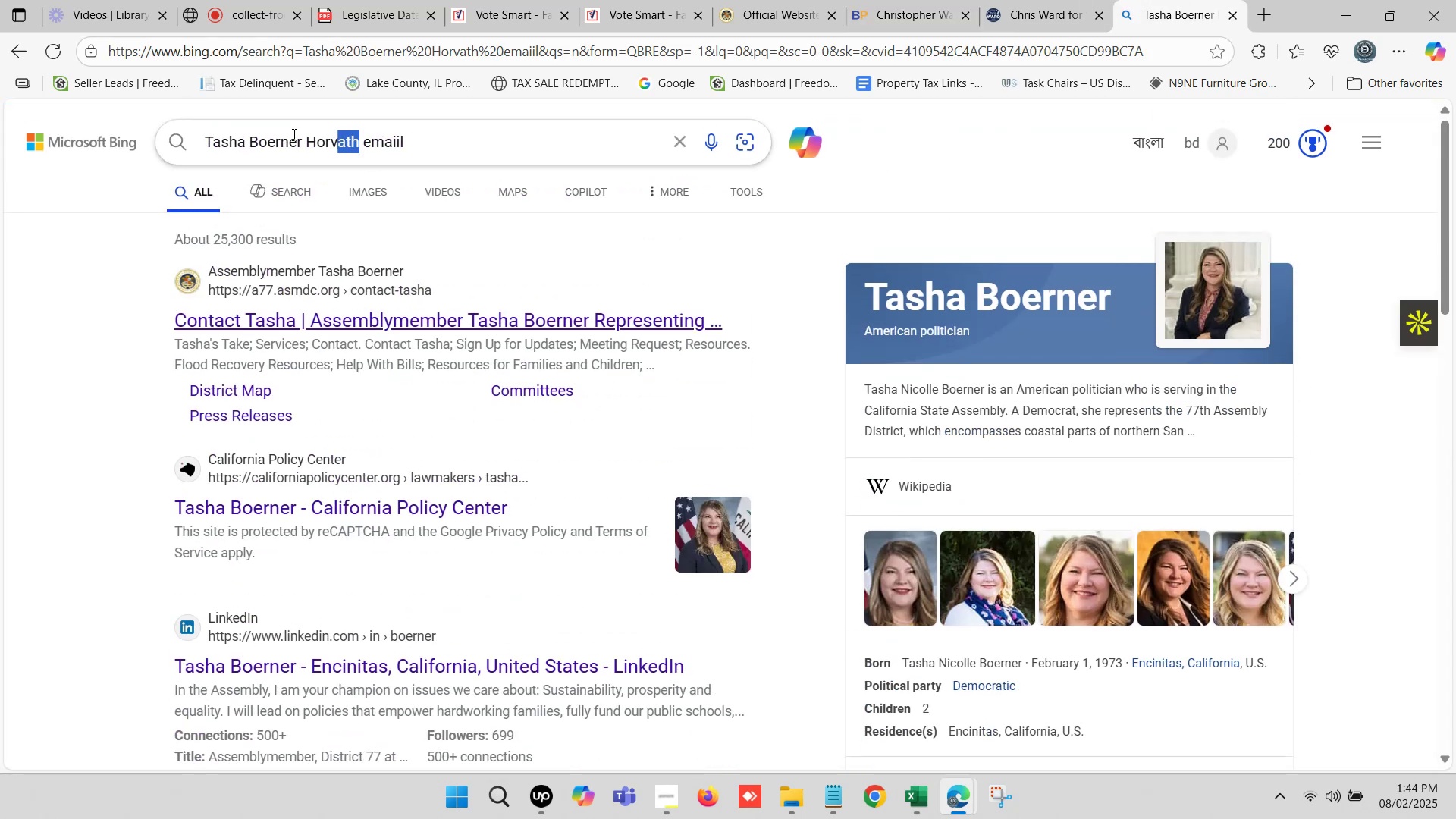 
key(Control+ControlLeft)
 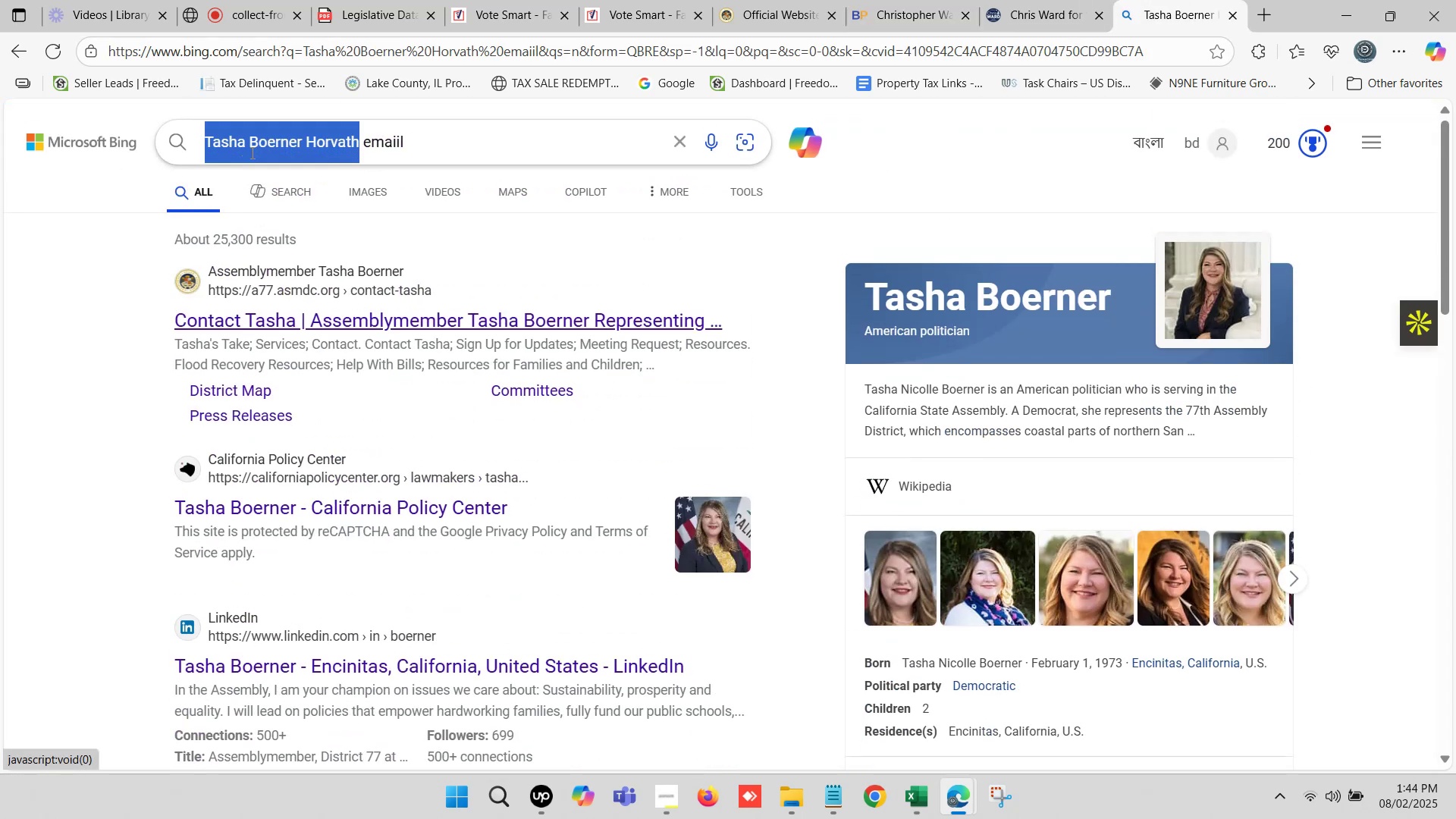 
key(Control+V)
 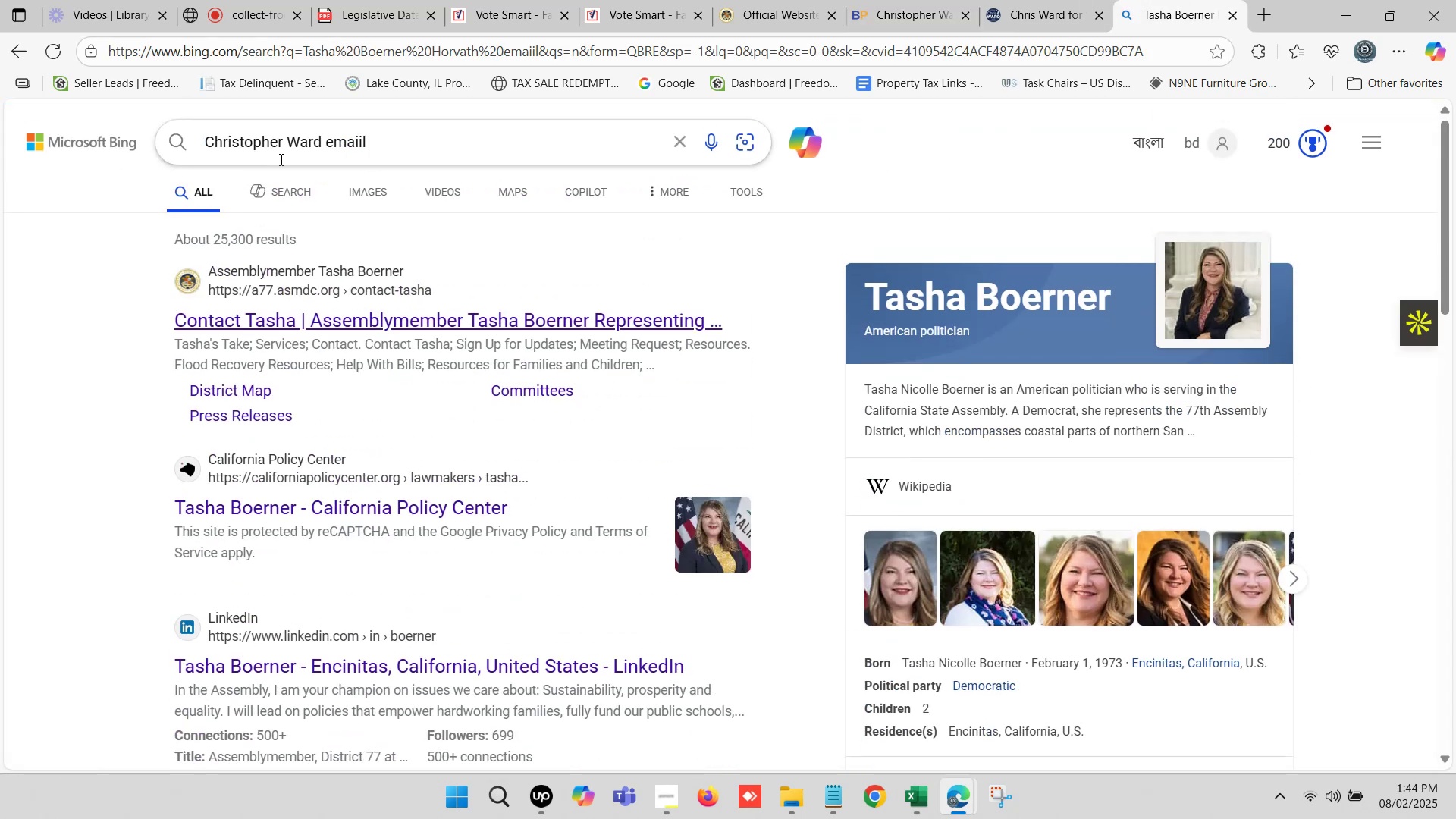 
key(Enter)
 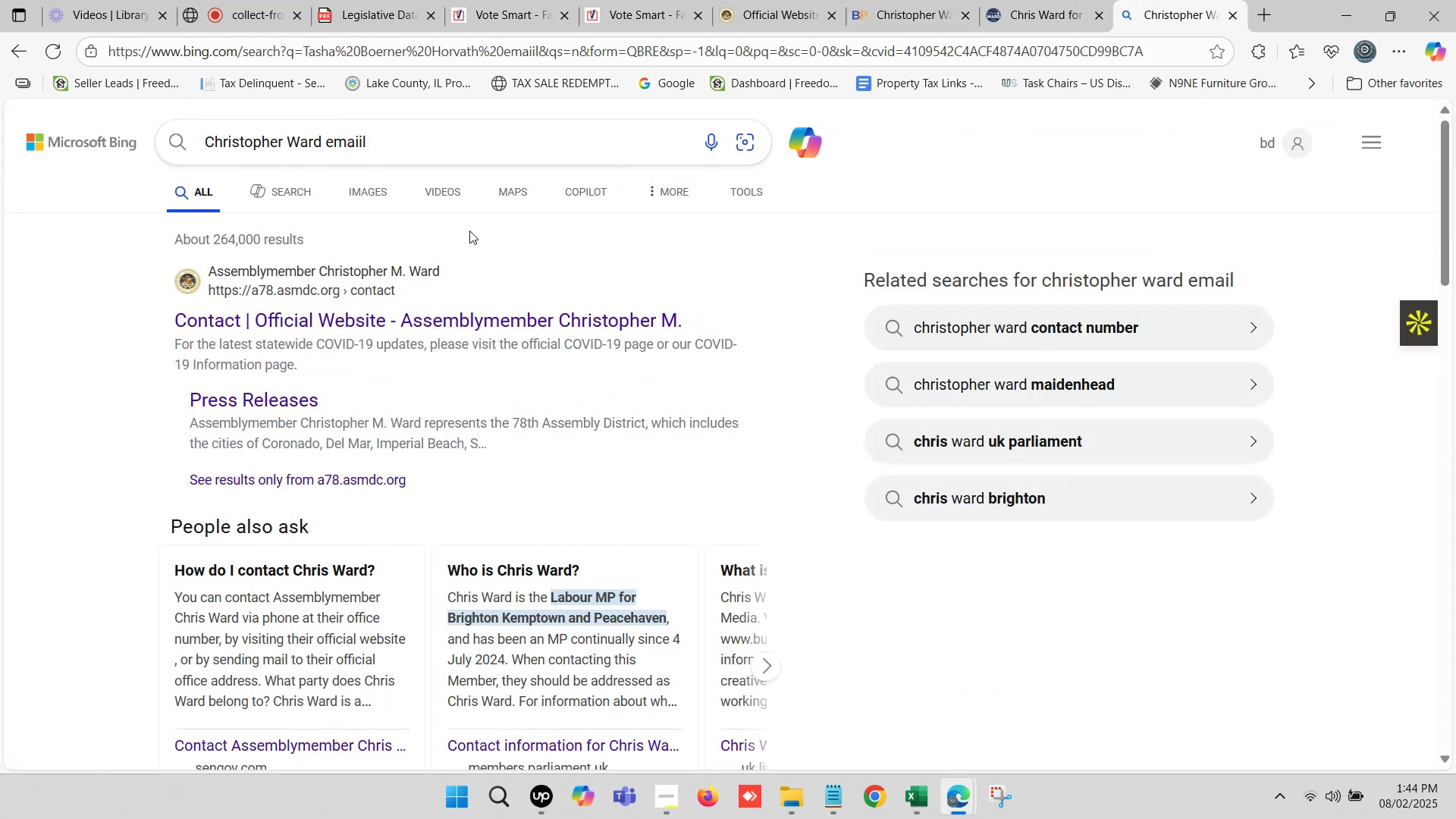 
wait(9.66)
 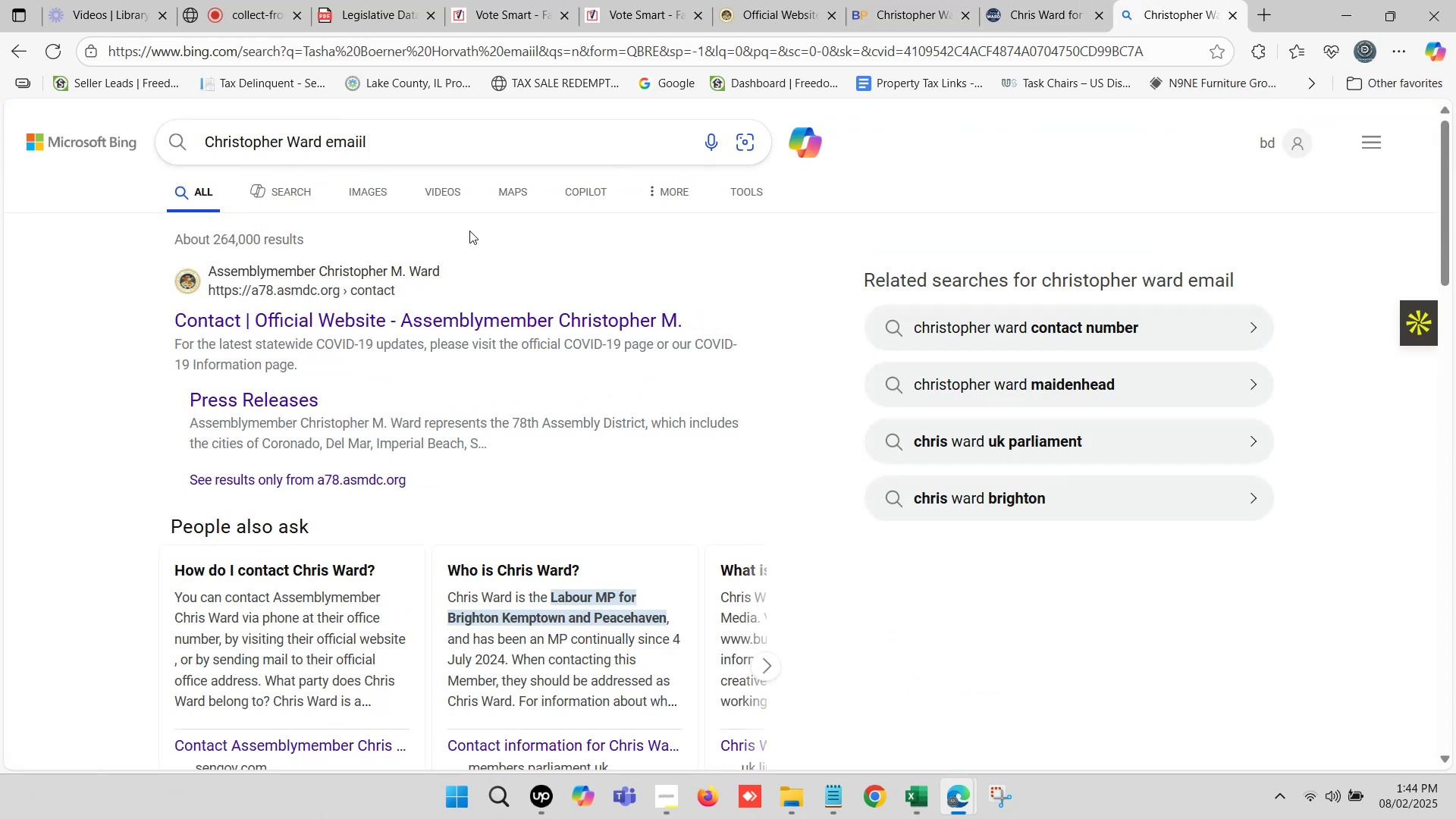 
scroll: coordinate [489, 359], scroll_direction: down, amount: 8.0
 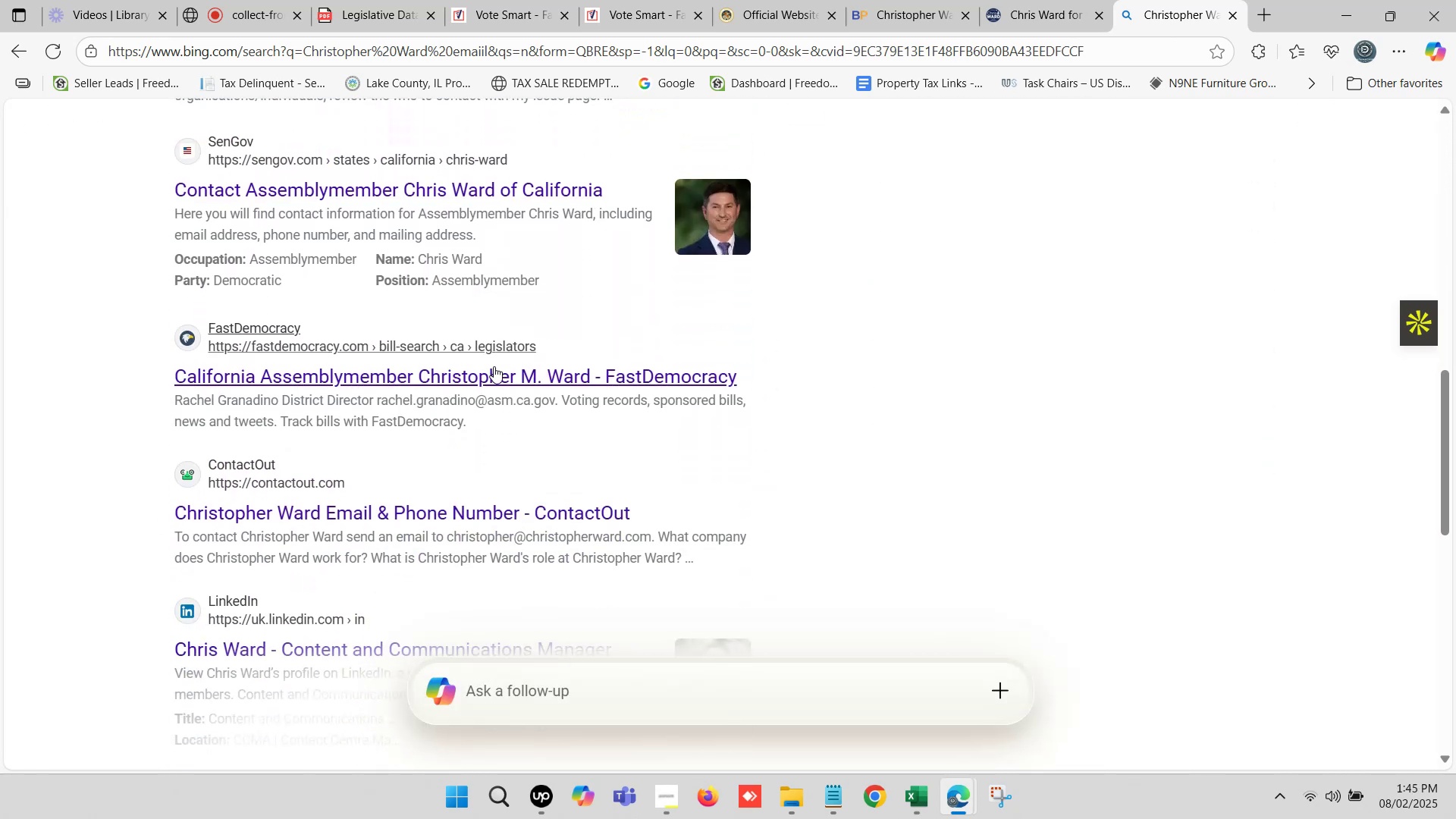 
left_click([494, 366])
 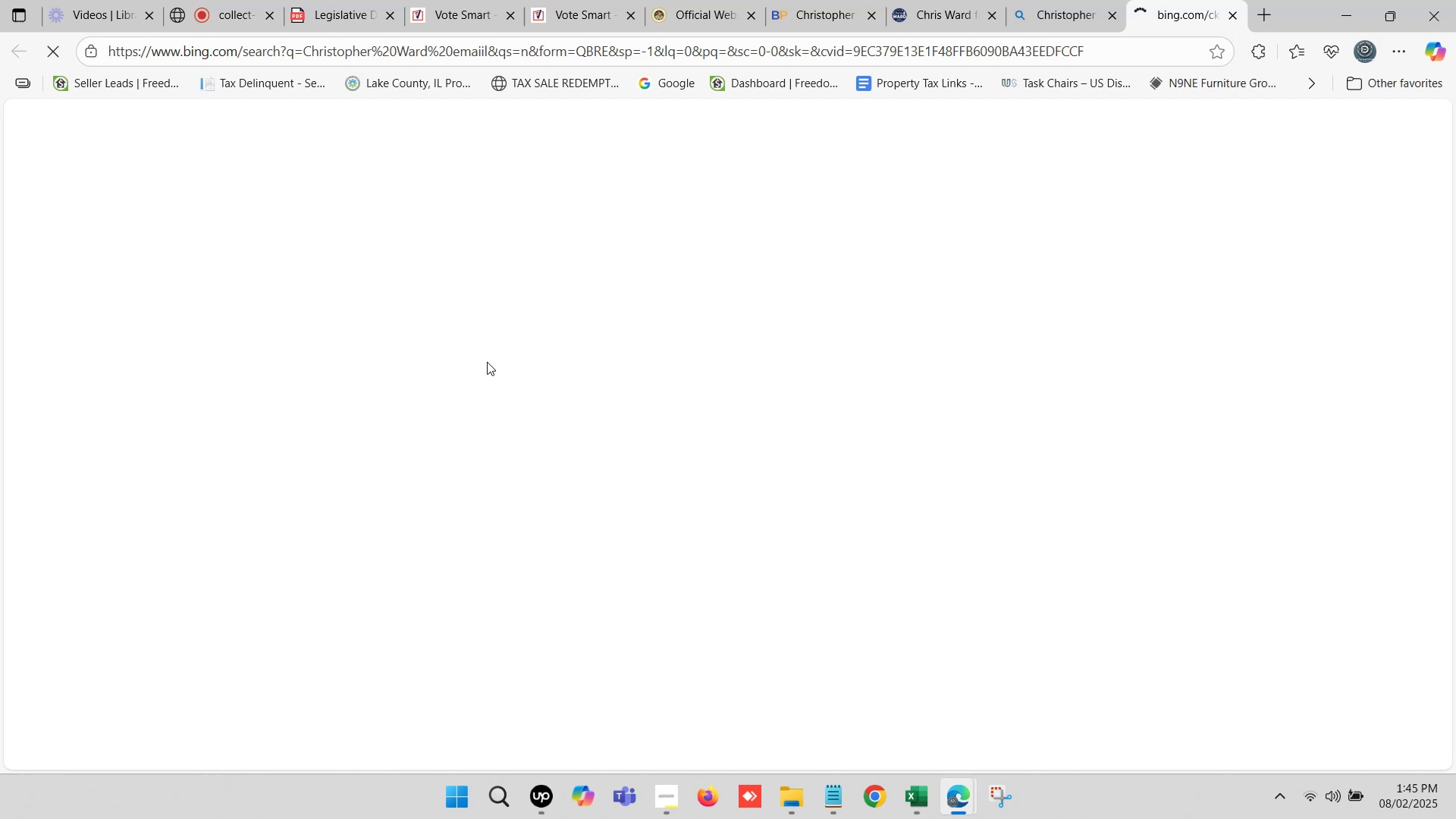 
wait(15.79)
 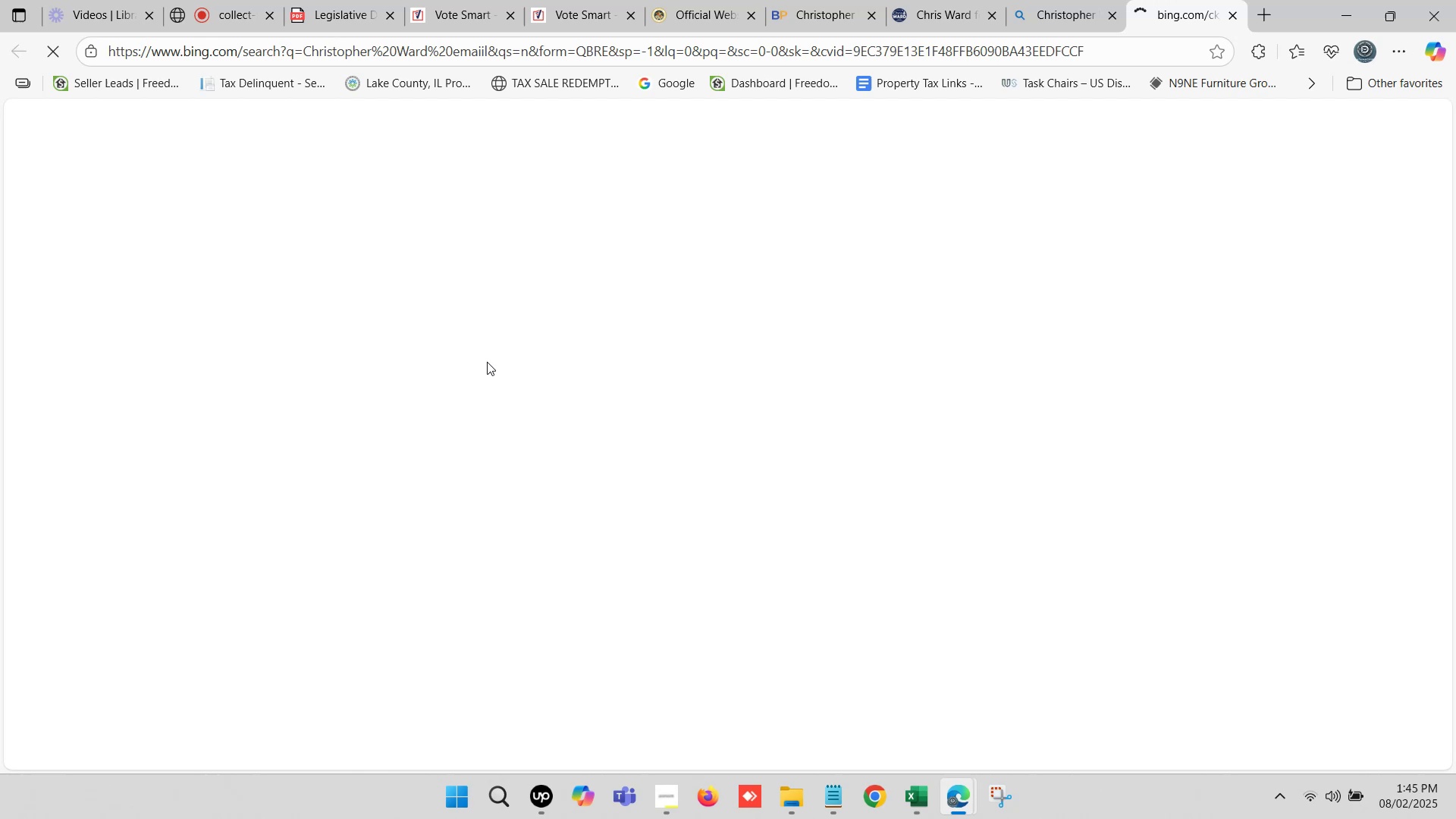 
left_click([1069, 0])
 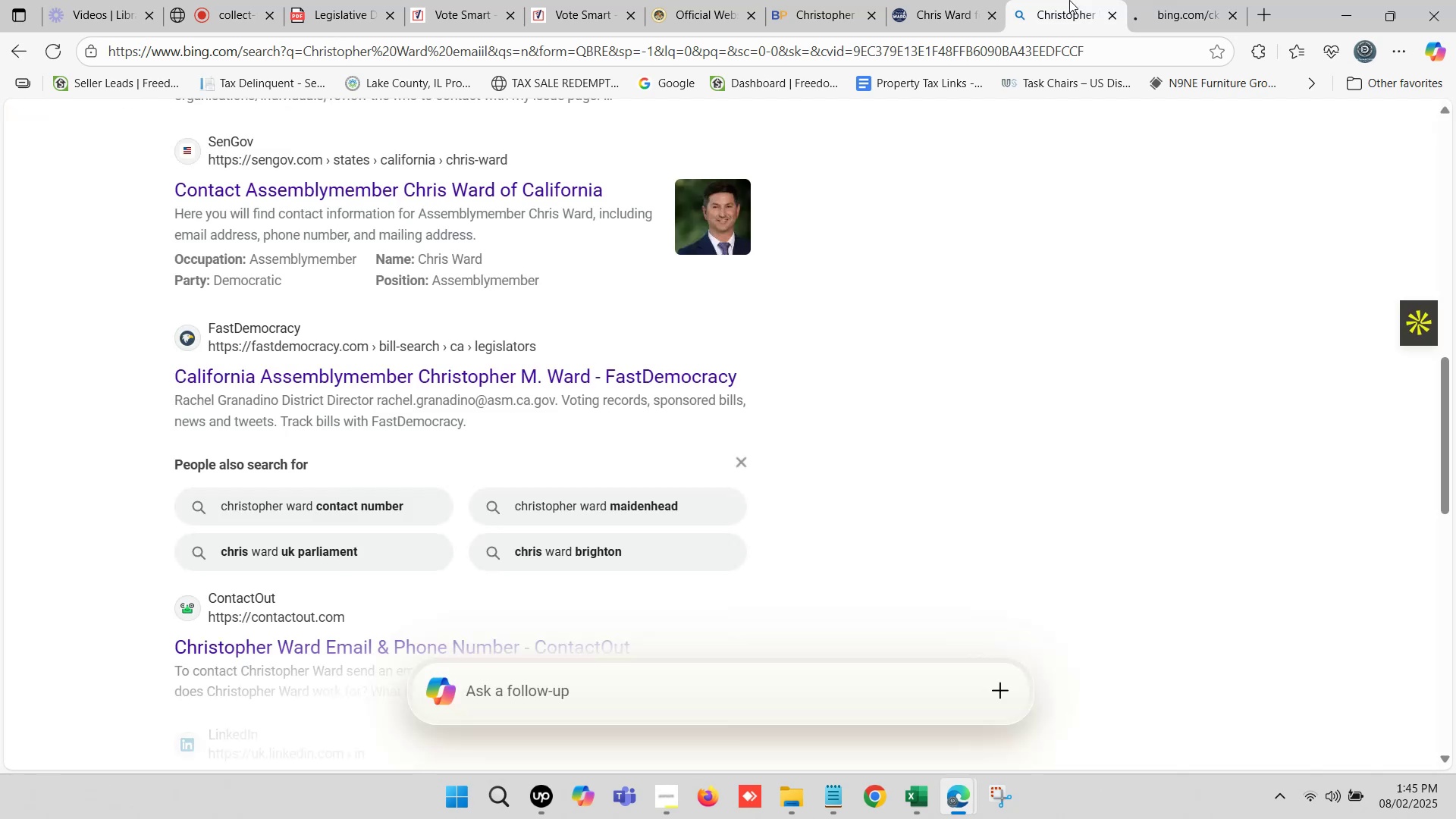 
left_click([961, 0])
 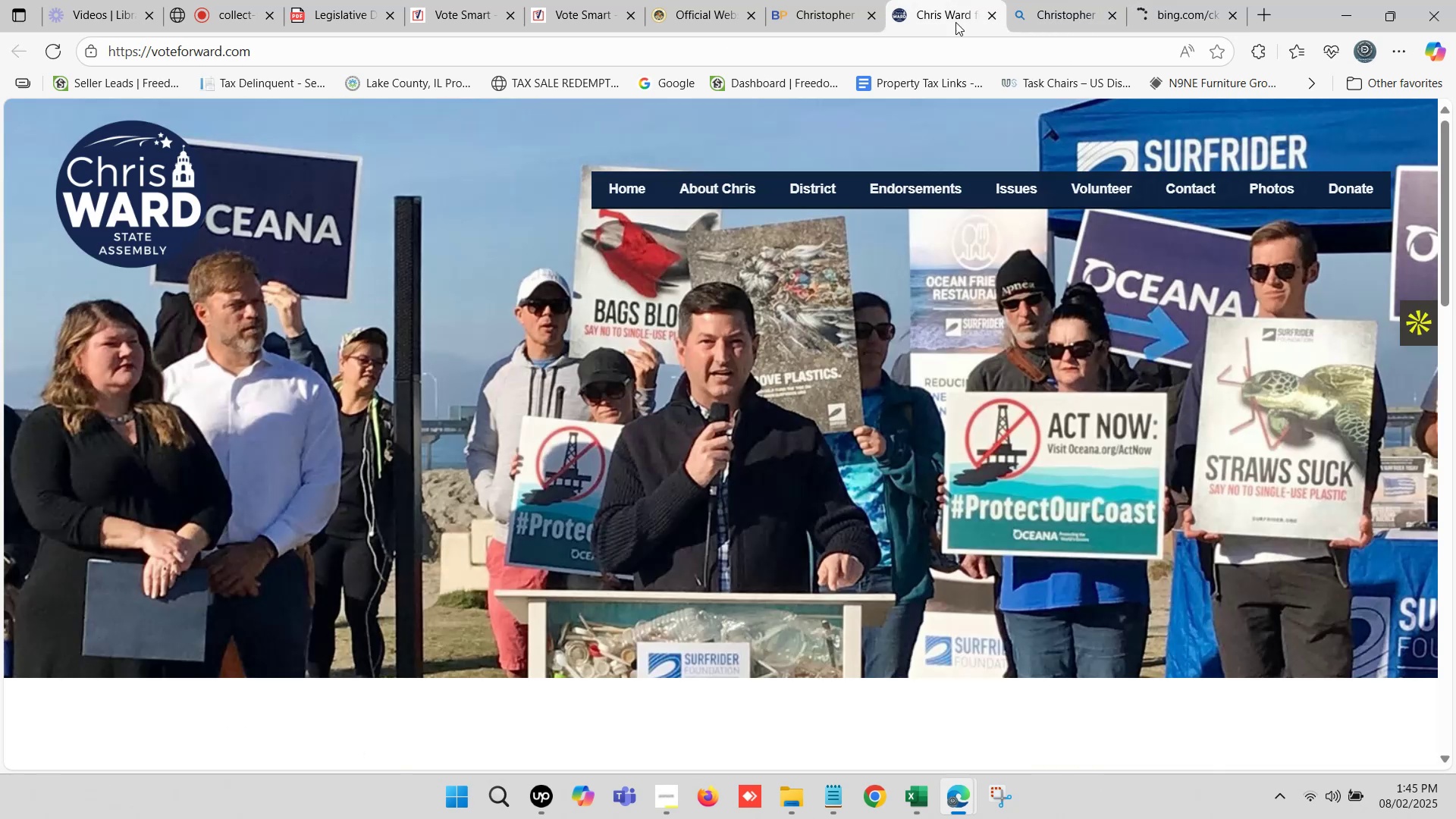 
scroll: coordinate [764, 318], scroll_direction: down, amount: 1.0
 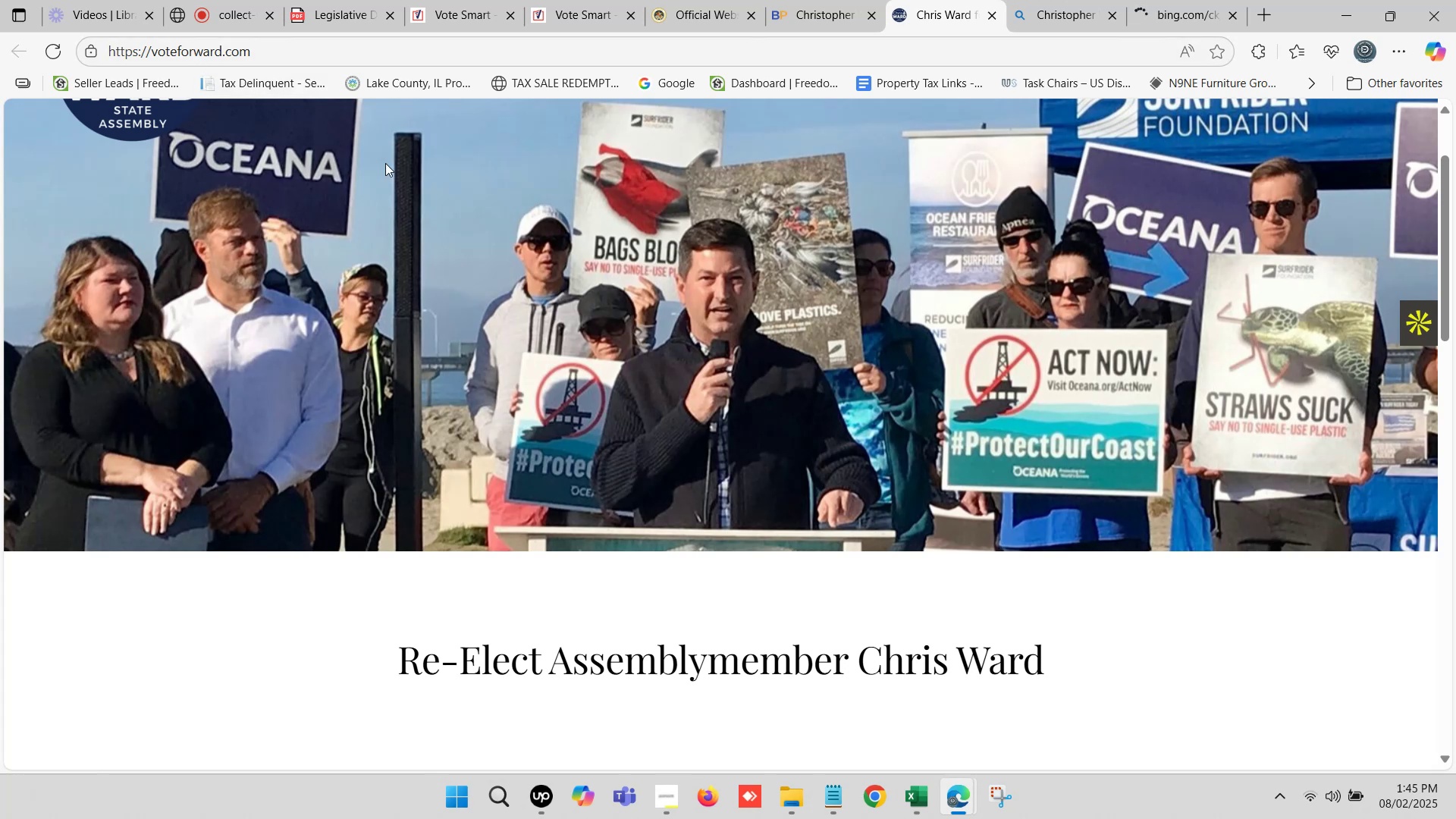 
scroll: coordinate [566, 361], scroll_direction: up, amount: 5.0
 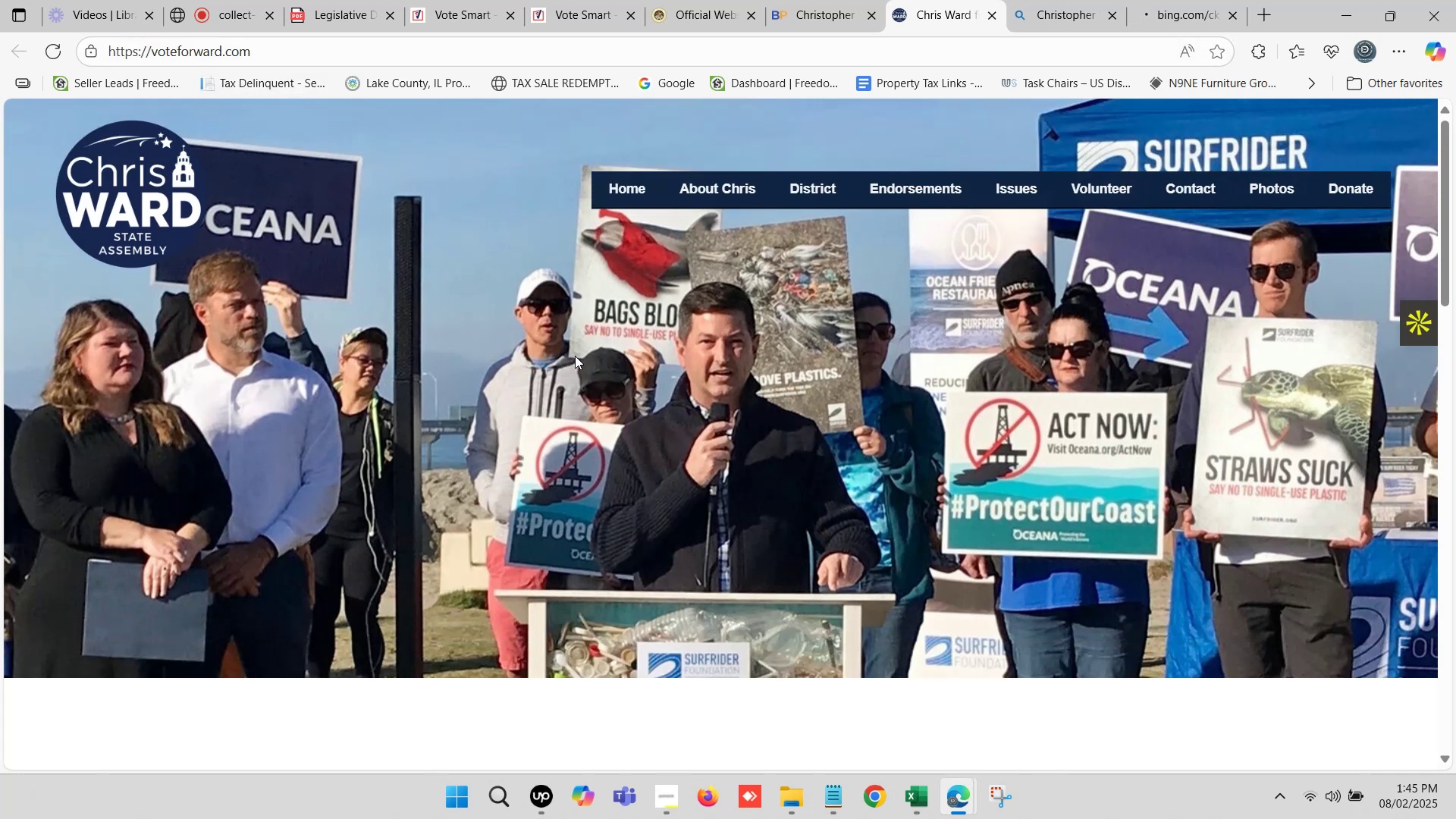 
wait(10.16)
 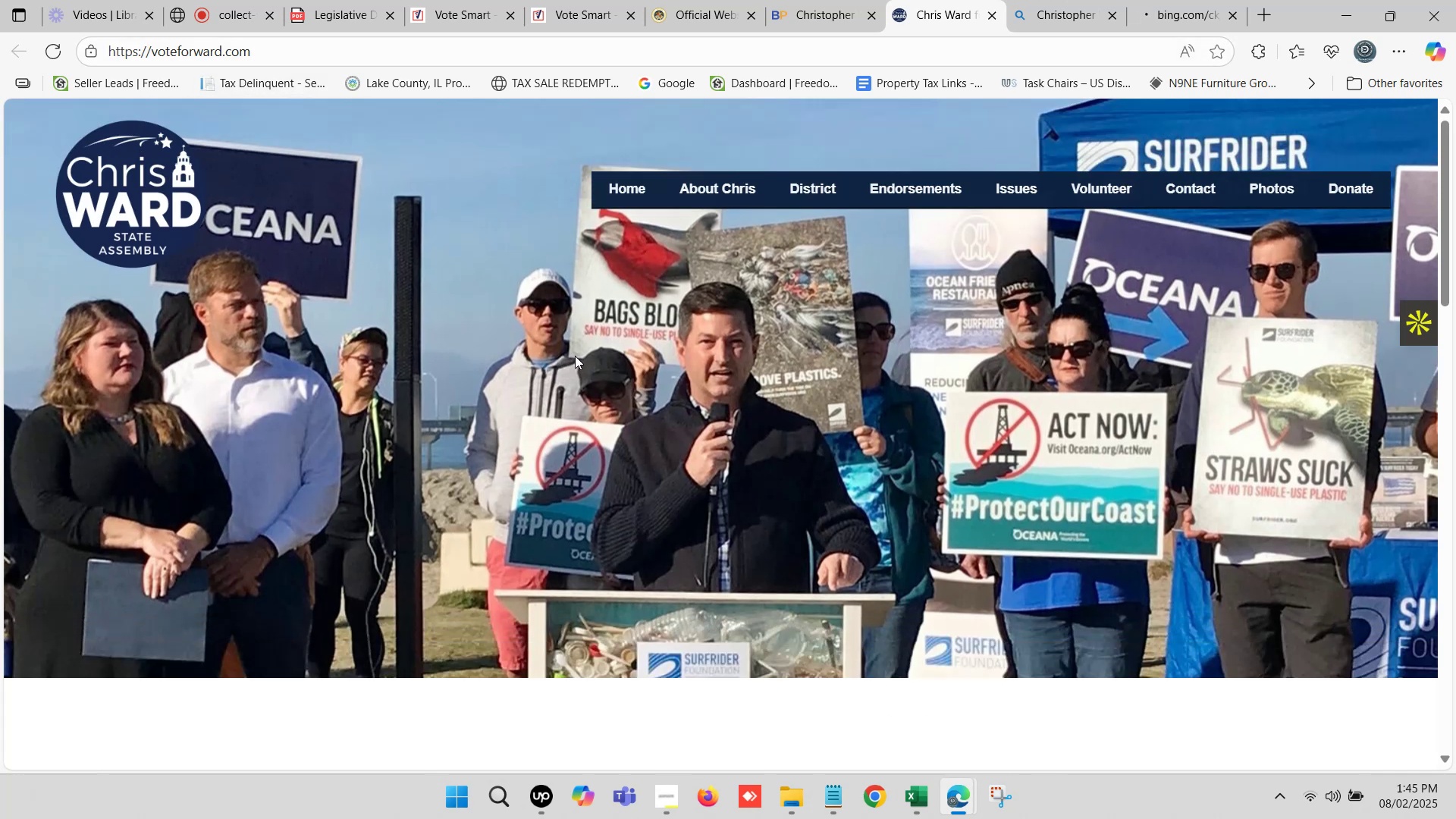 
left_click([279, 50])
 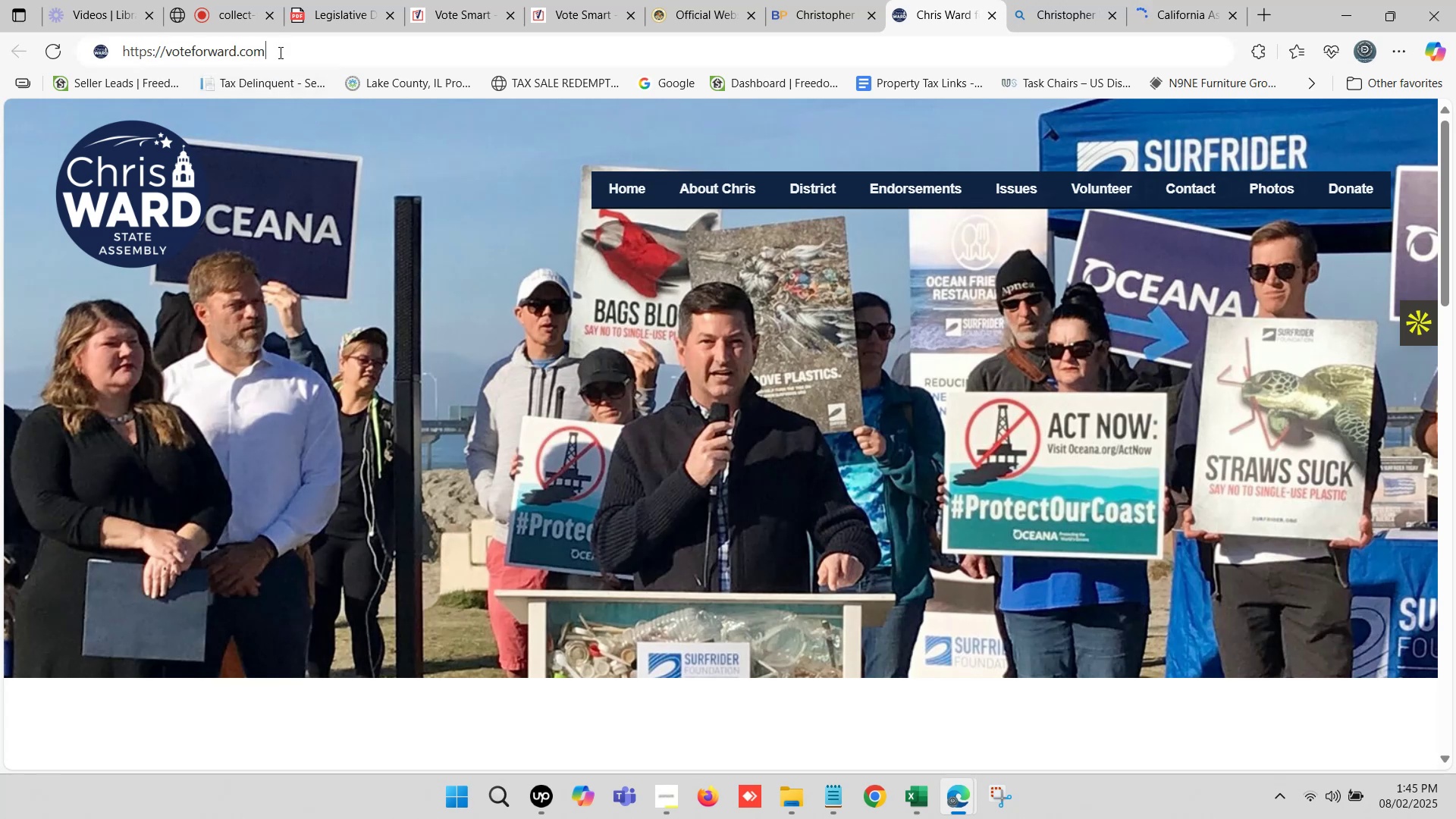 
key(Control+C)
 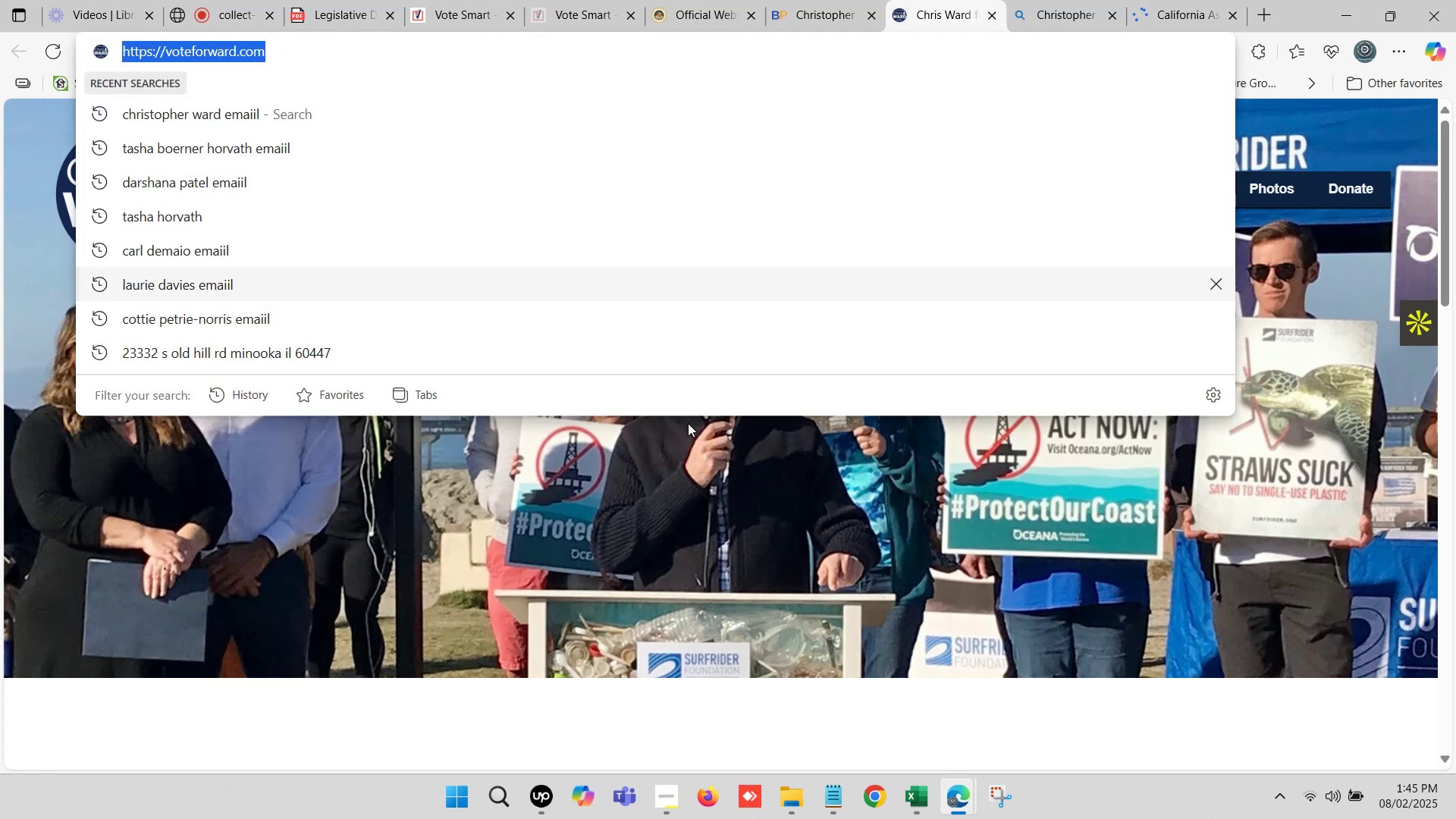 
key(Control+C)
 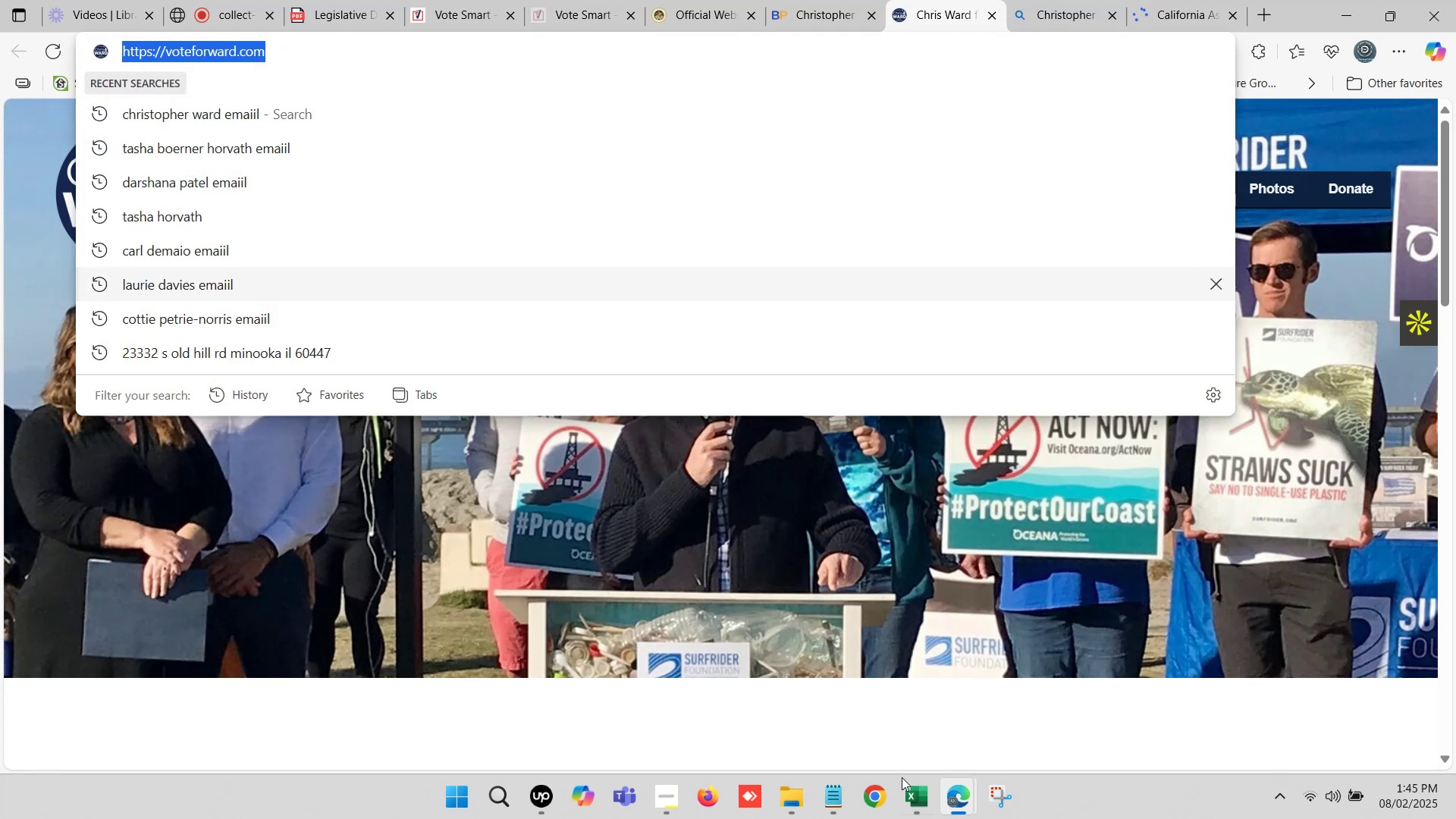 
left_click([912, 784])
 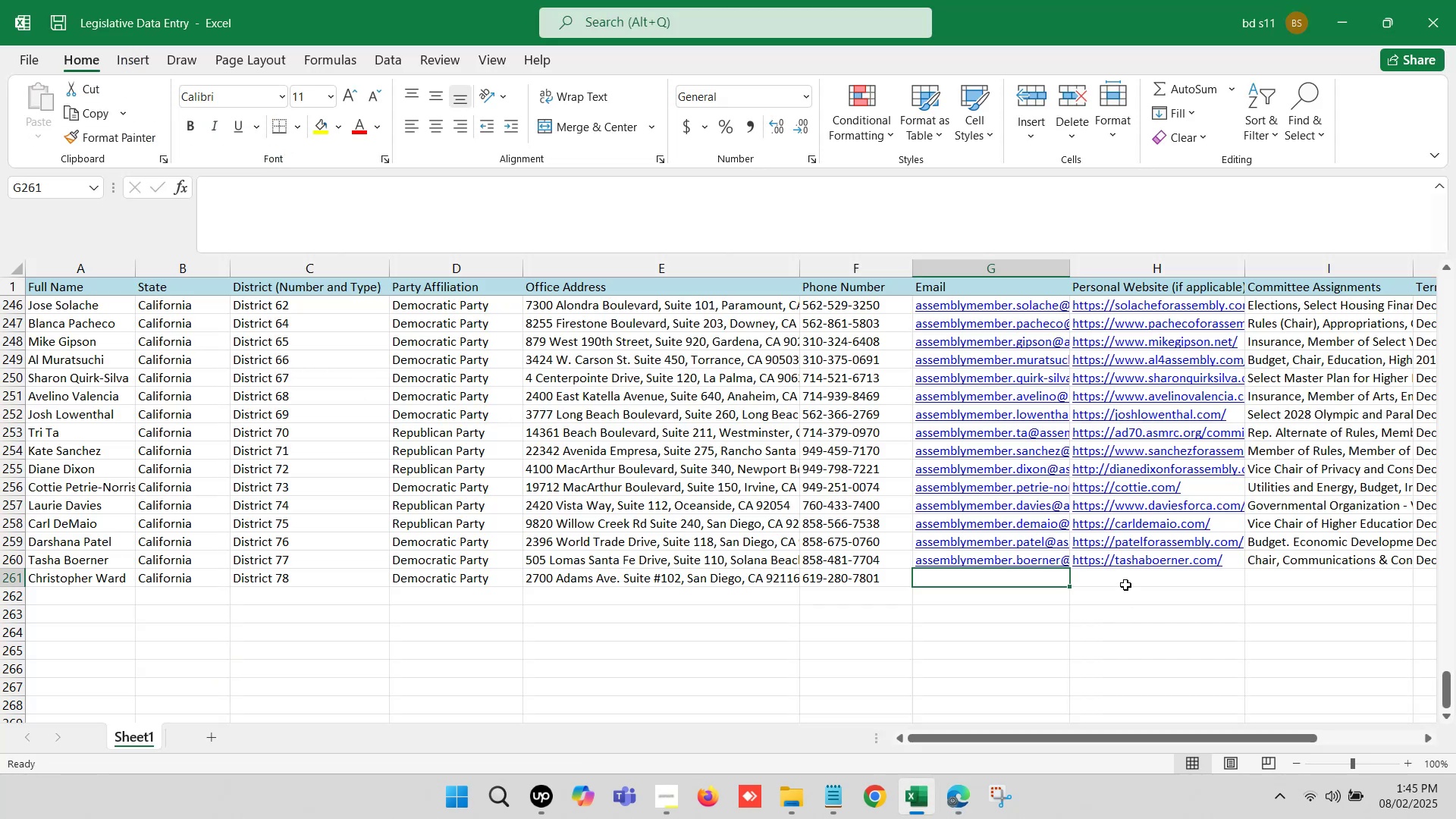 
double_click([1122, 580])
 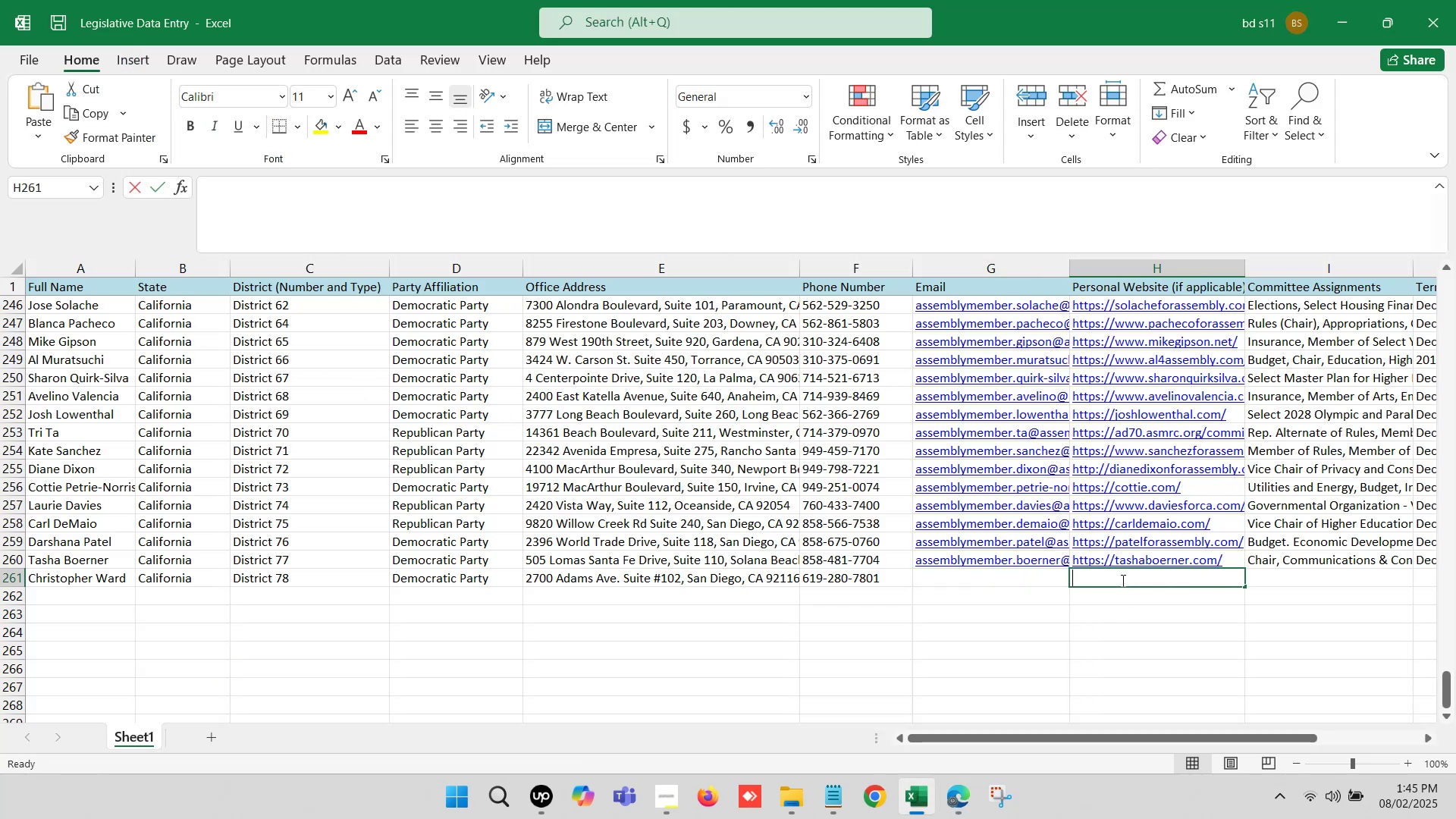 
key(Control+ControlLeft)
 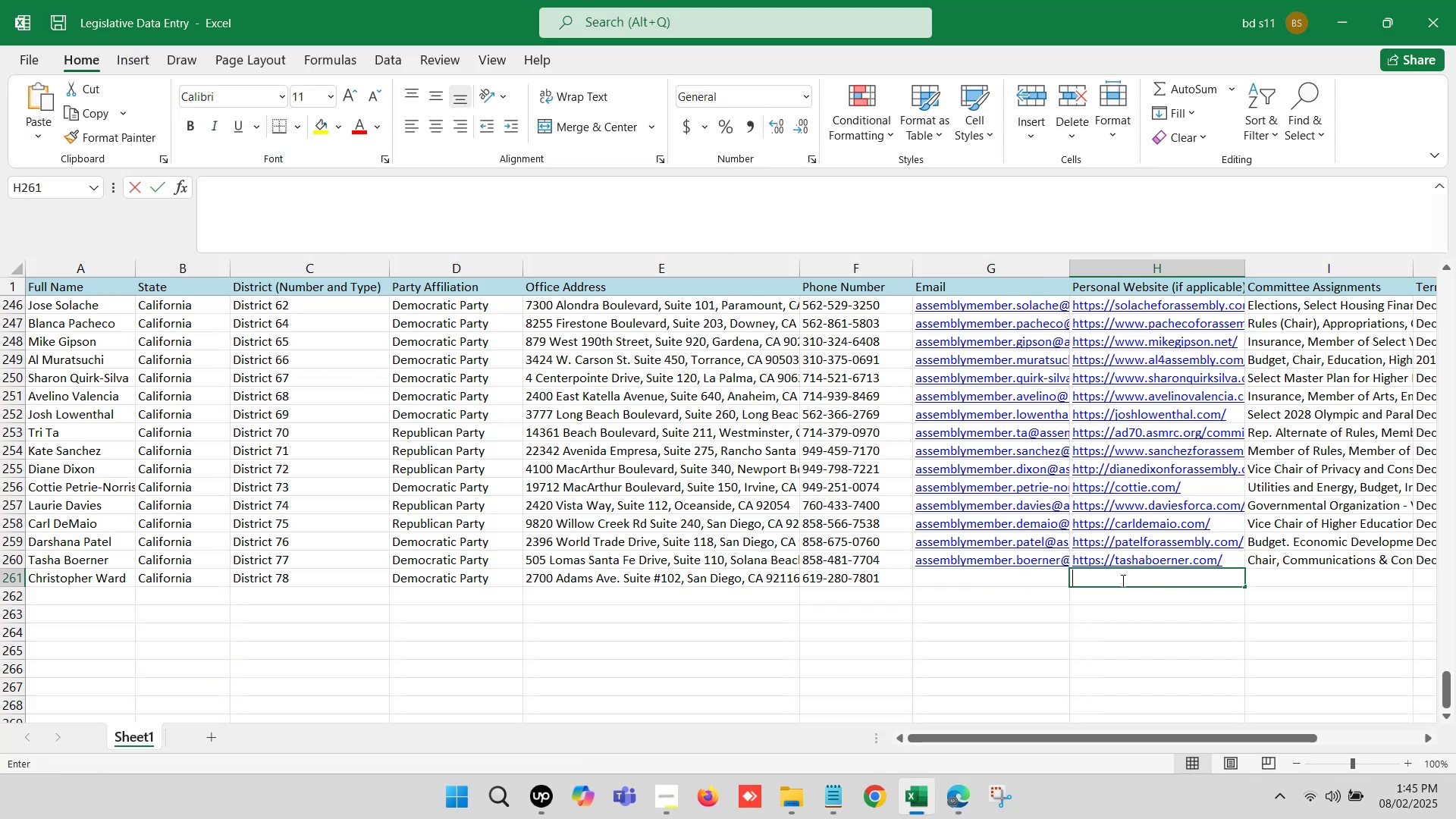 
key(Control+V)
 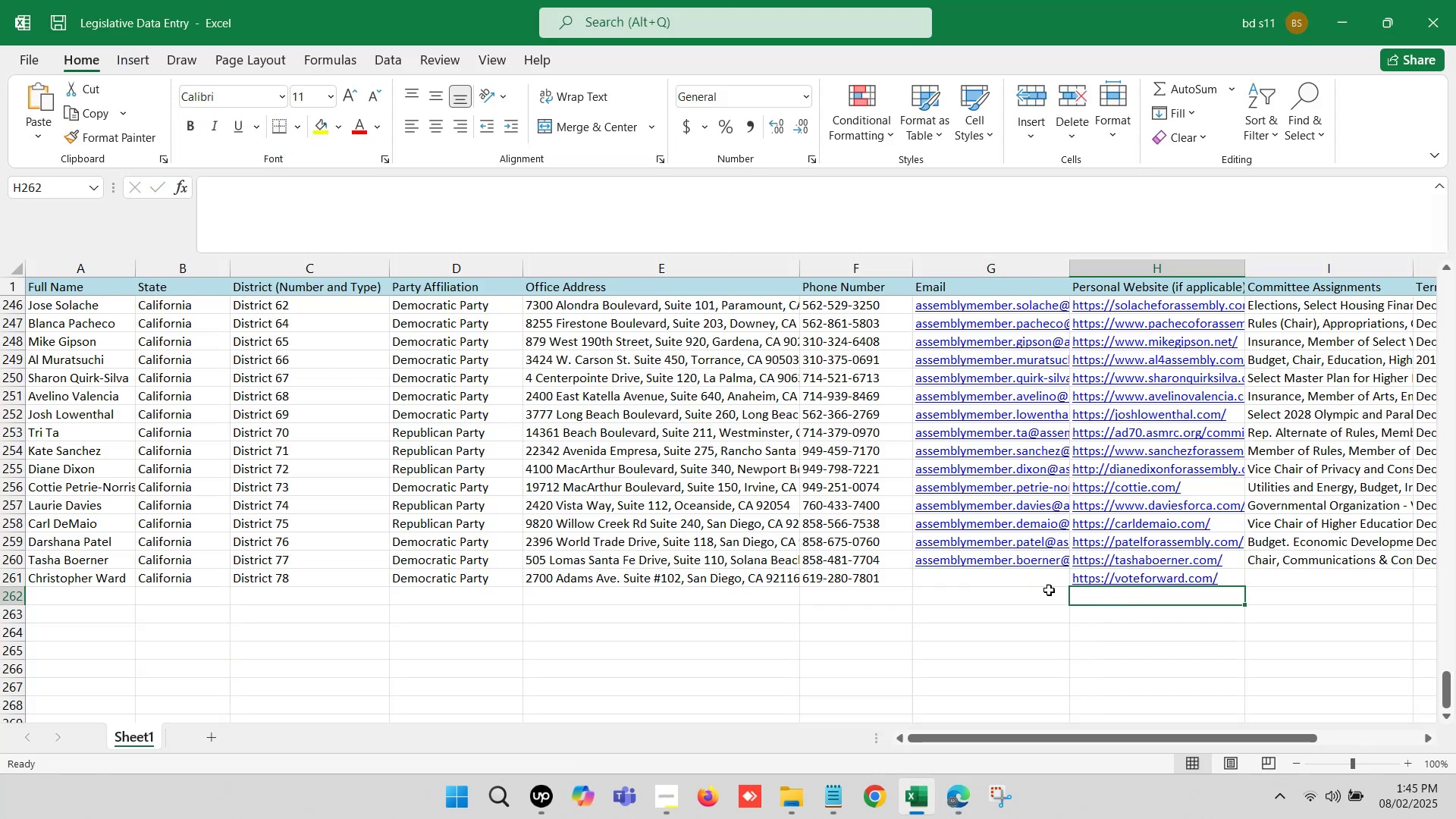 
double_click([1020, 578])
 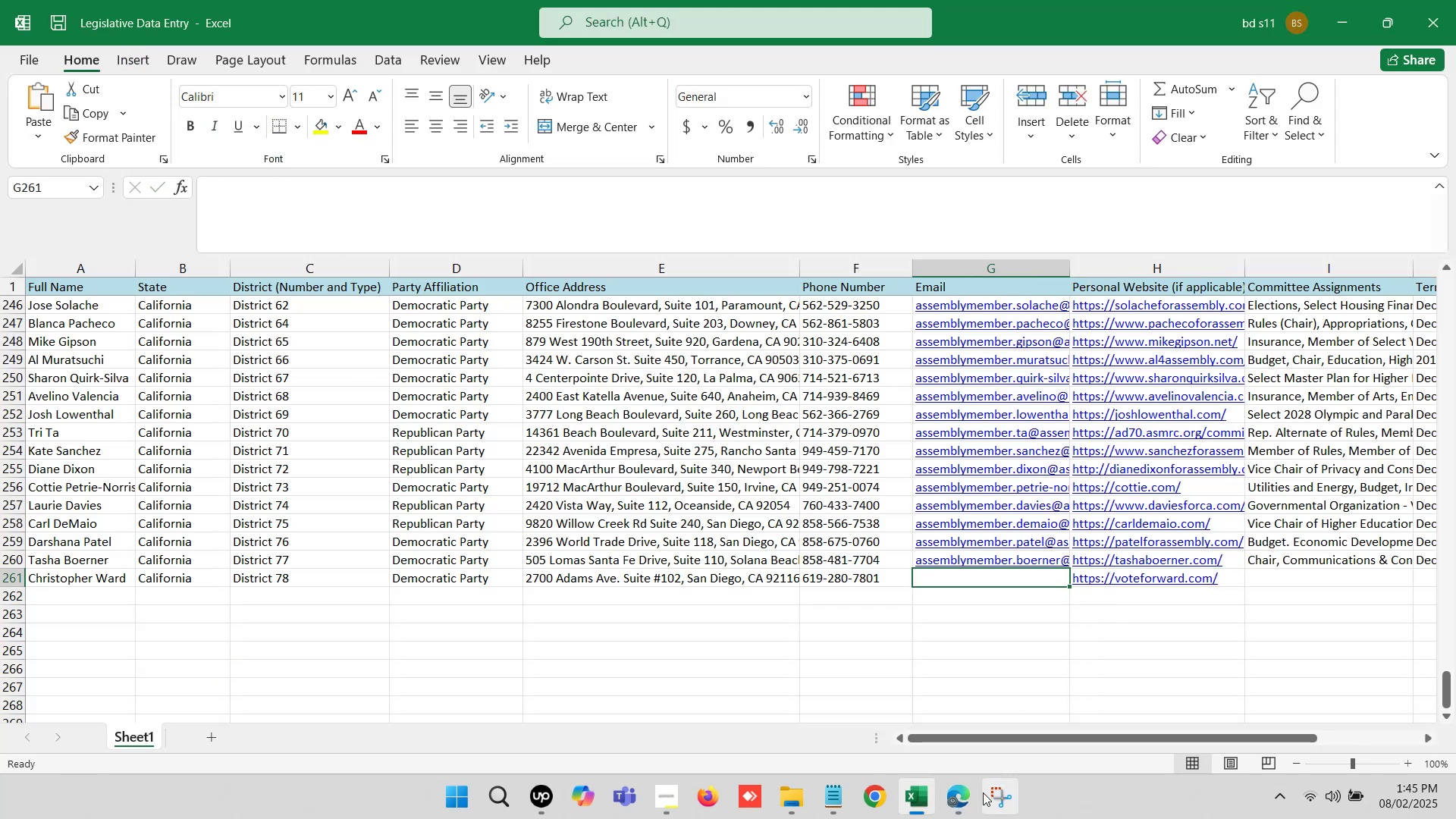 
left_click([962, 803])
 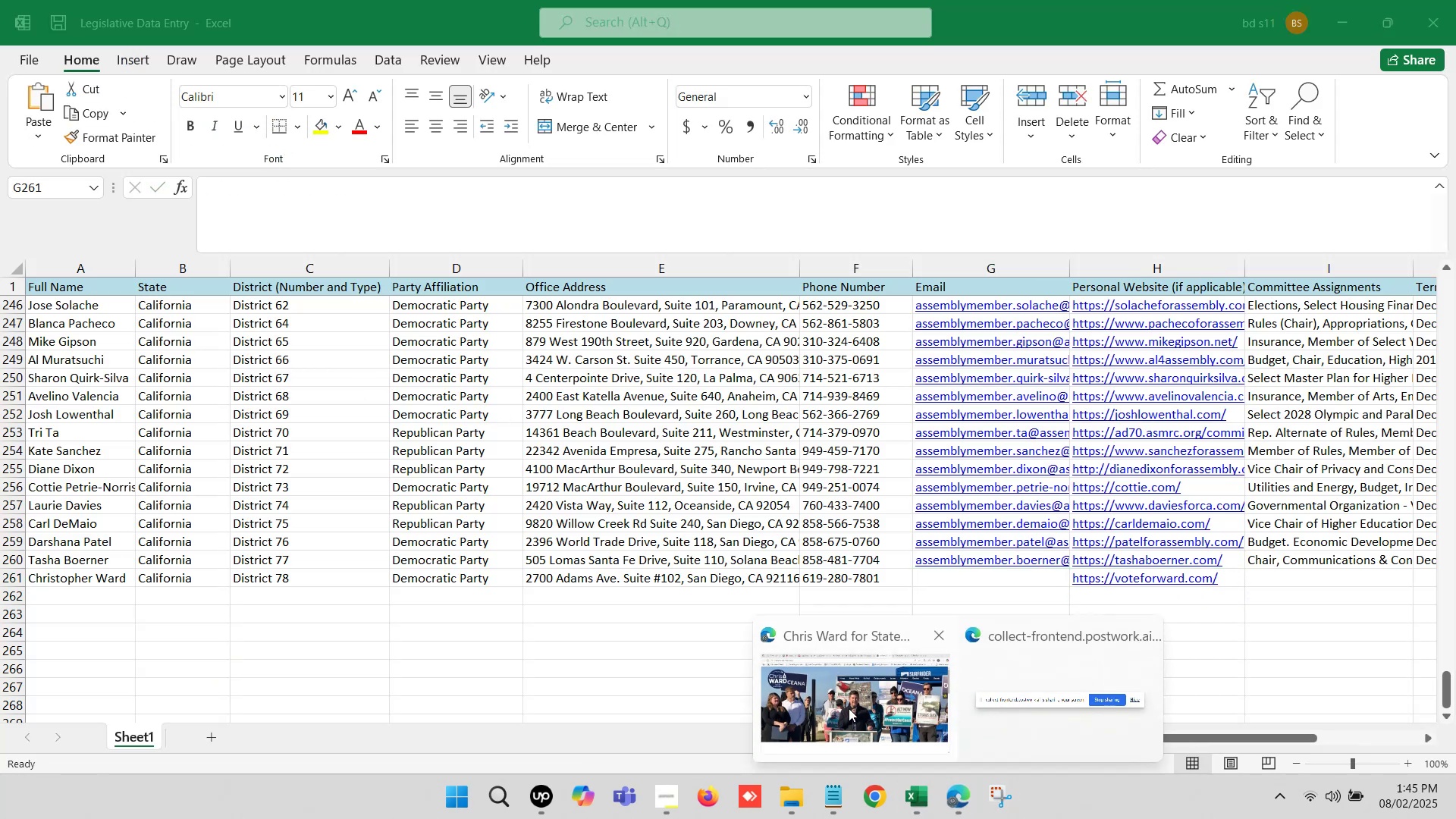 
left_click([839, 700])
 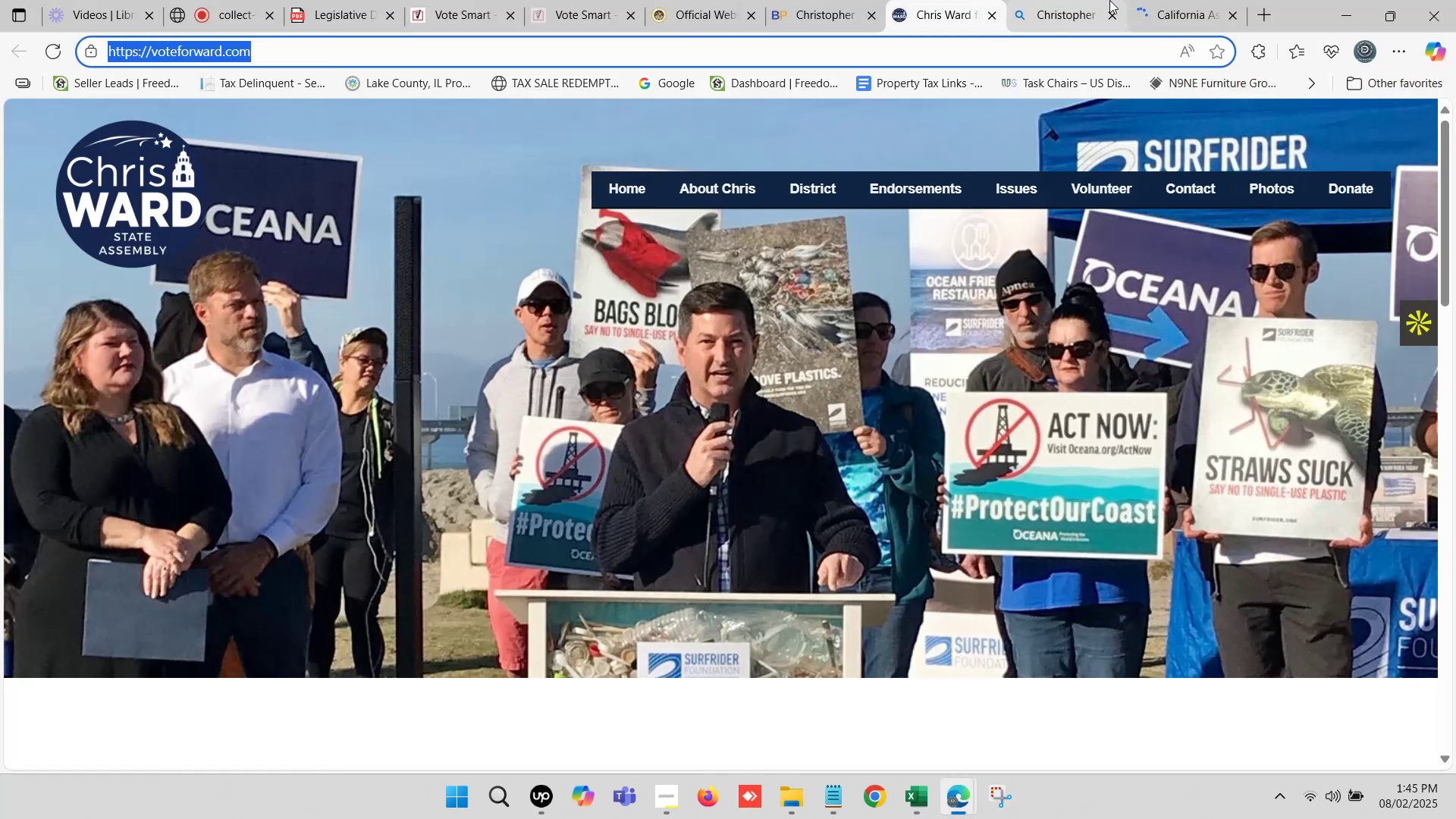 
left_click([1175, 0])
 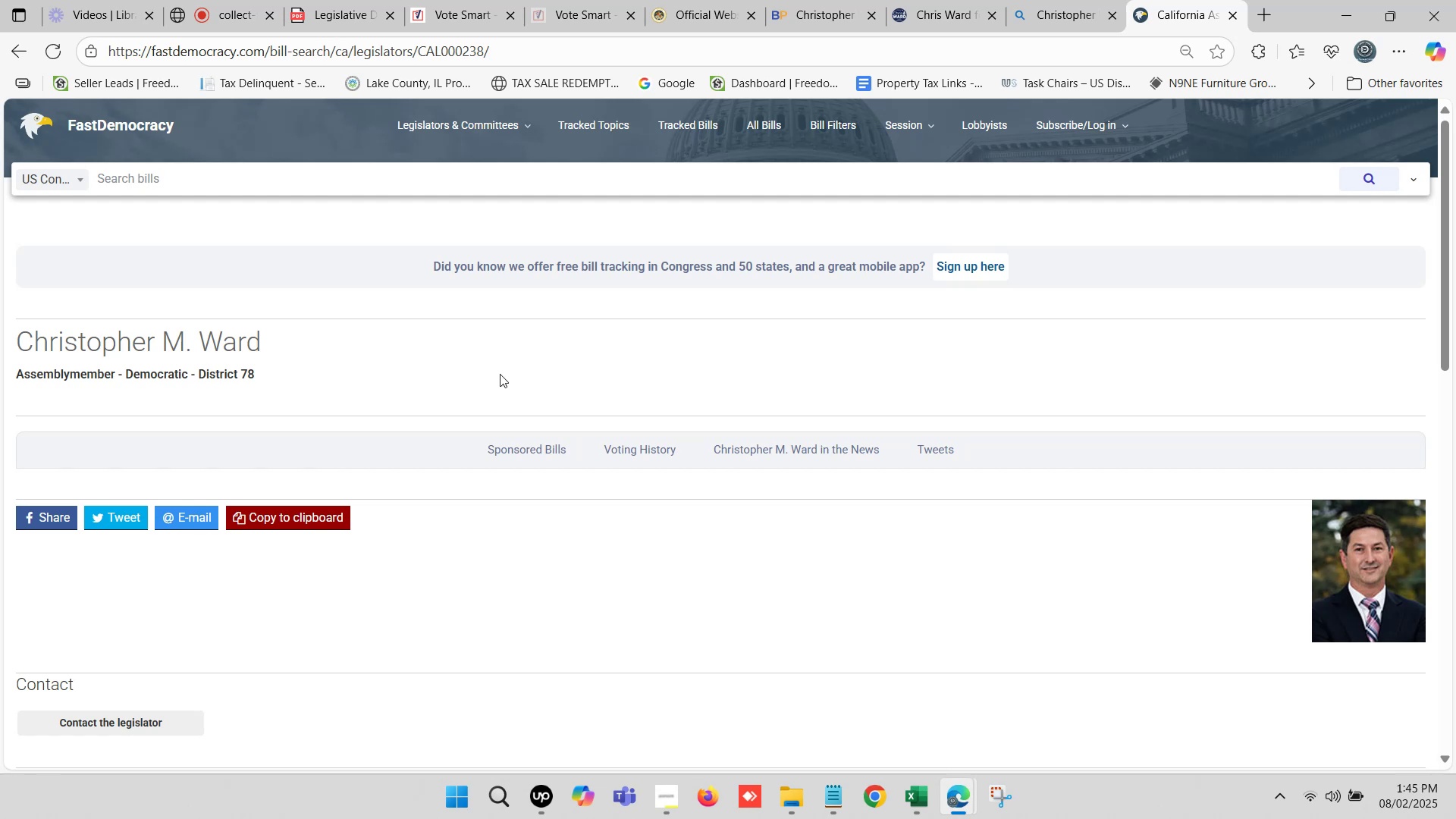 
scroll: coordinate [382, 395], scroll_direction: down, amount: 3.0
 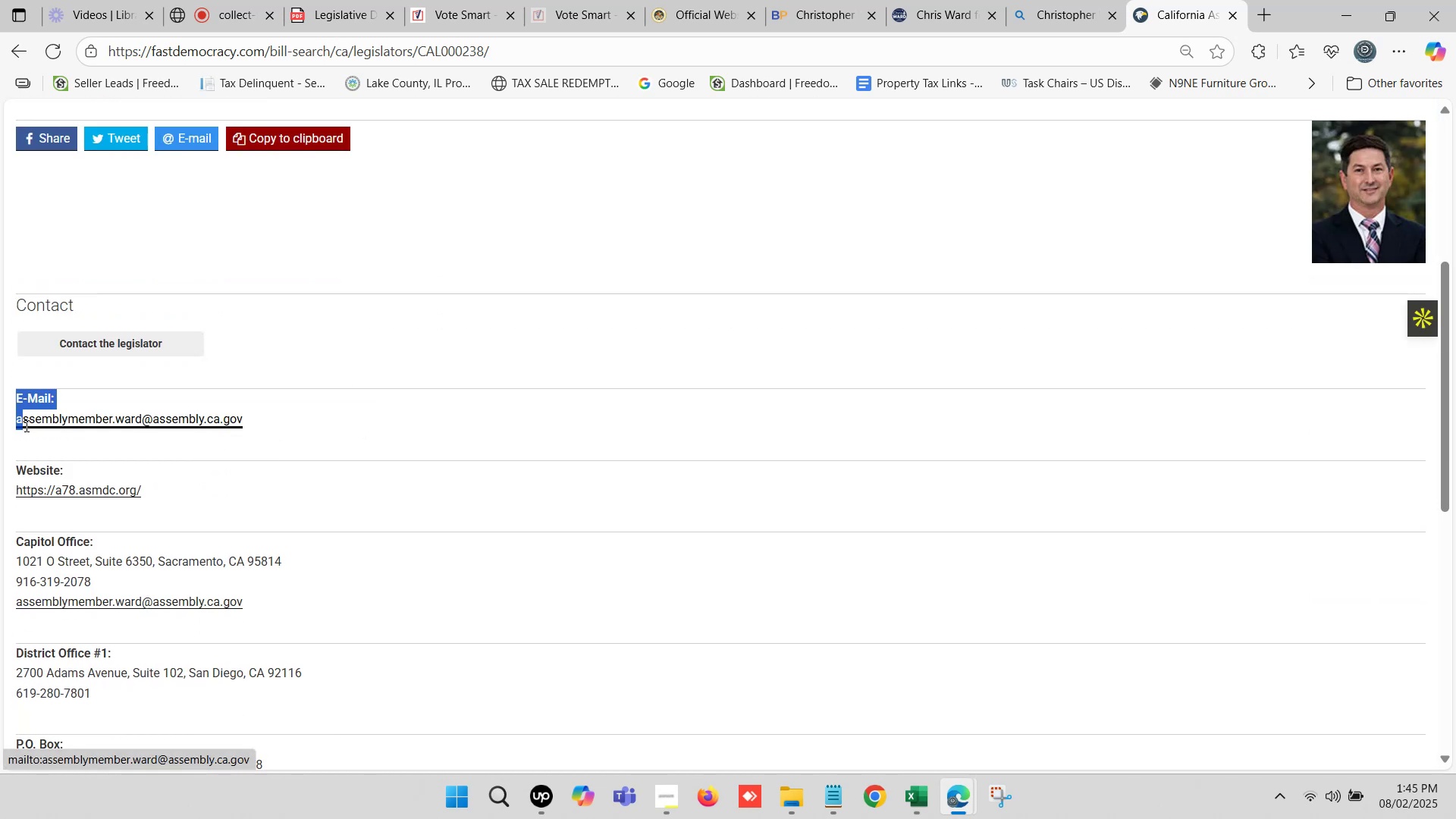 
left_click([314, 433])
 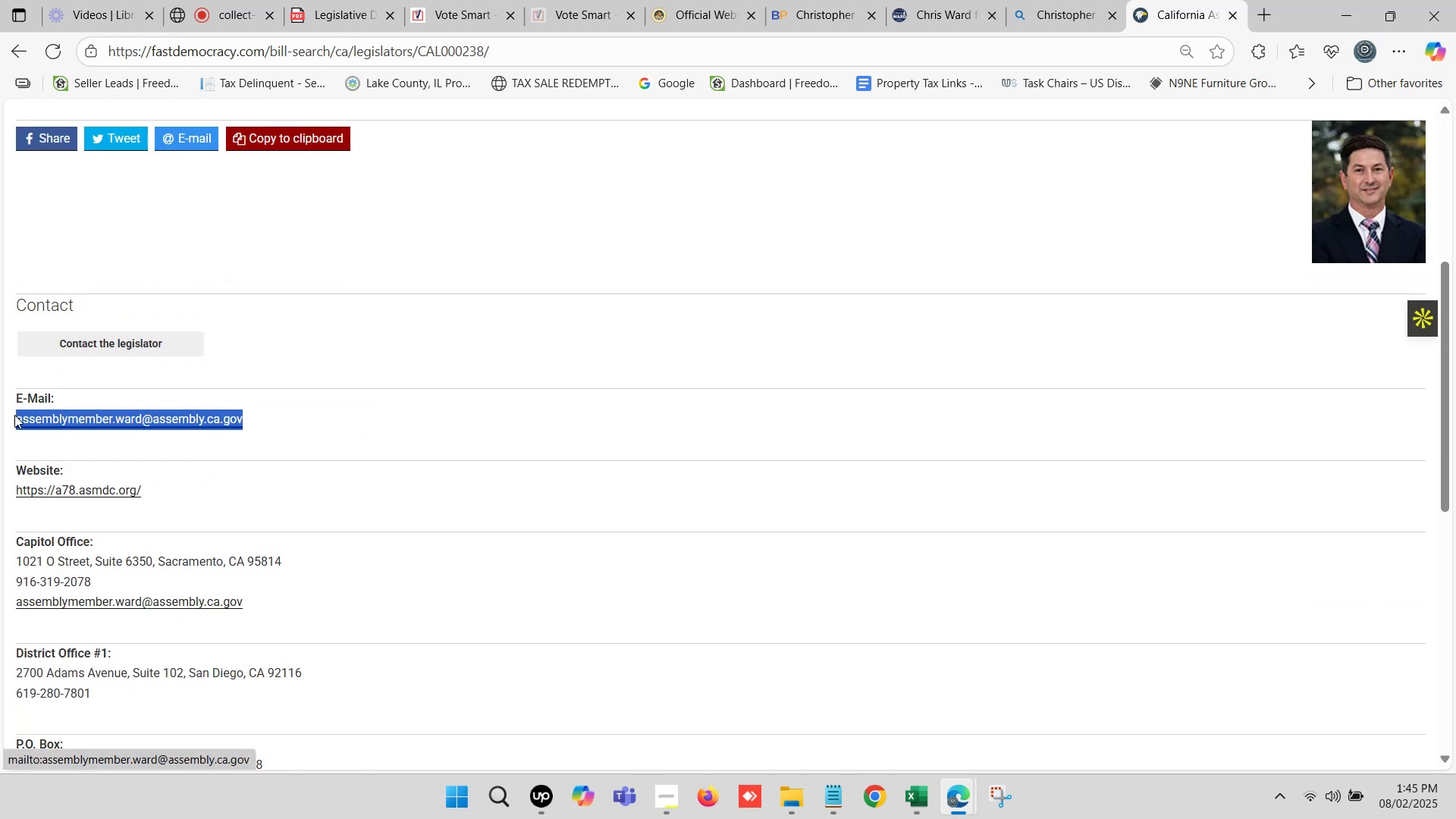 
hold_key(key=ControlLeft, duration=0.59)
 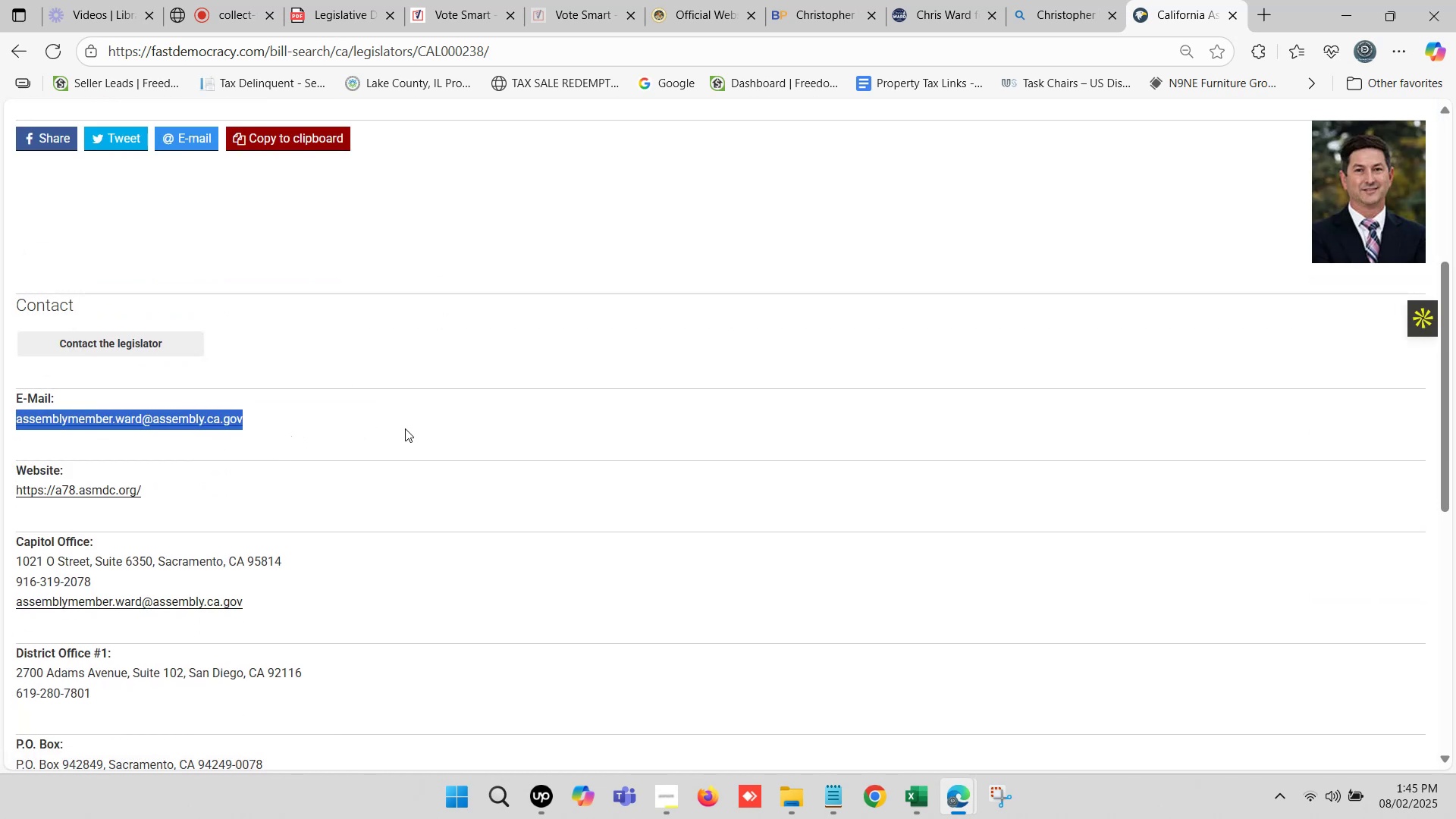 
hold_key(key=C, duration=0.39)
 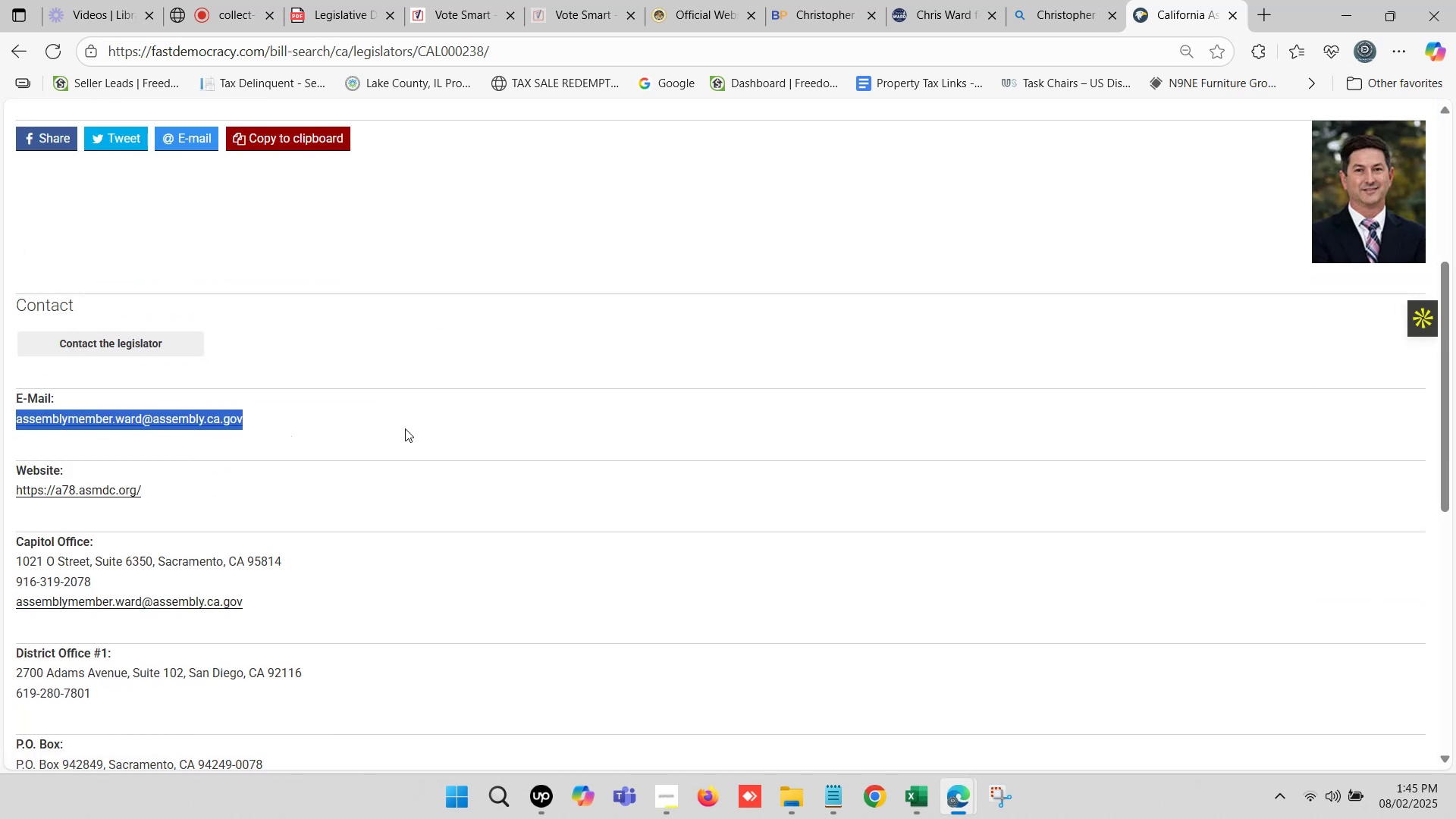 
left_click([405, 428])
 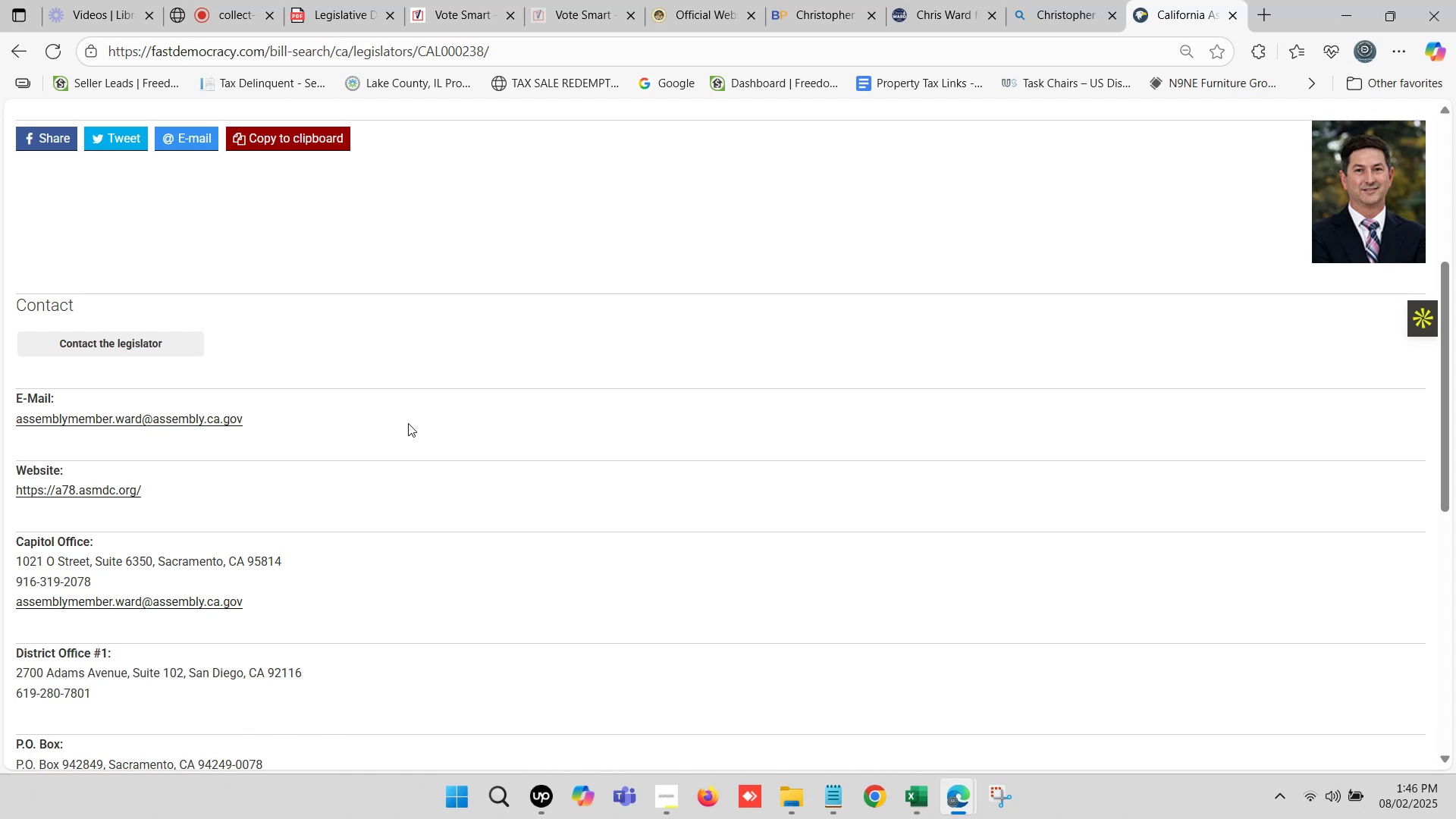 
wait(12.27)
 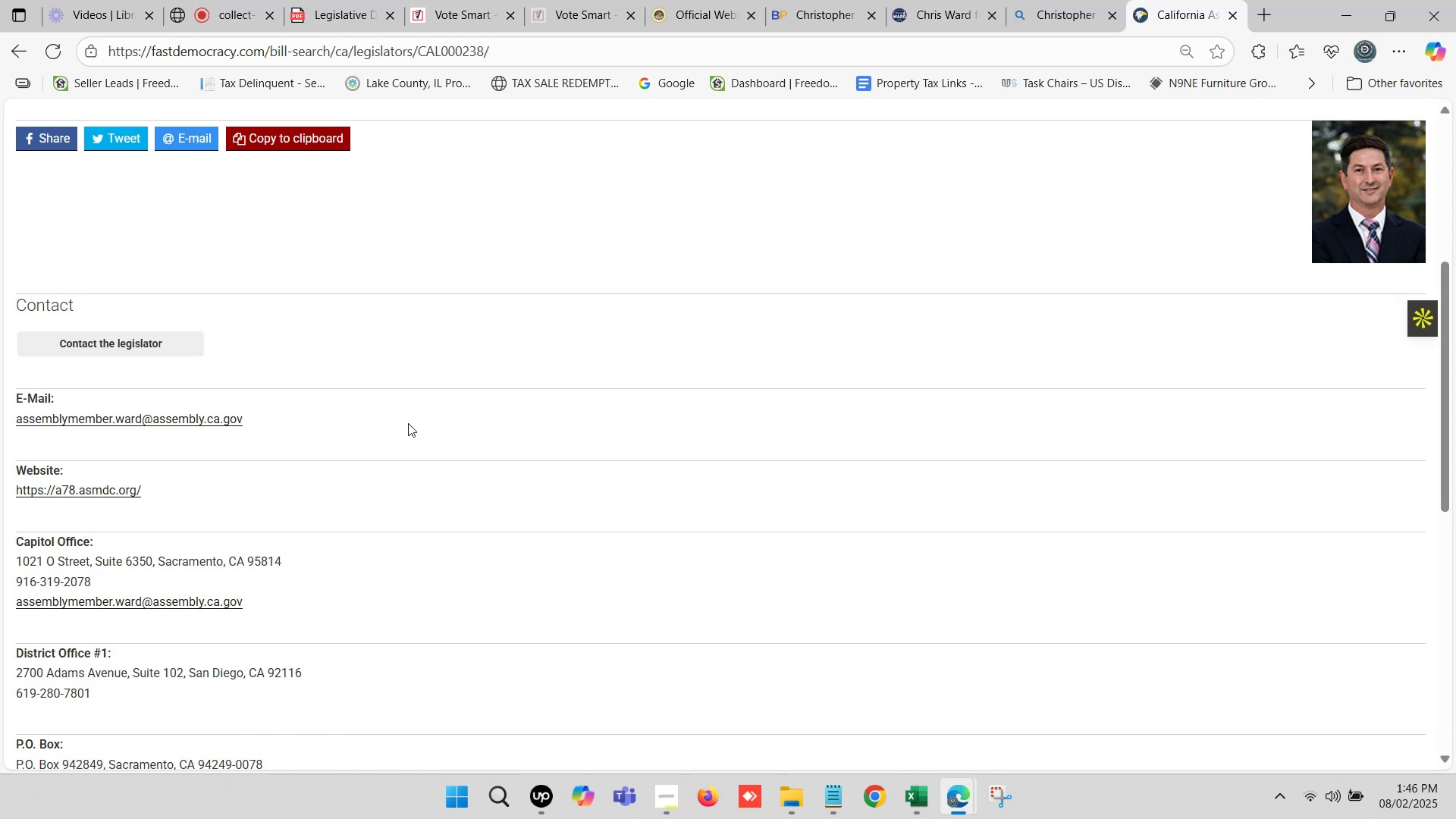 
key(Control+C)
 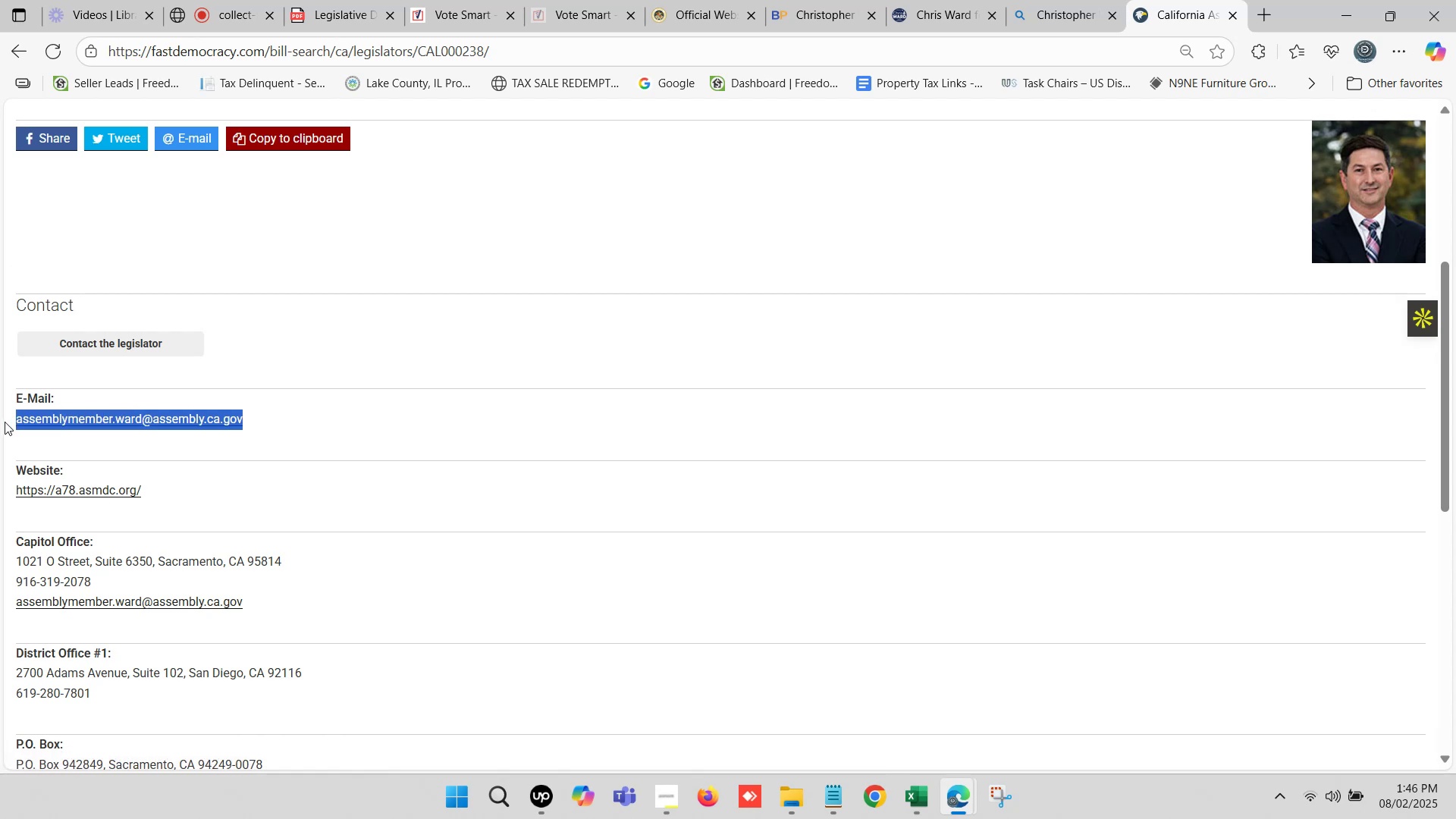 
key(Control+F)
 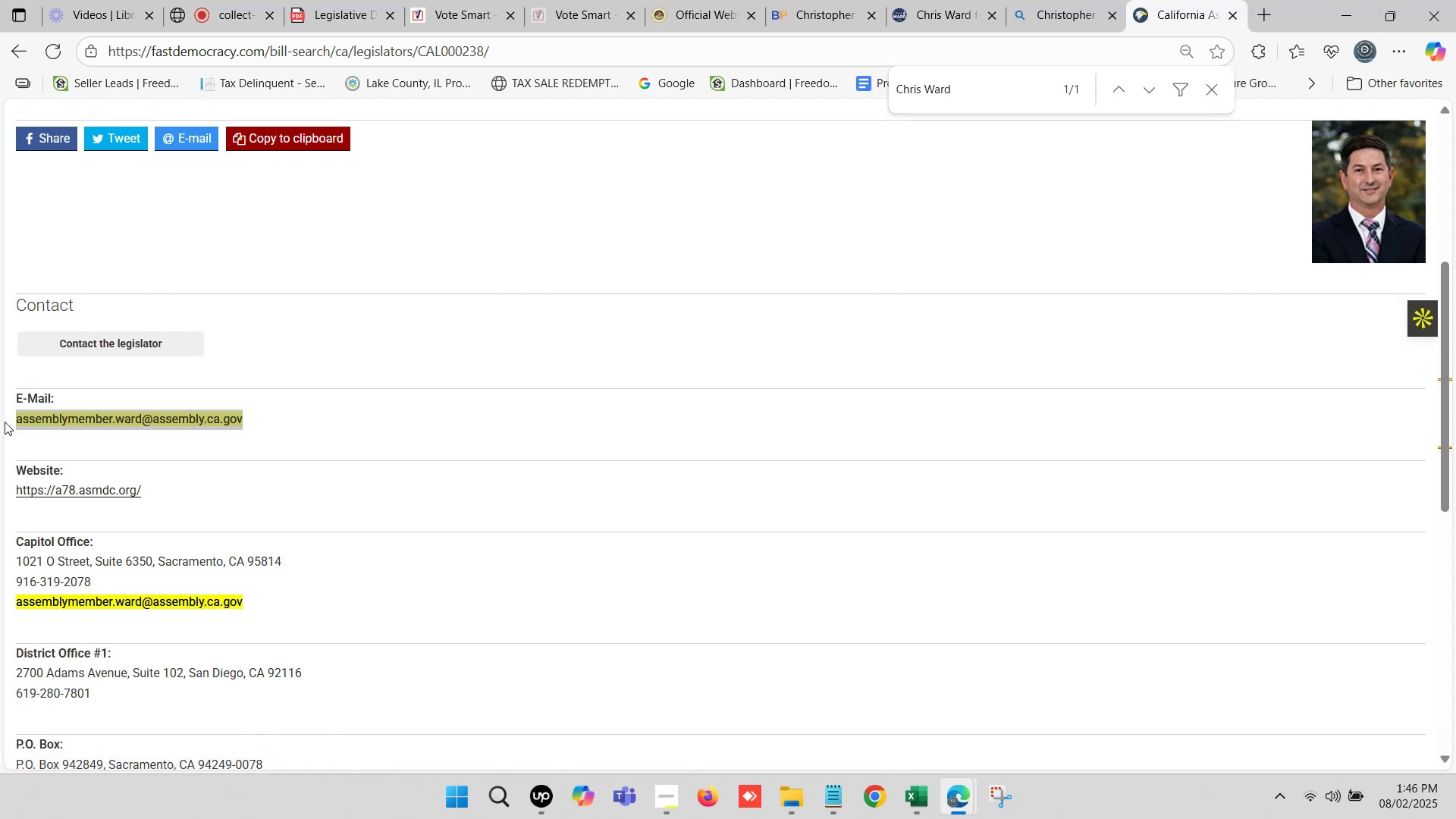 
key(Control+V)
 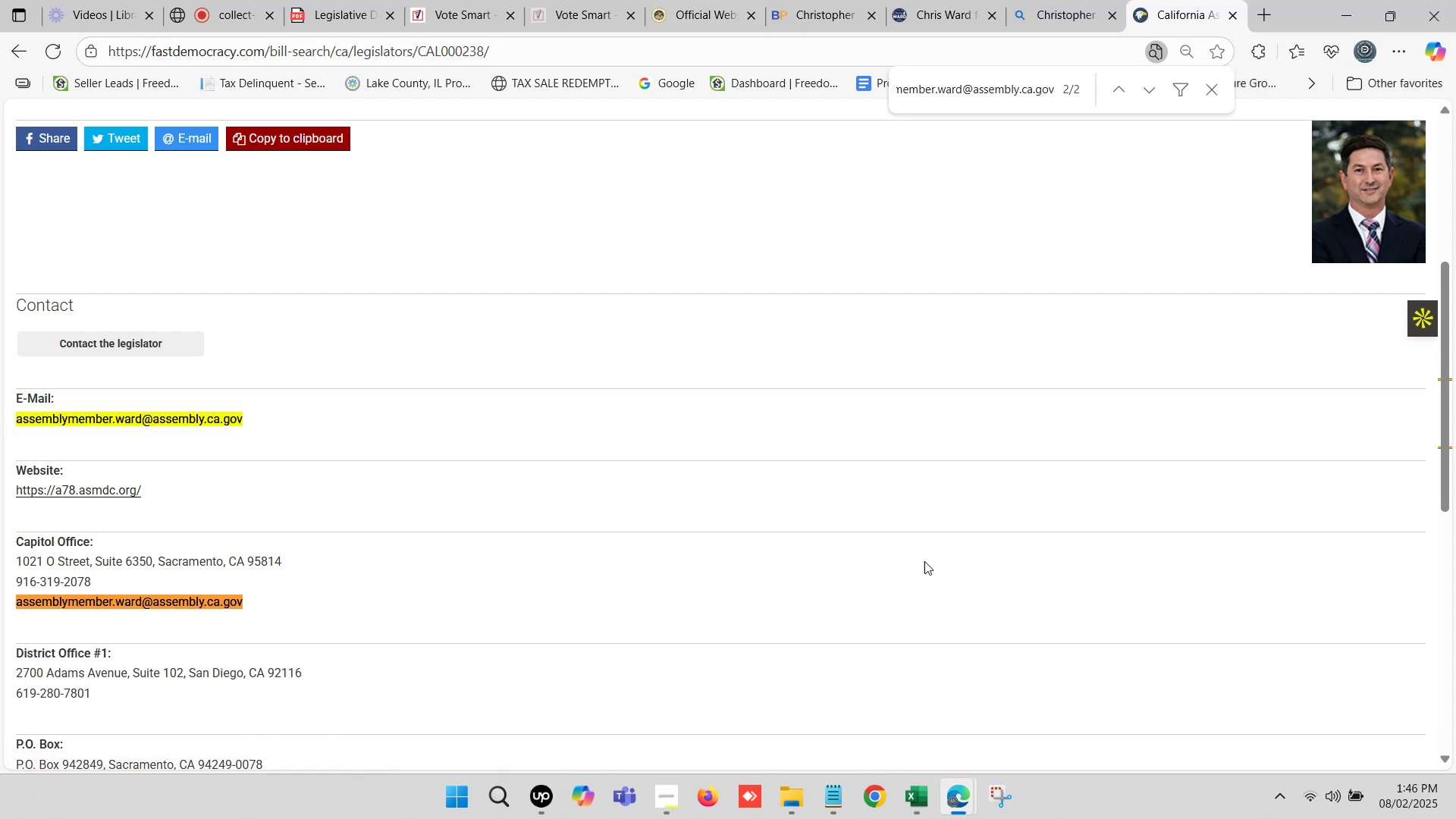 
left_click([927, 792])
 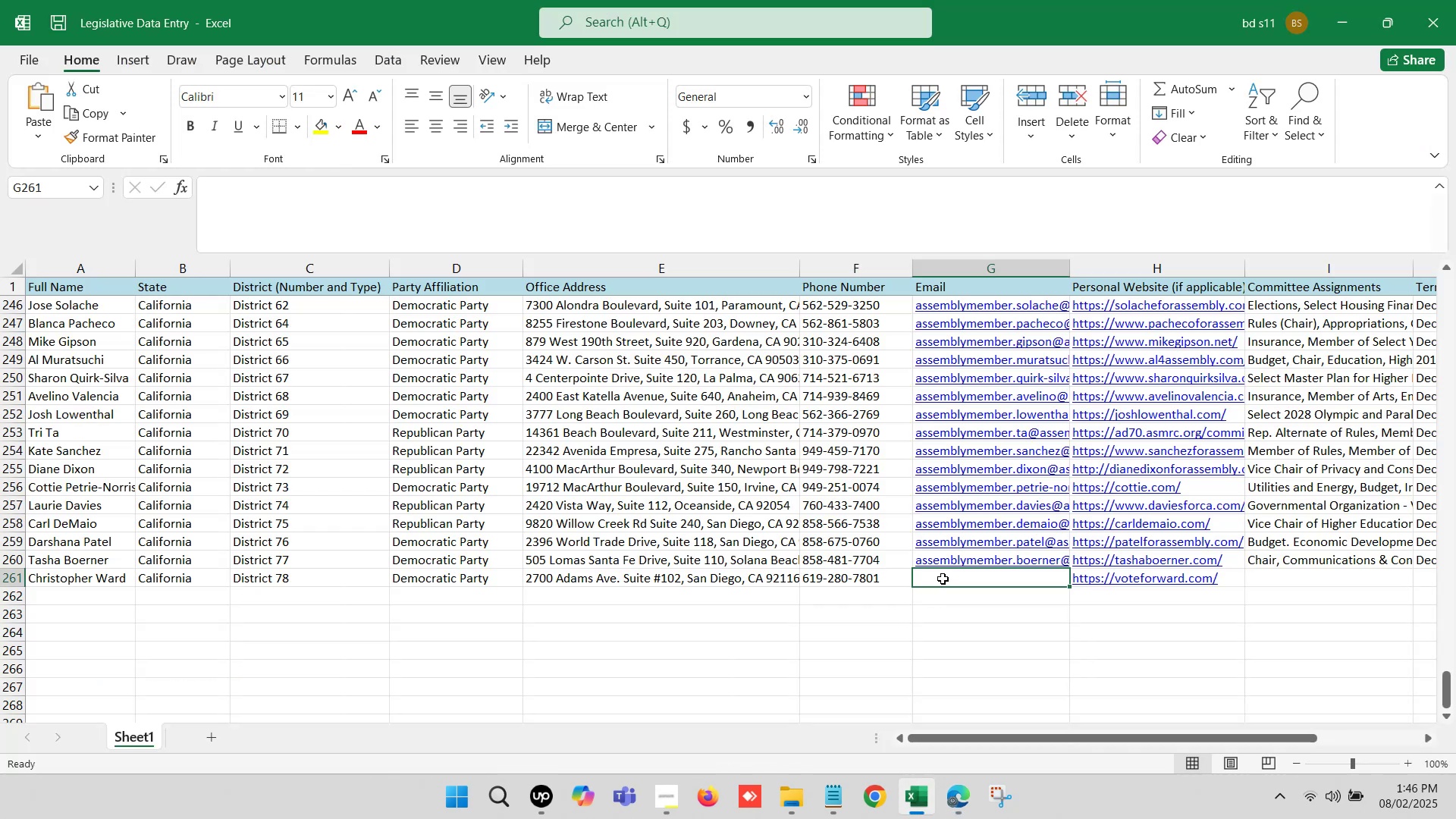 
double_click([943, 579])
 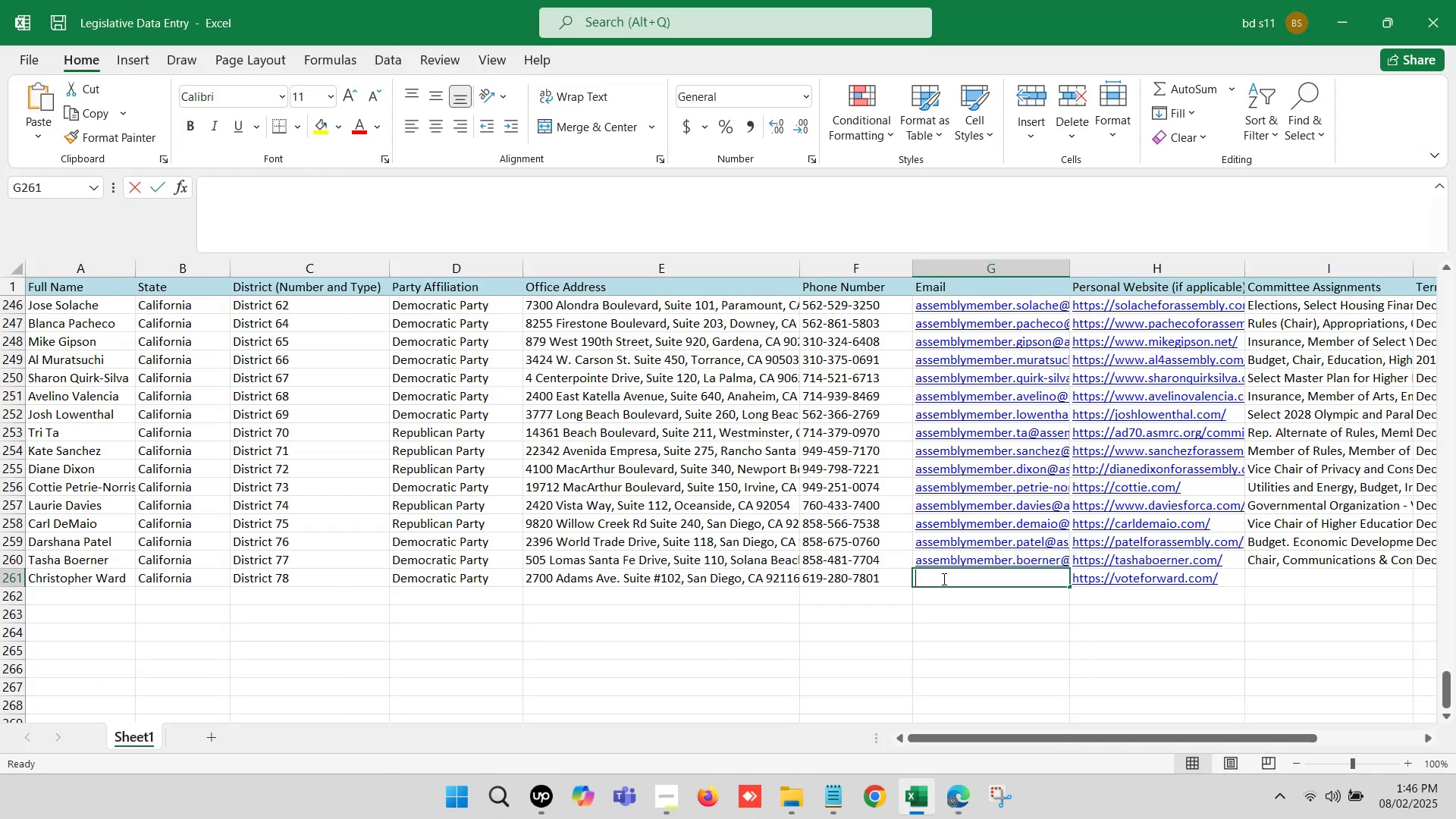 
key(Control+ControlLeft)
 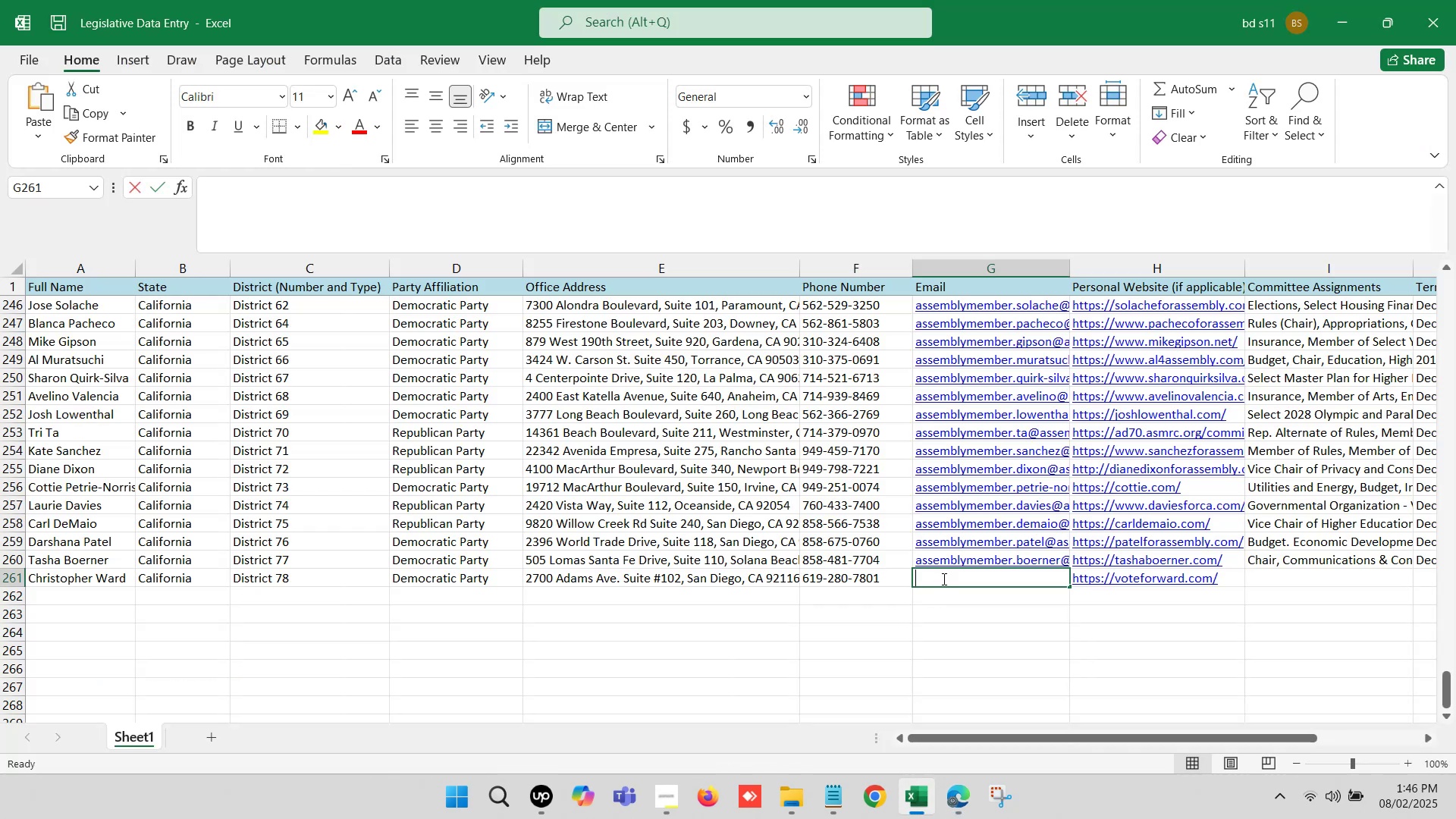 
key(Control+V)
 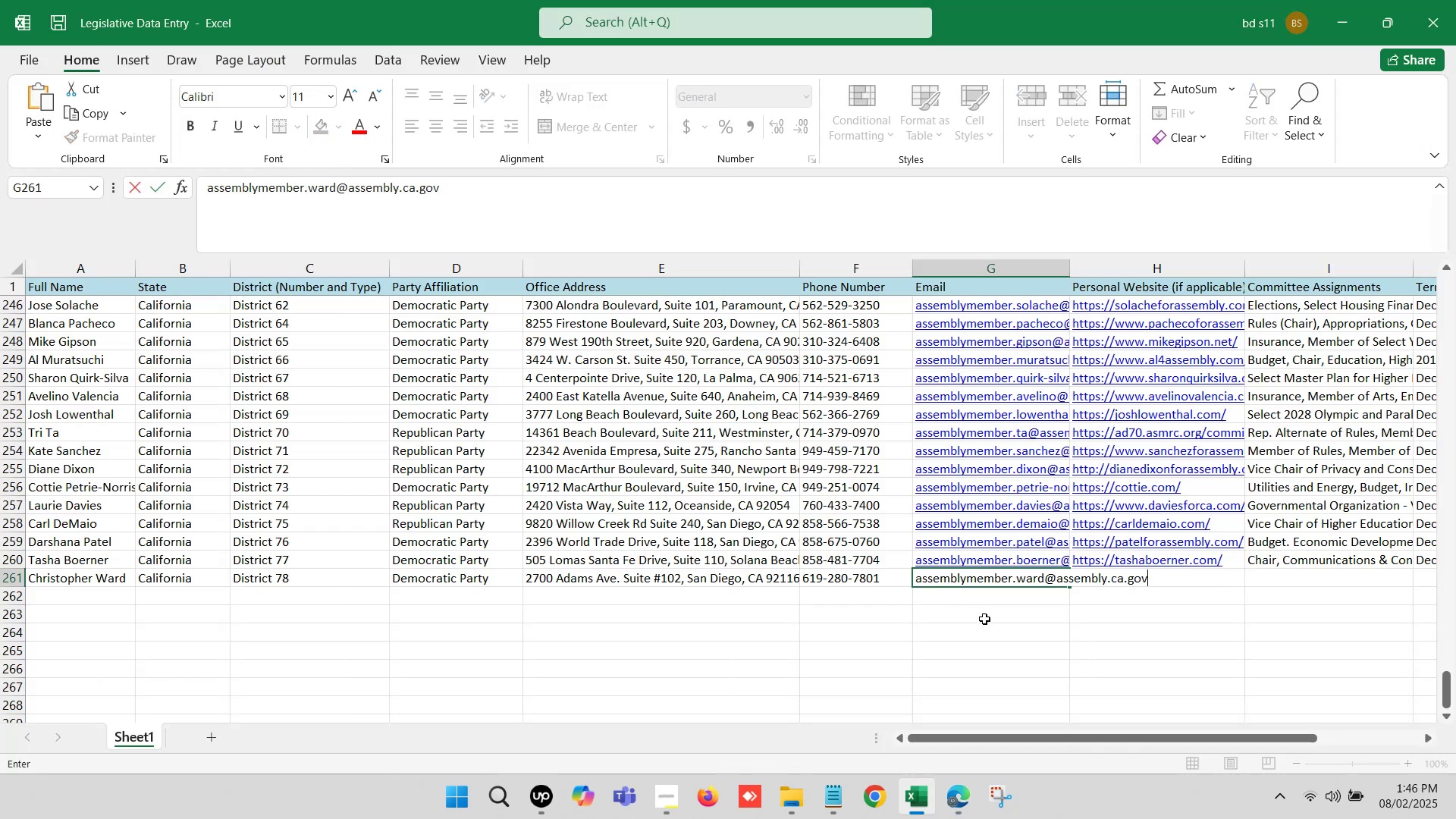 
left_click([984, 619])
 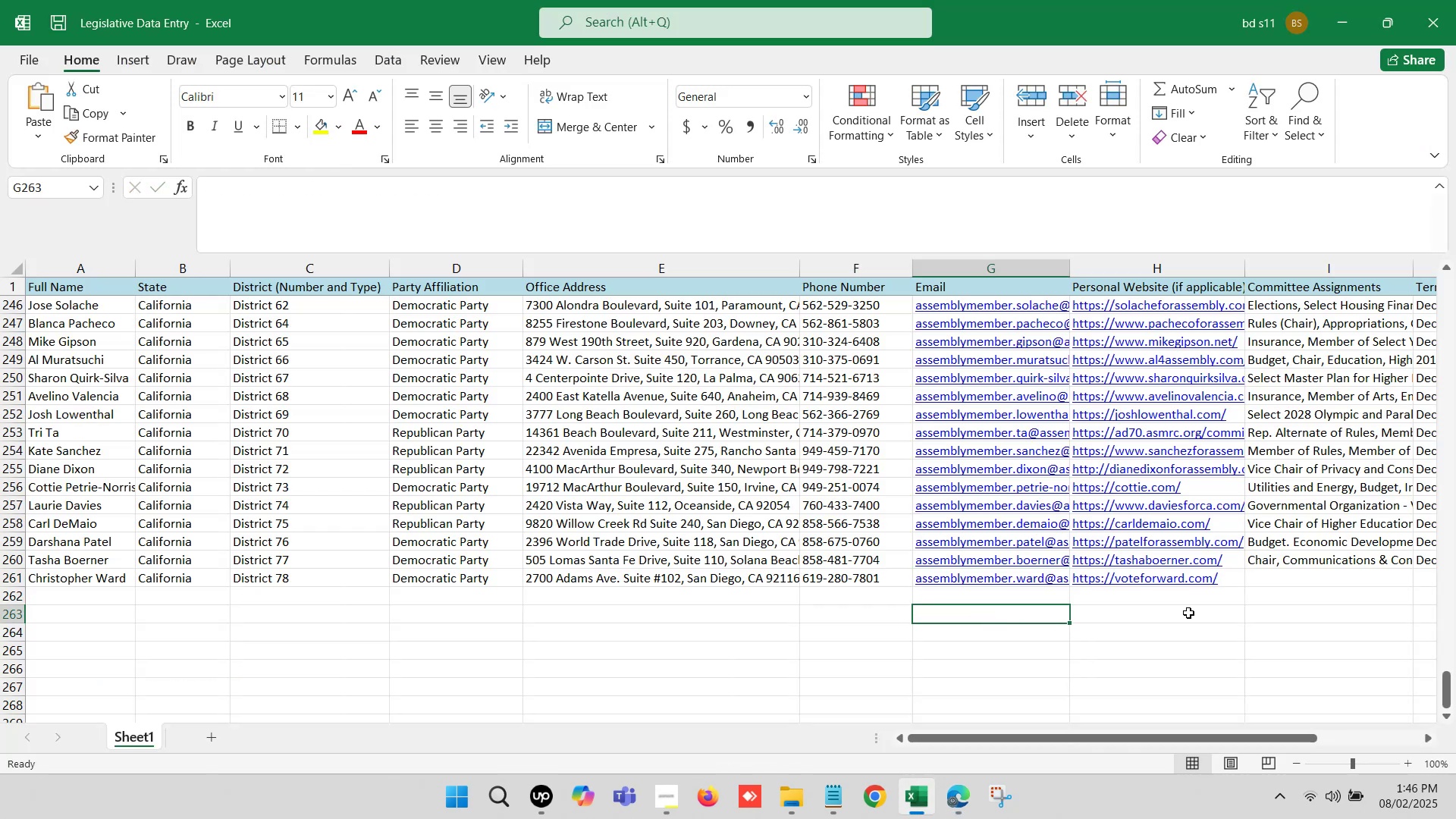 
key(ArrowRight)
 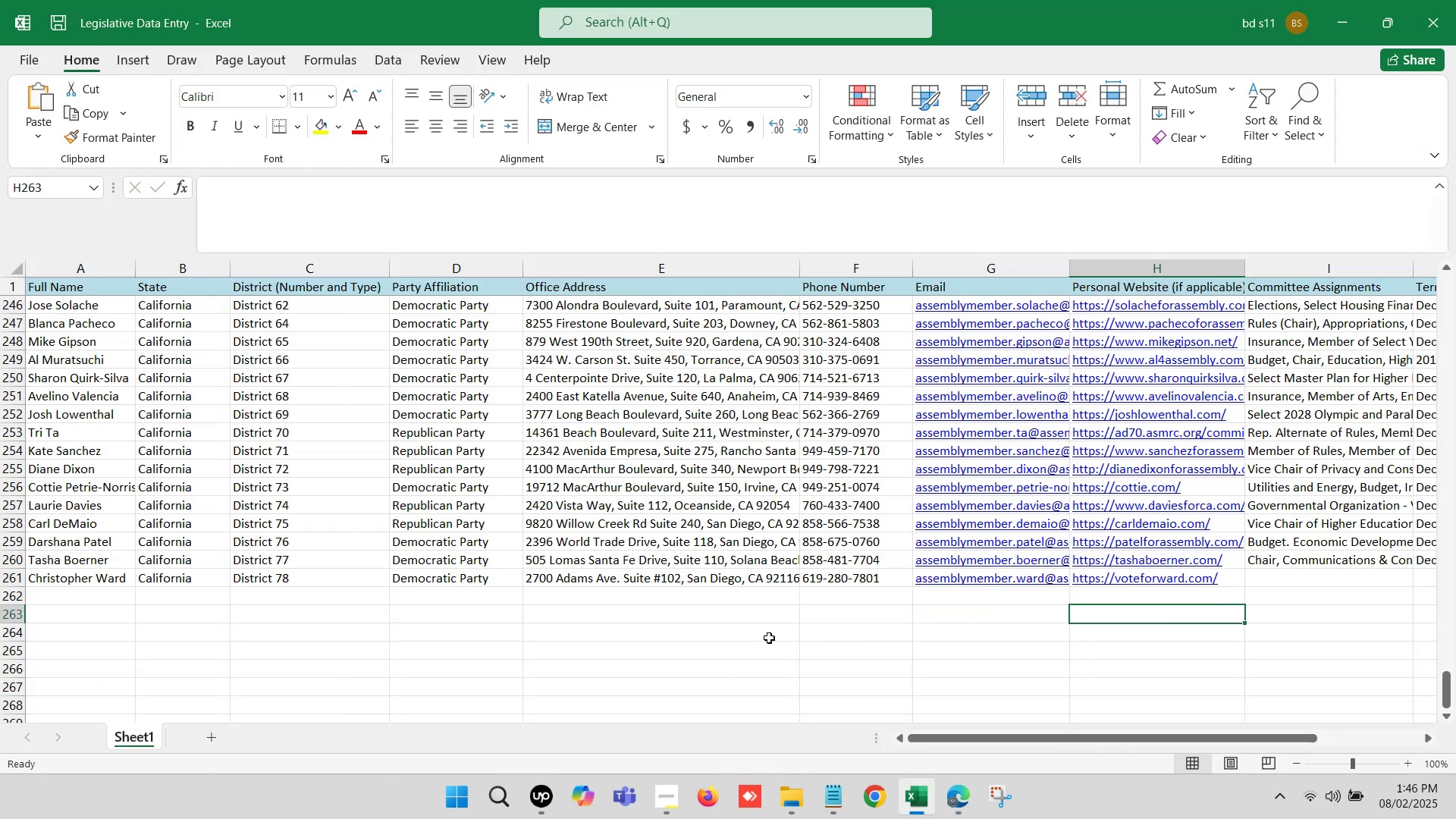 
left_click([734, 631])
 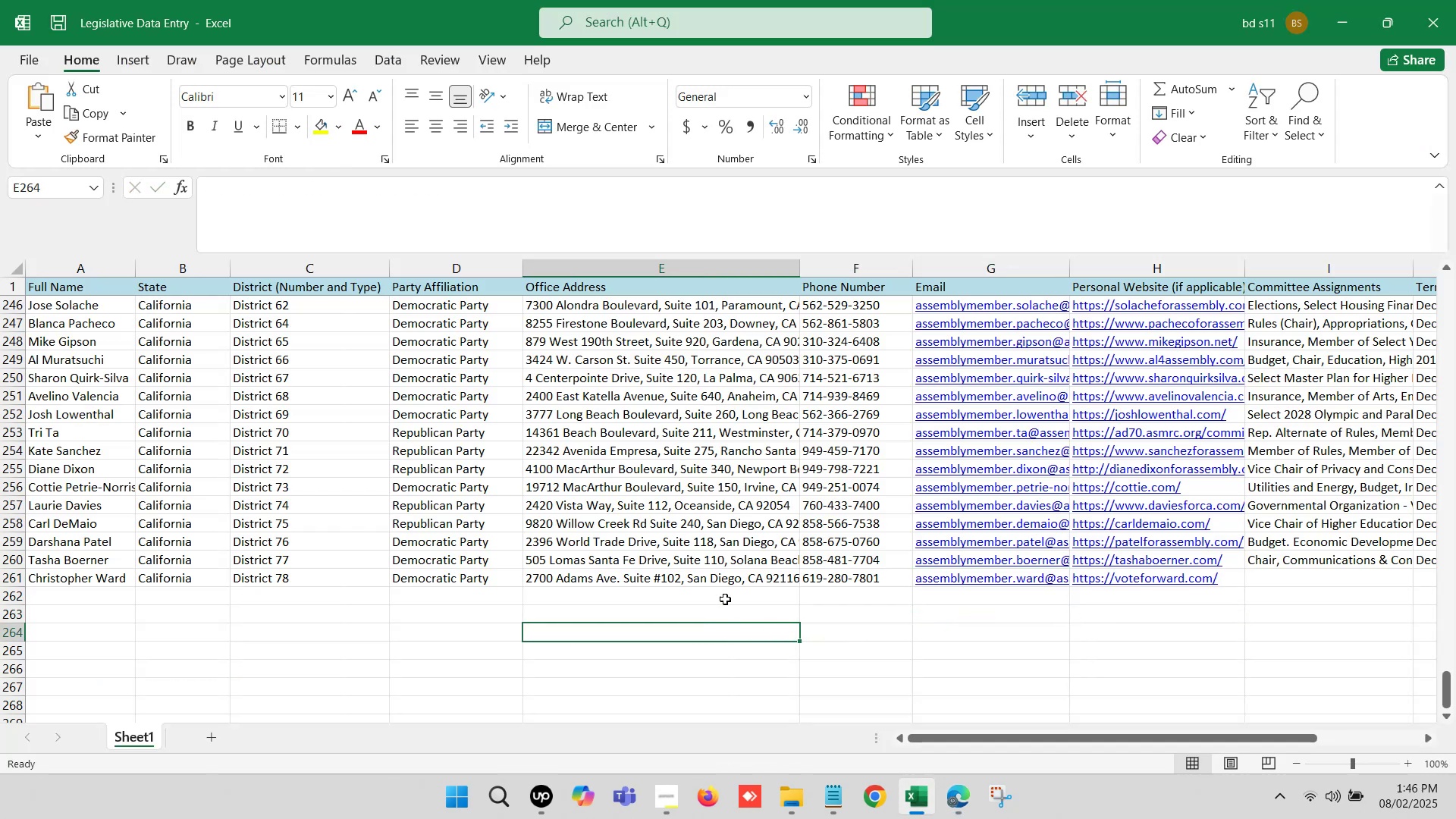 
left_click([675, 573])
 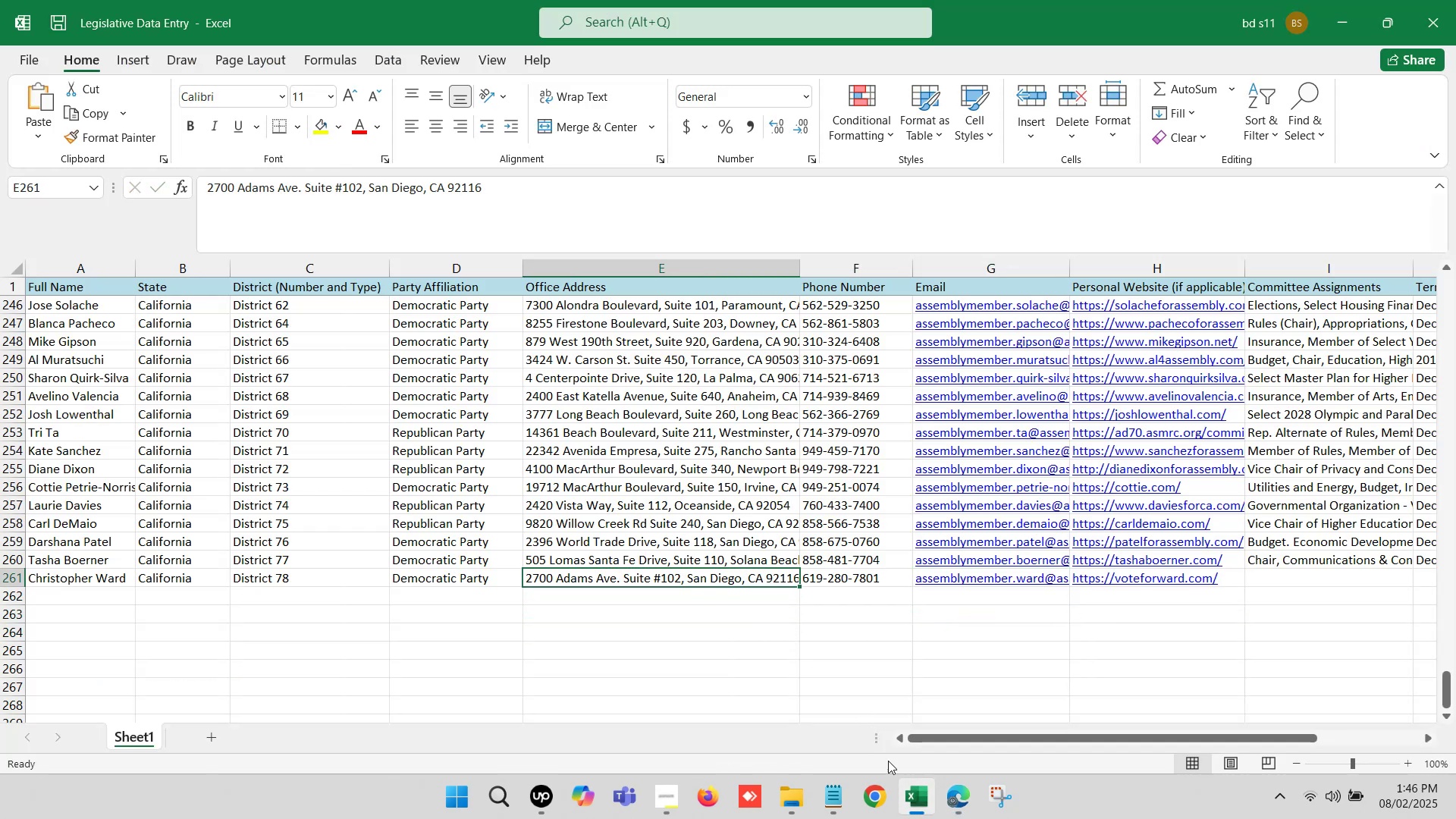 
left_click([945, 790])
 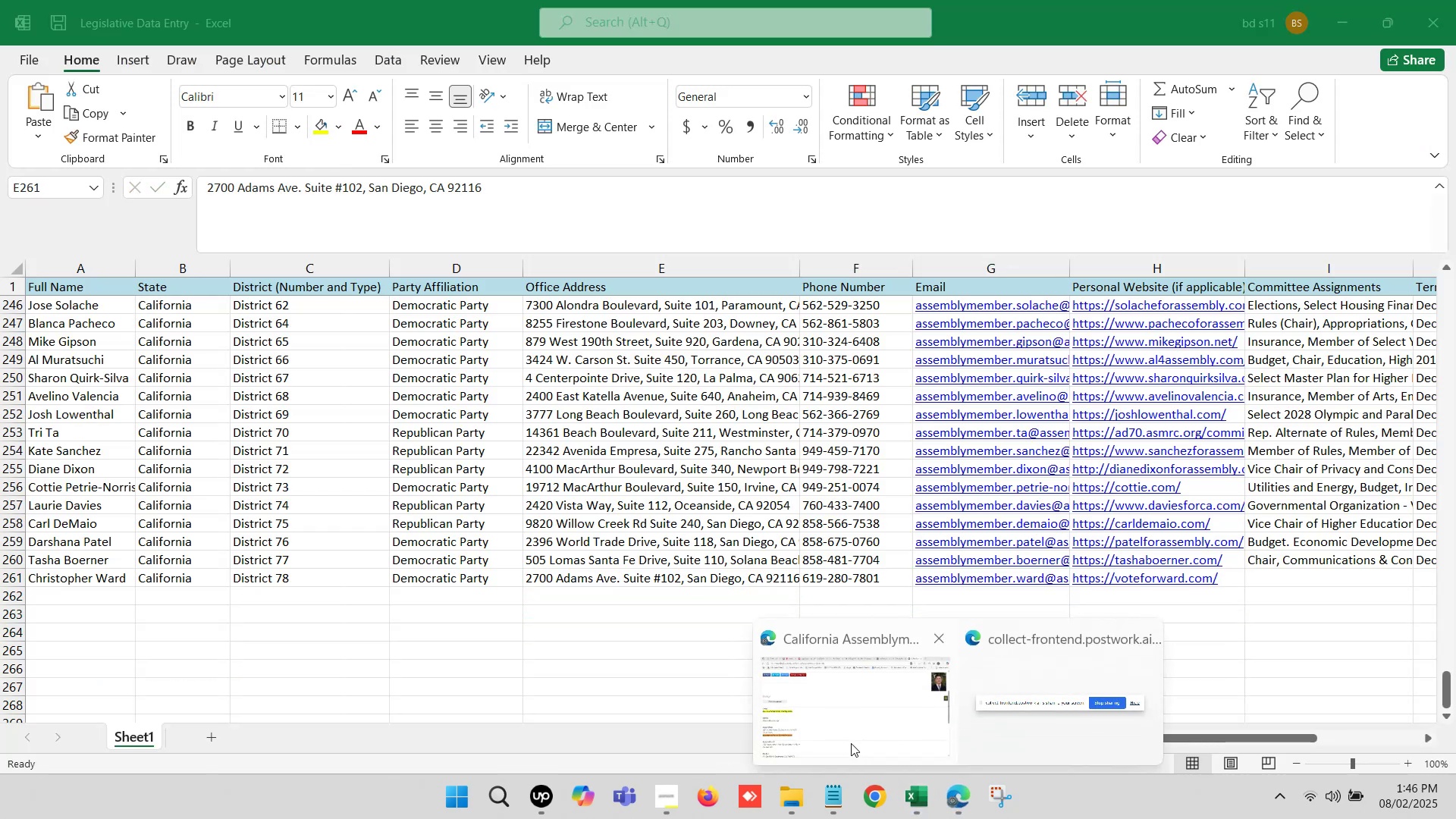 
left_click([837, 722])
 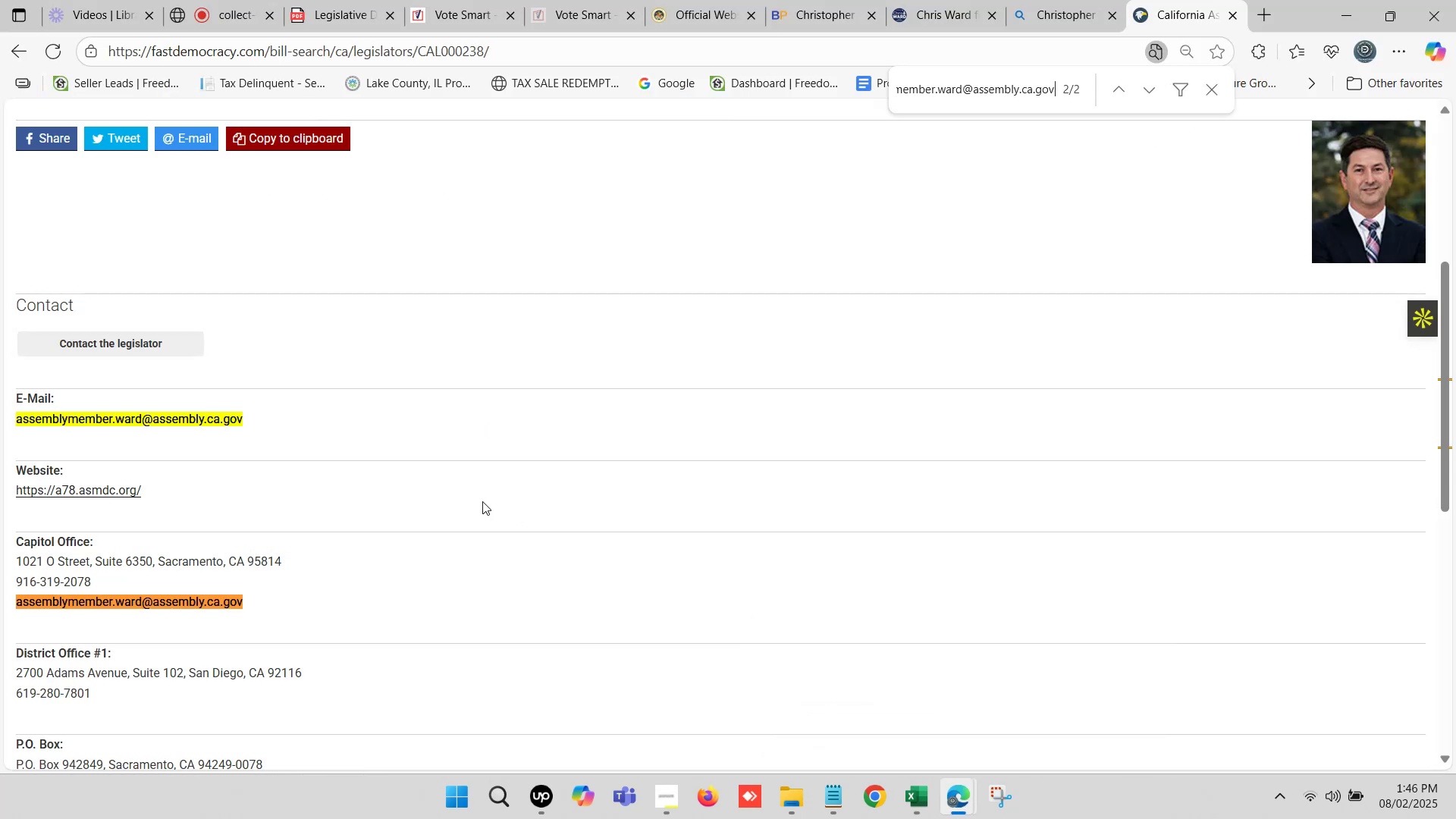 
wait(5.92)
 